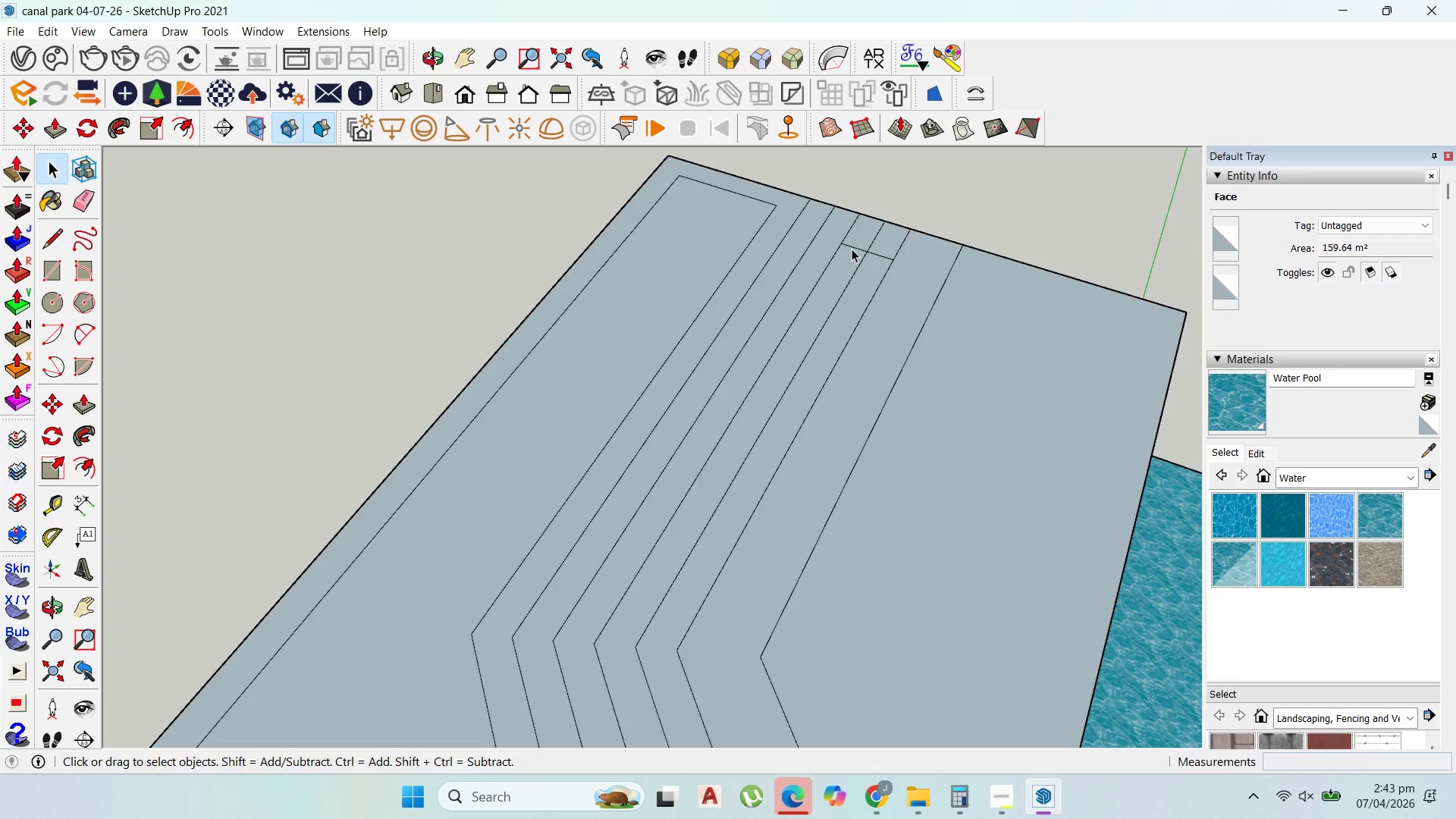 
left_click([852, 249])
 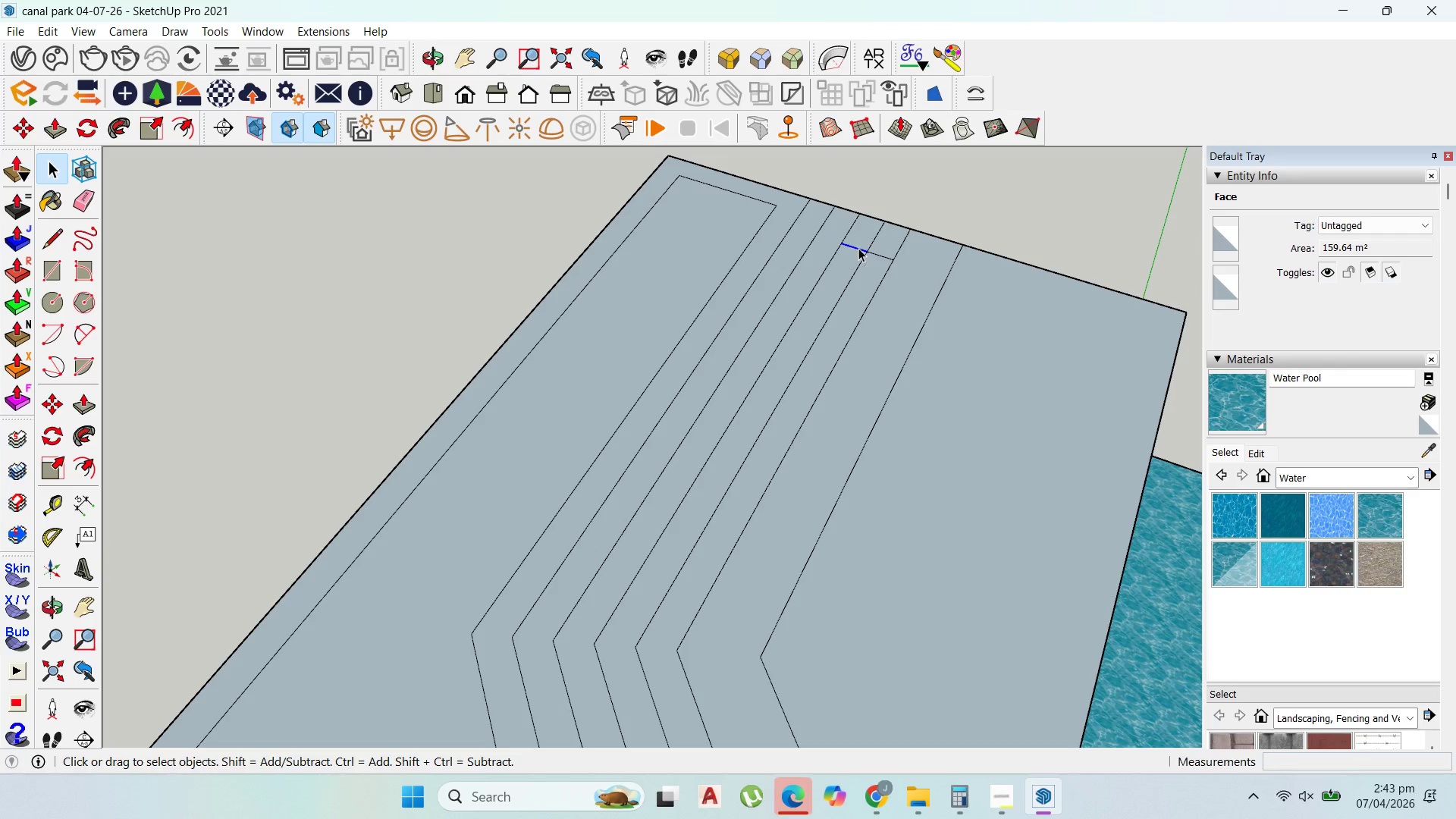 
key(Delete)
 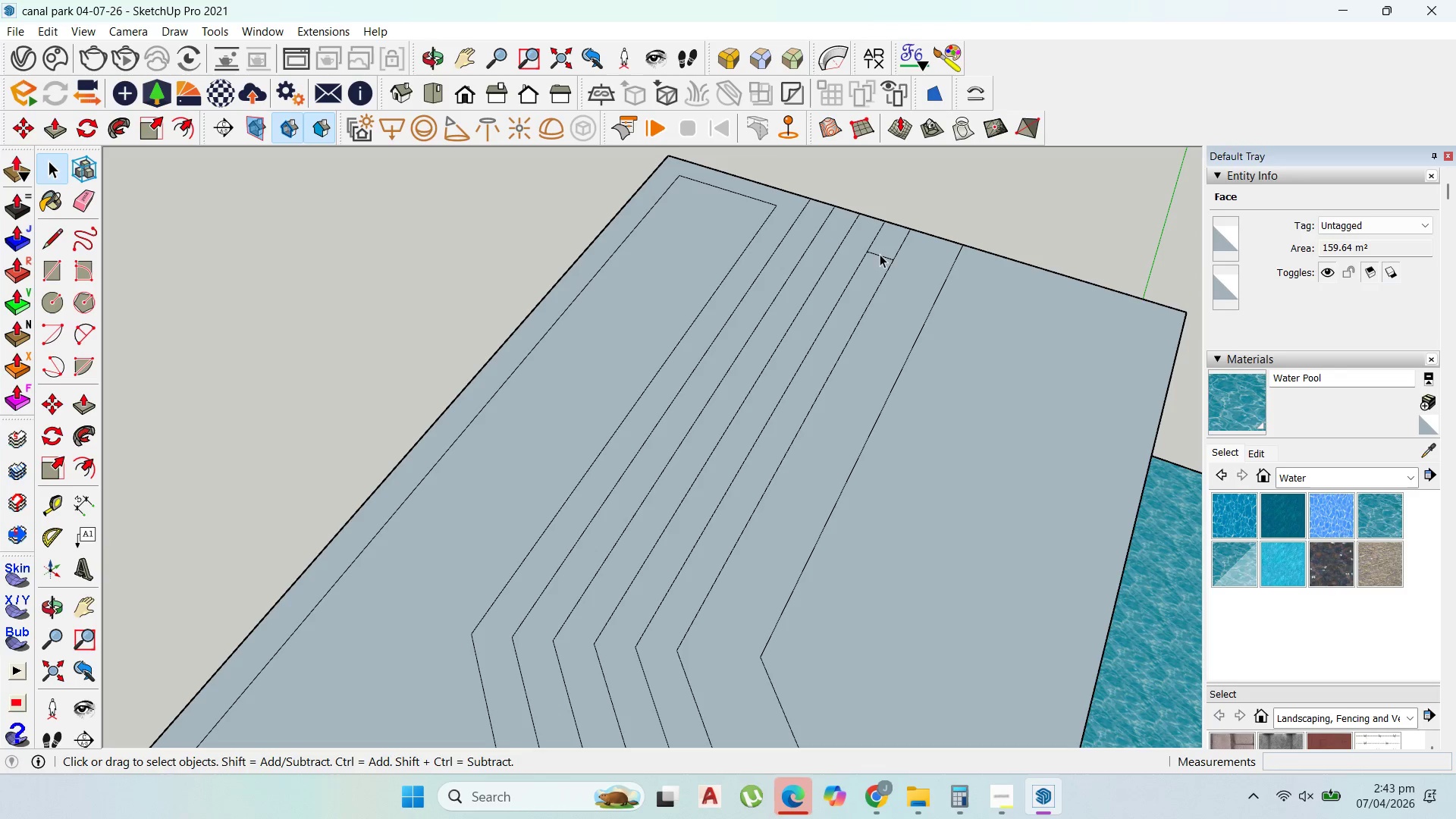 
left_click([880, 256])
 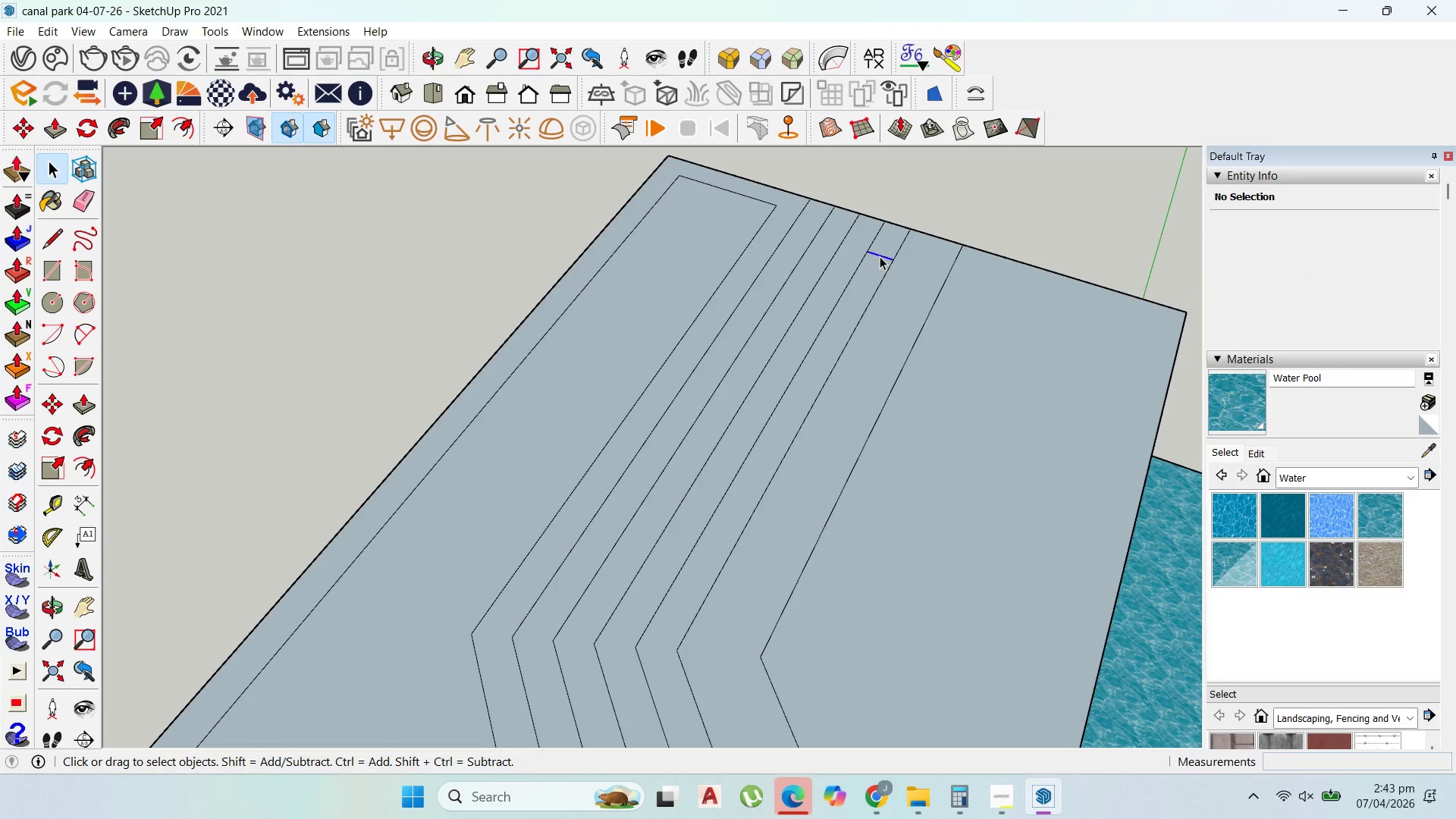 
key(Delete)
 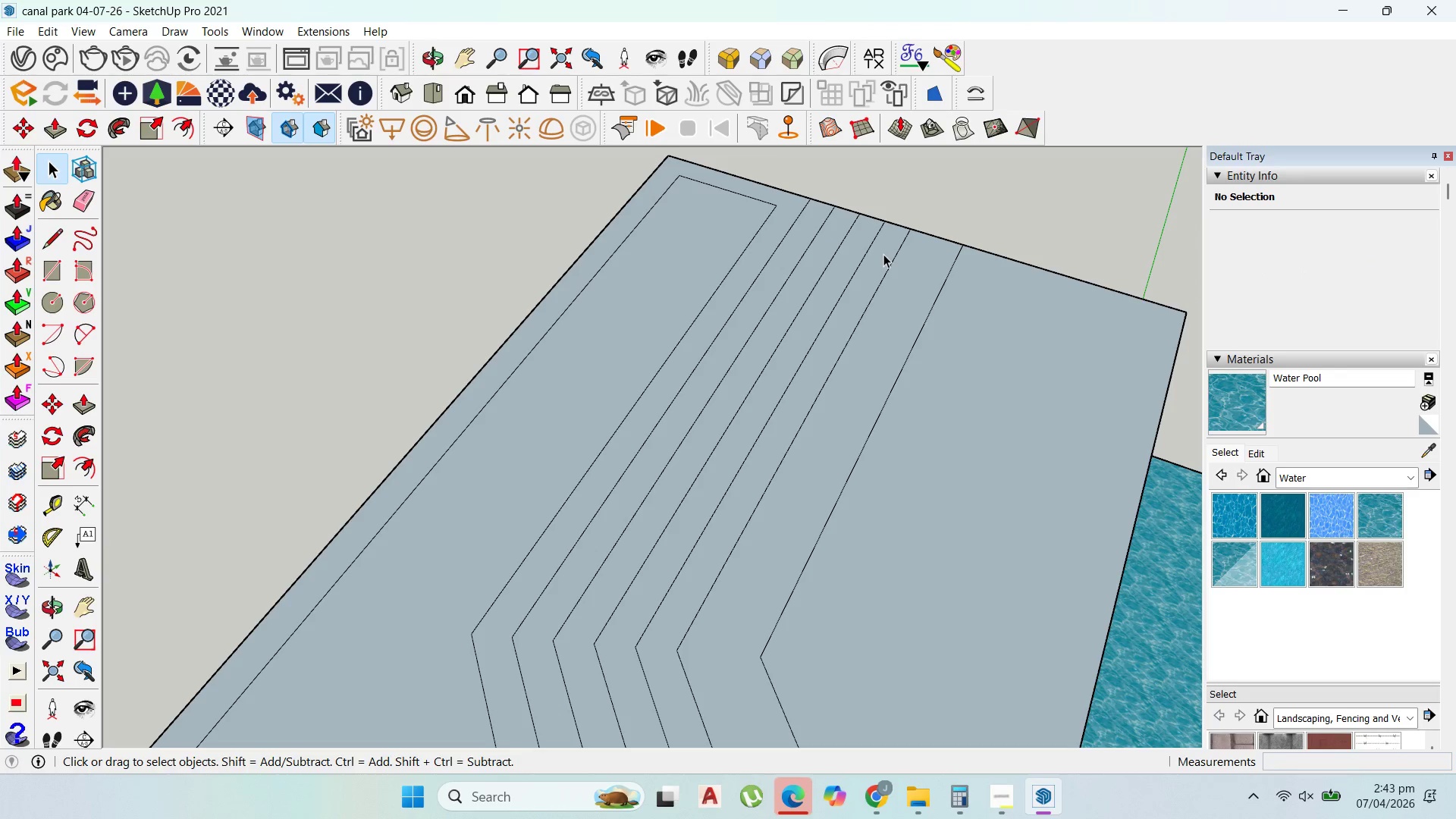 
double_click([883, 254])
 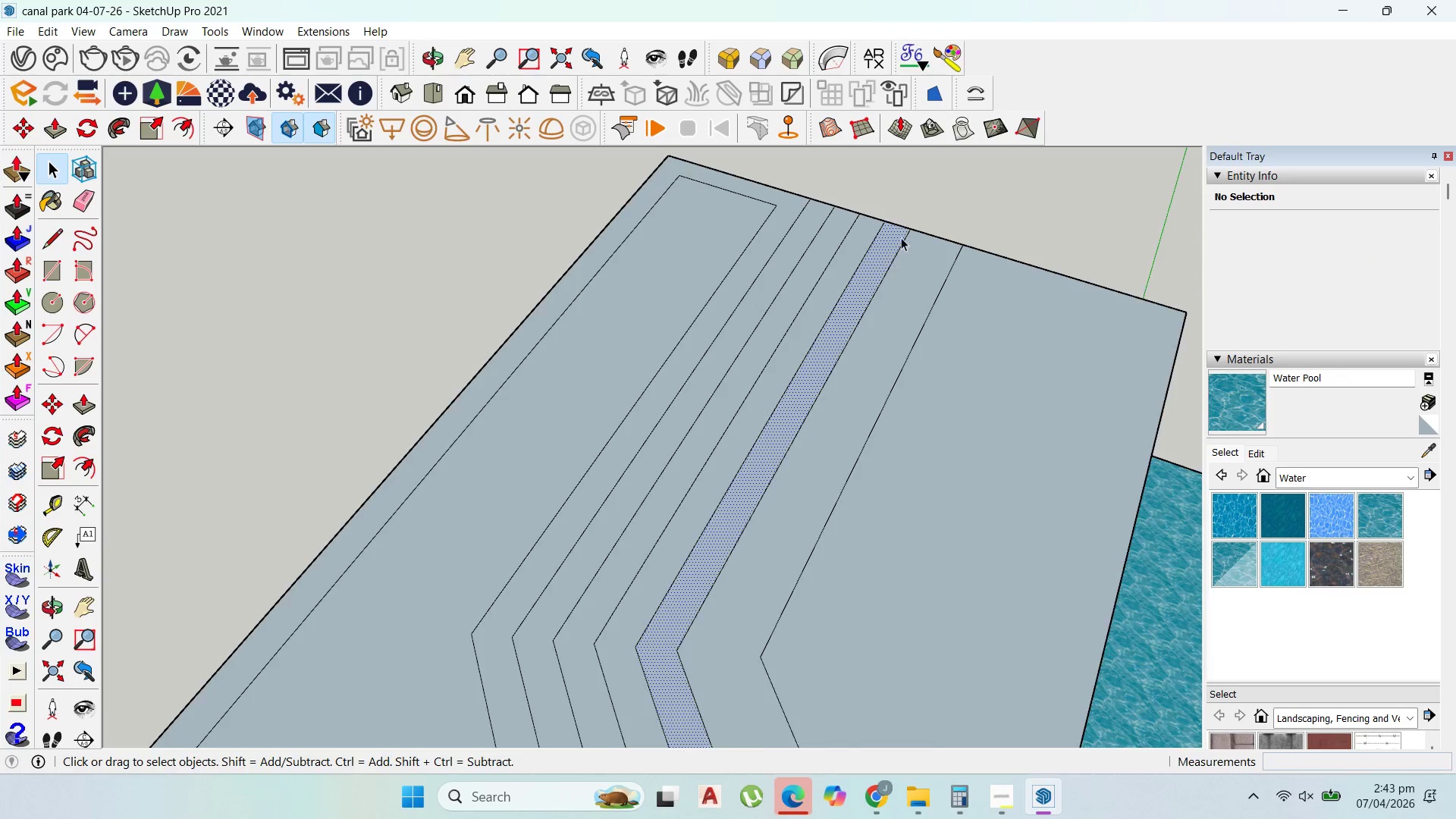 
scroll: coordinate [813, 486], scroll_direction: down, amount: 18.0
 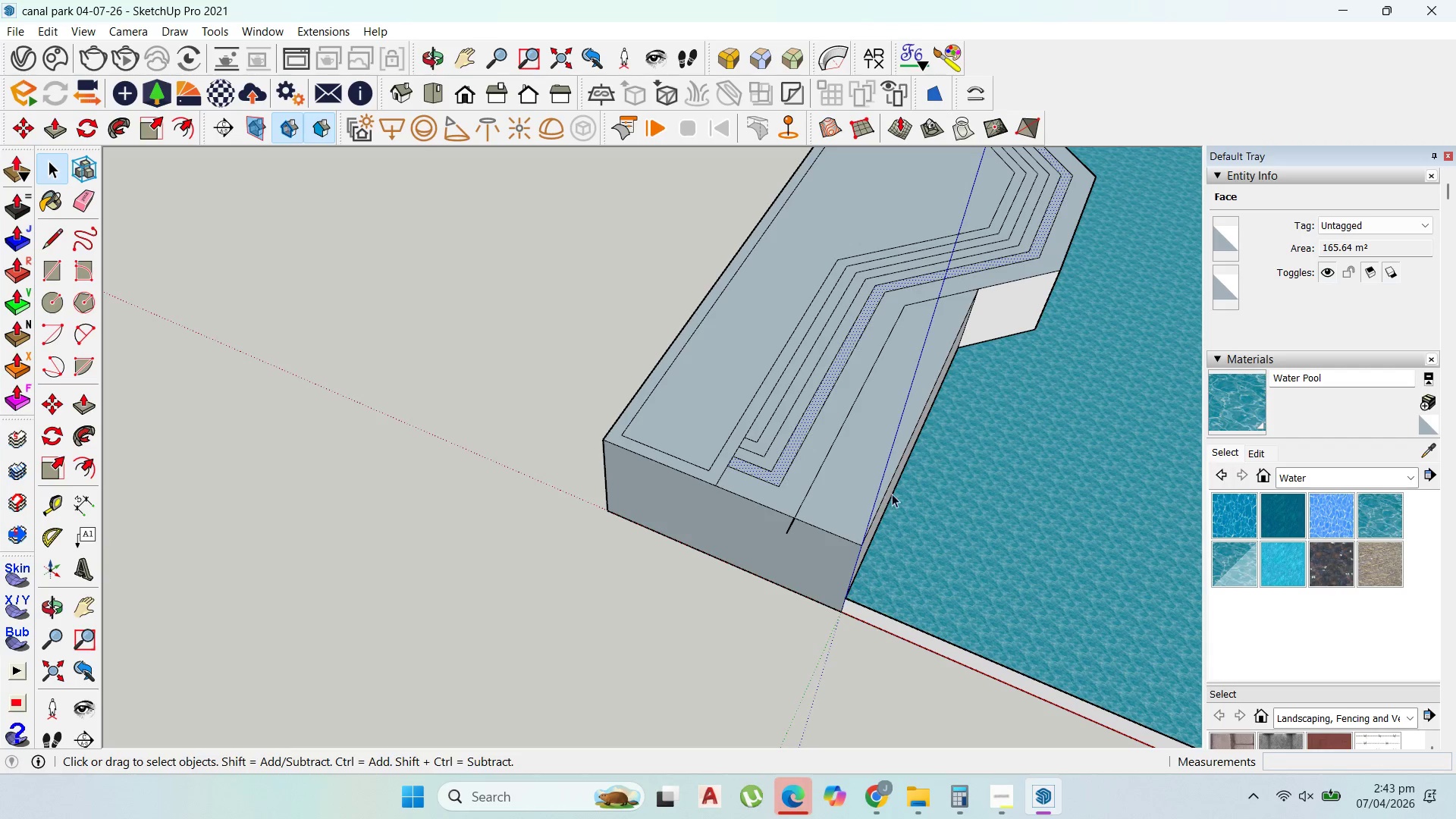 
scroll: coordinate [927, 388], scroll_direction: up, amount: 1.0
 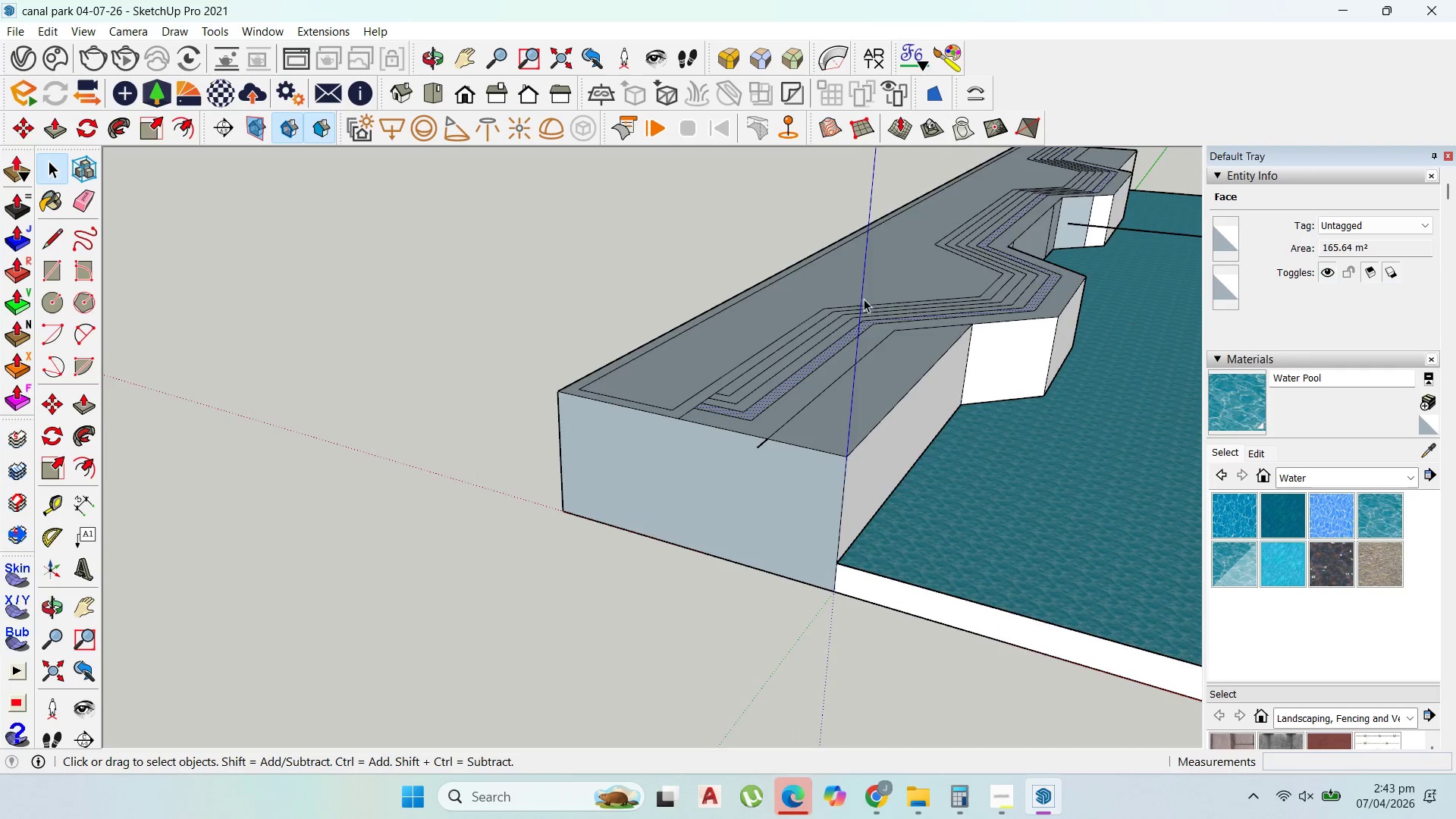 
scroll: coordinate [875, 311], scroll_direction: down, amount: 3.0
 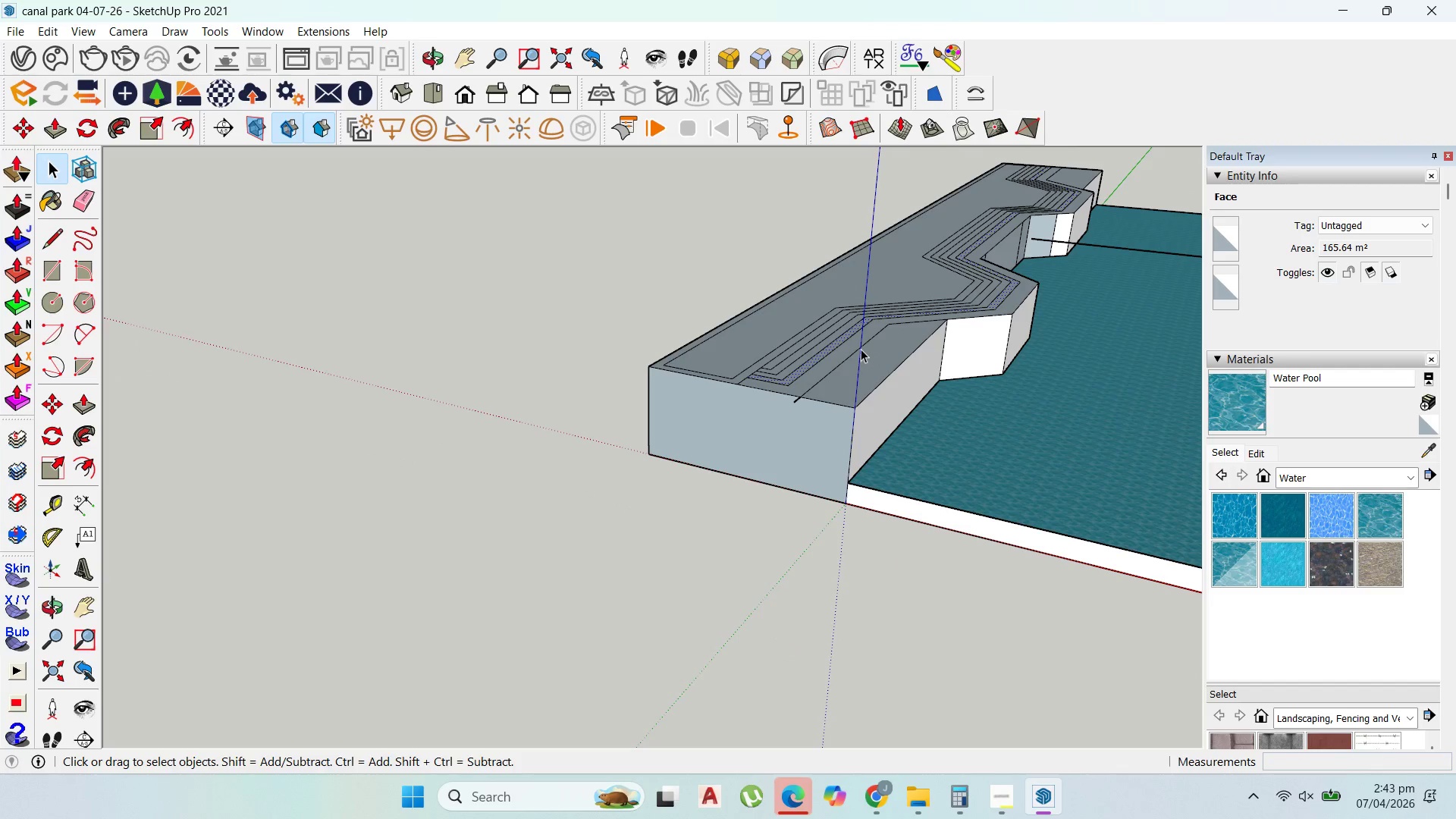 
left_click([874, 359])
 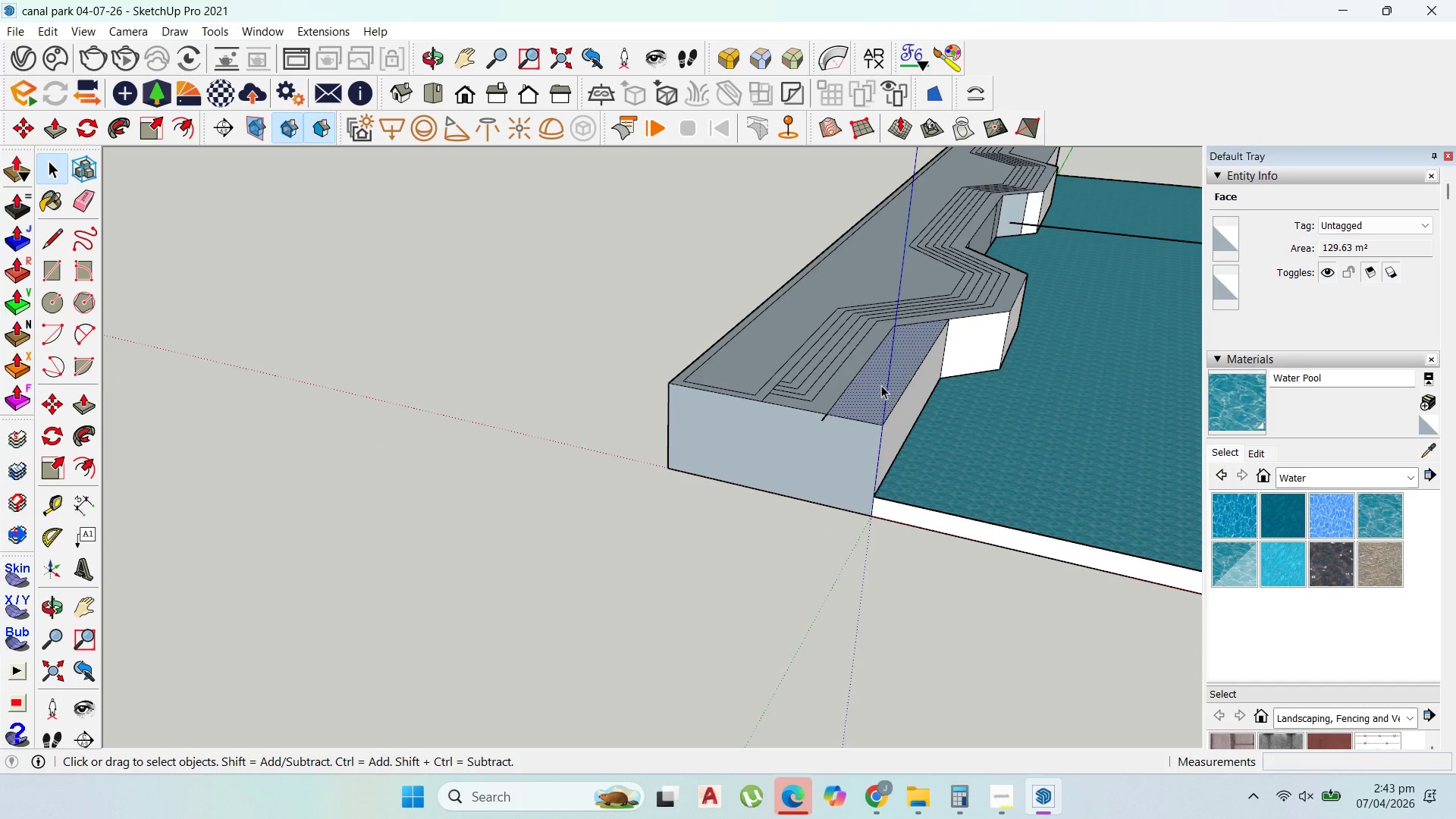 
scroll: coordinate [870, 346], scroll_direction: down, amount: 9.0
 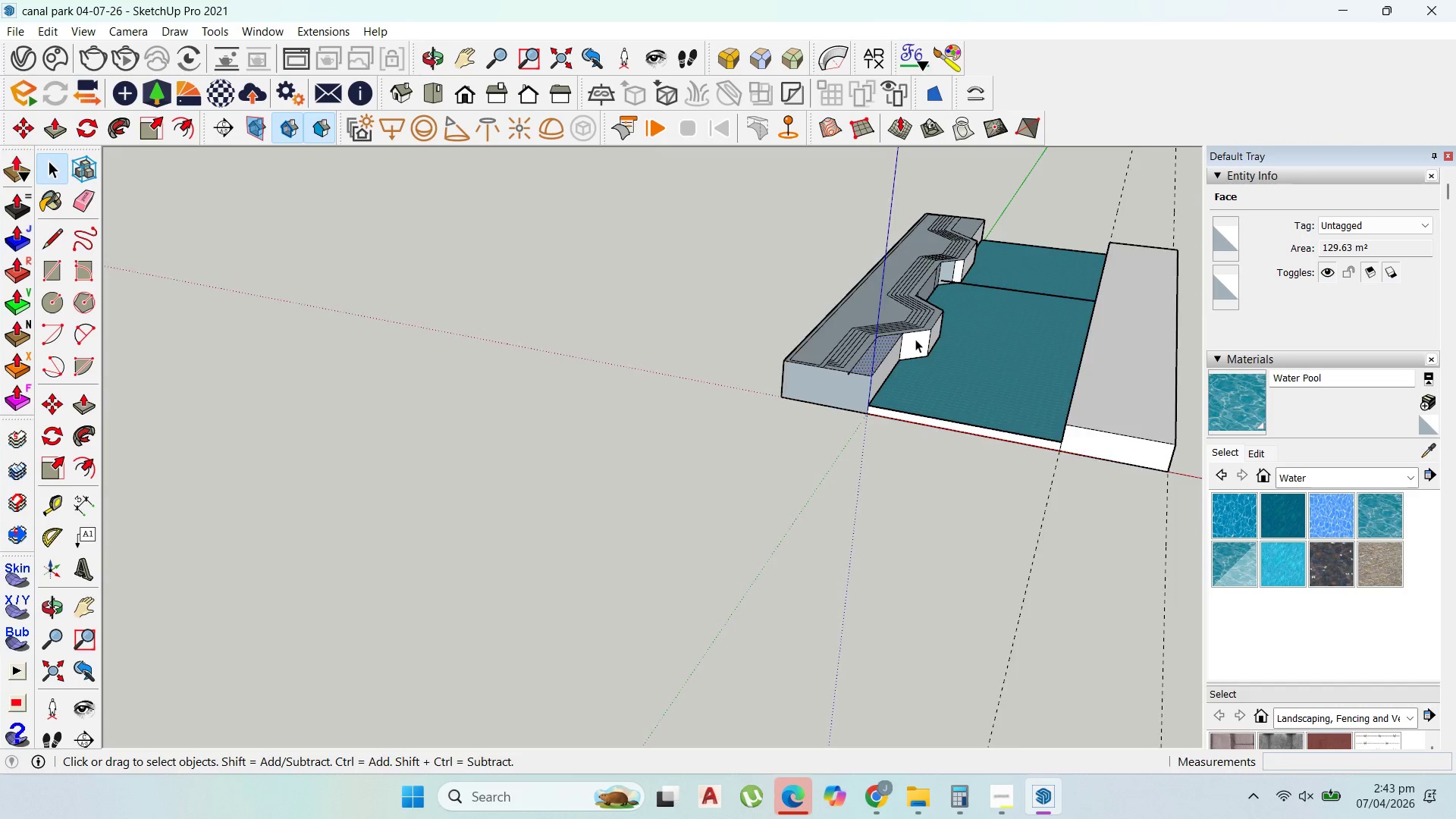 
scroll: coordinate [926, 307], scroll_direction: up, amount: 15.0
 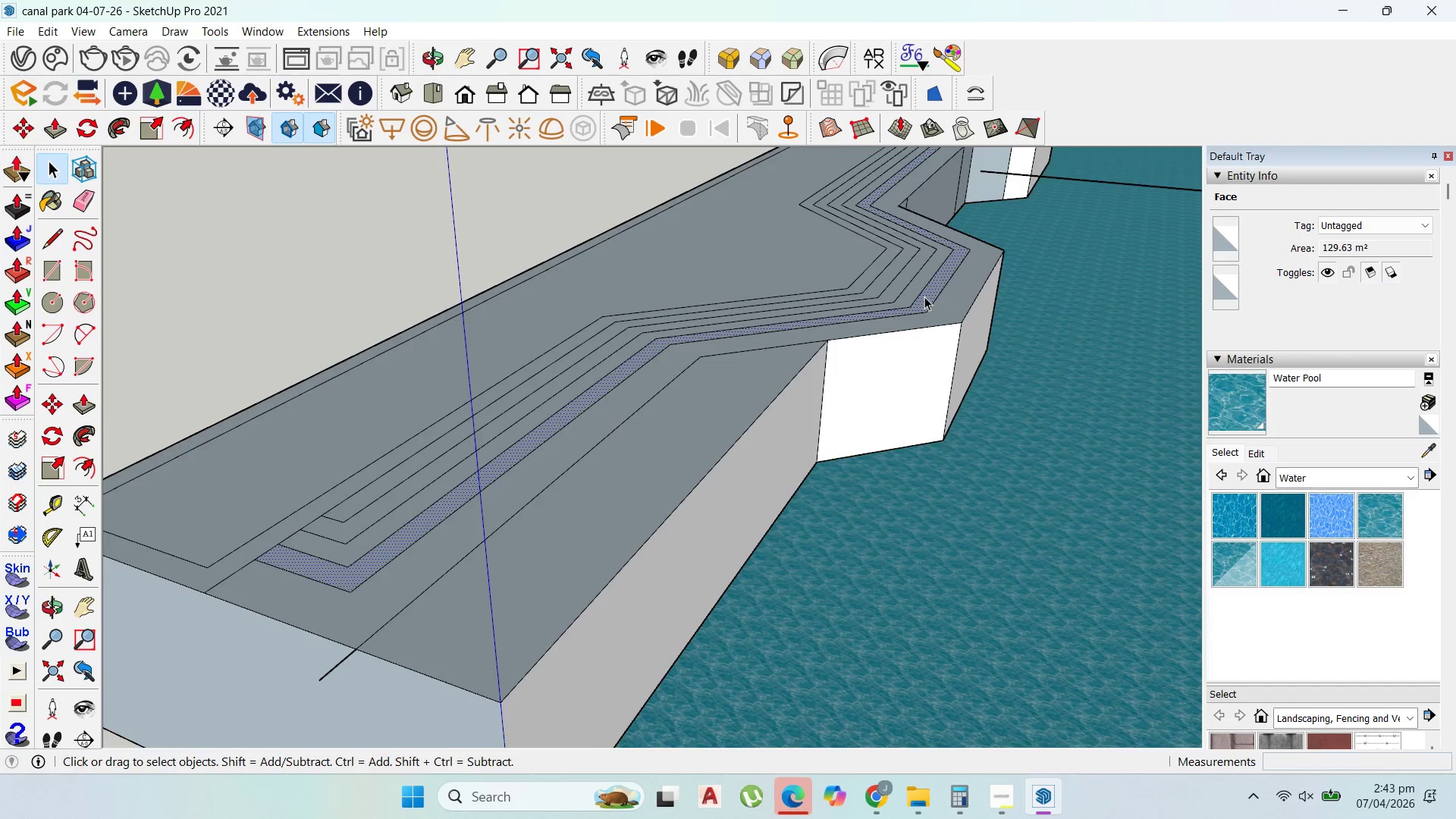 
scroll: coordinate [932, 271], scroll_direction: down, amount: 7.0
 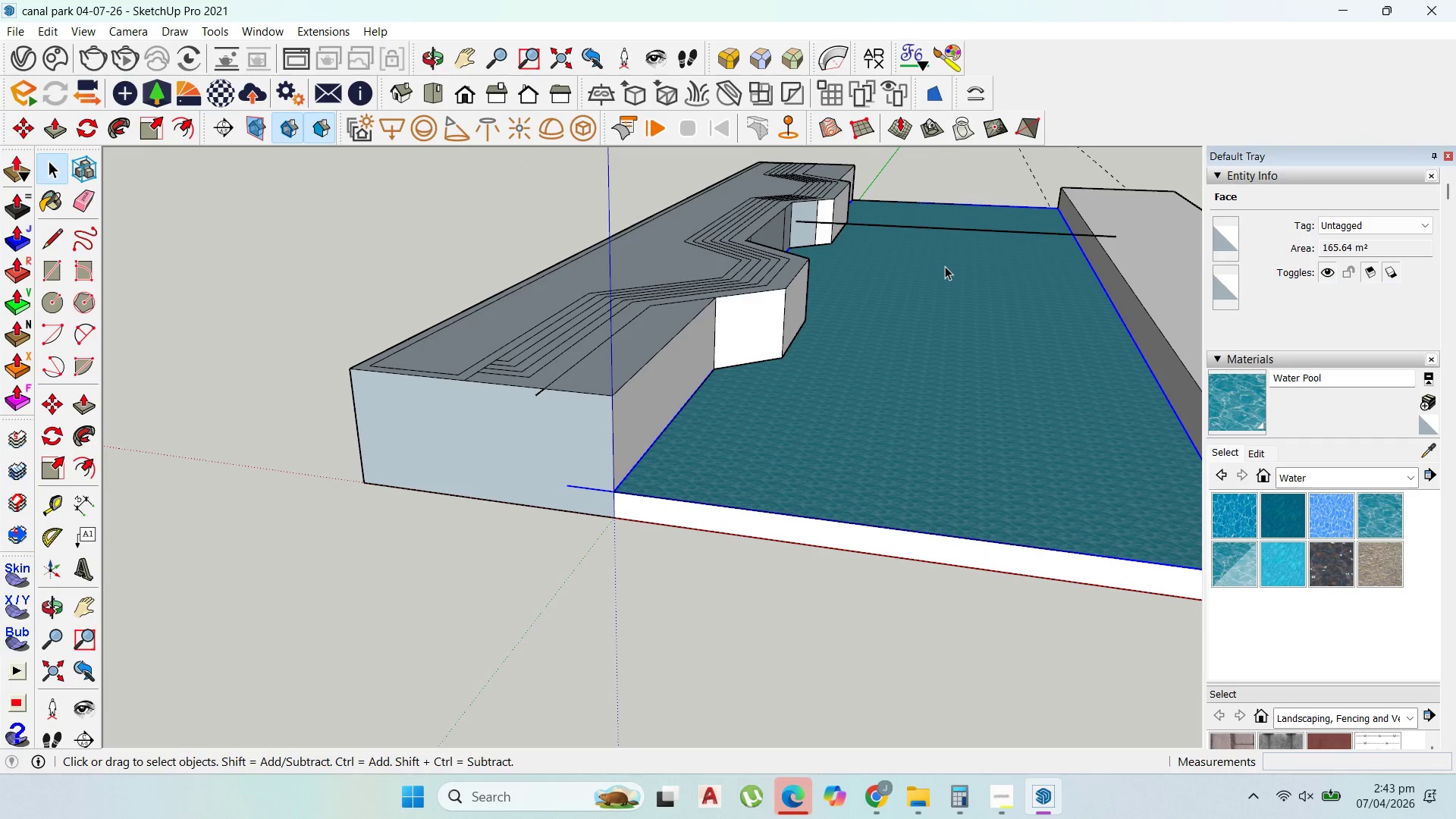 
double_click([943, 266])
 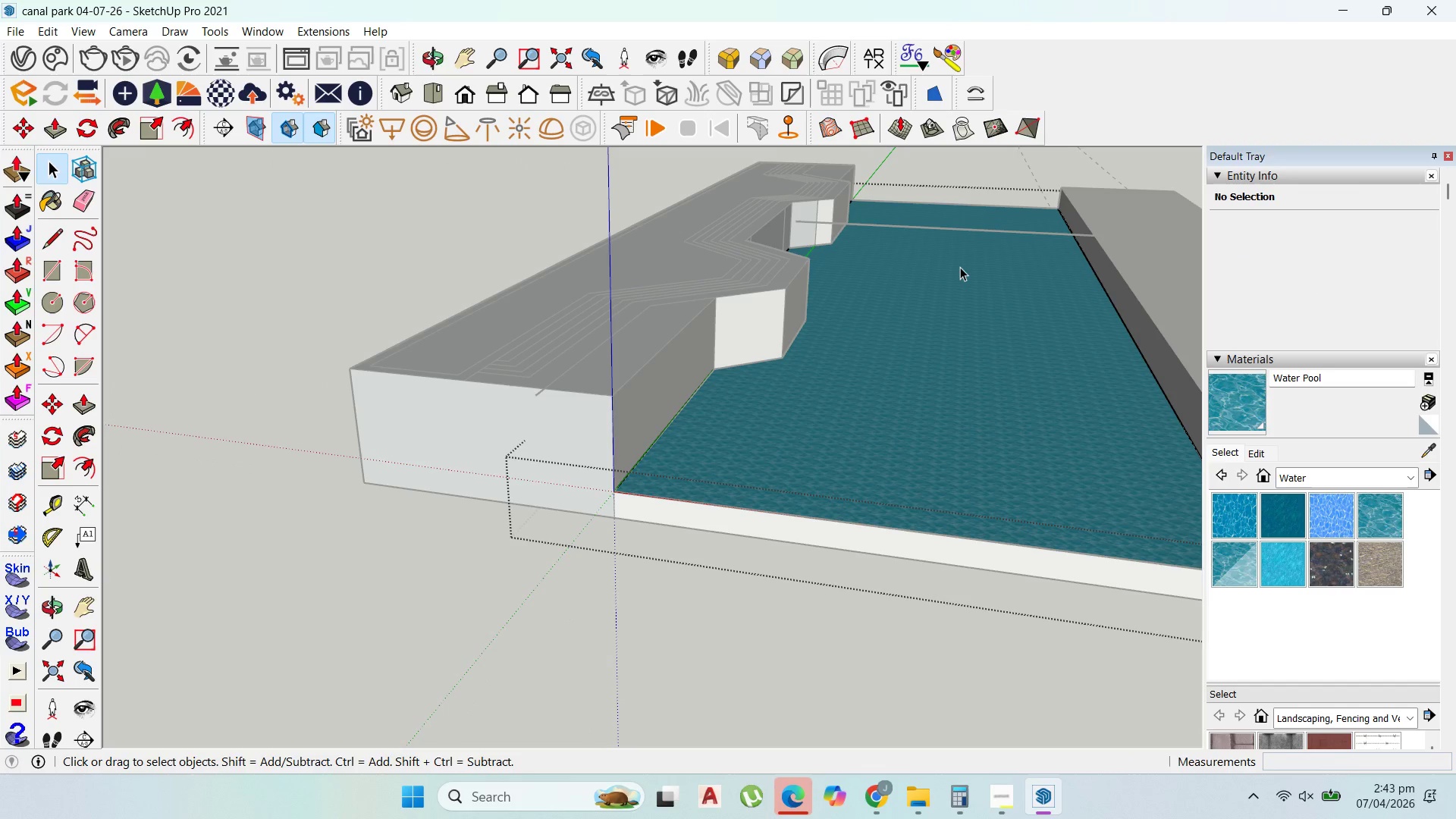 
key(P)
 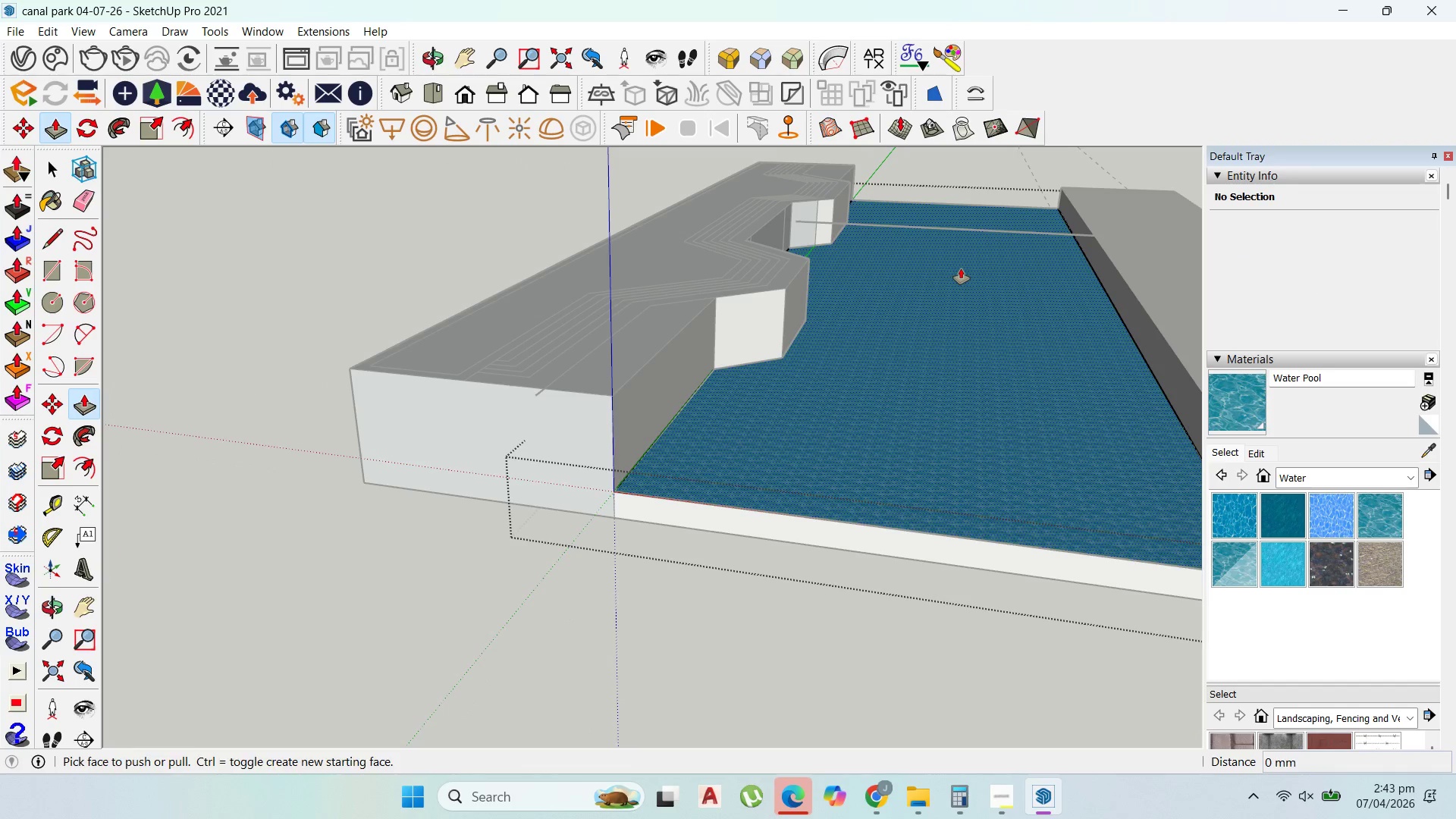 
left_click_drag(start_coordinate=[961, 268], to_coordinate=[977, 236])
 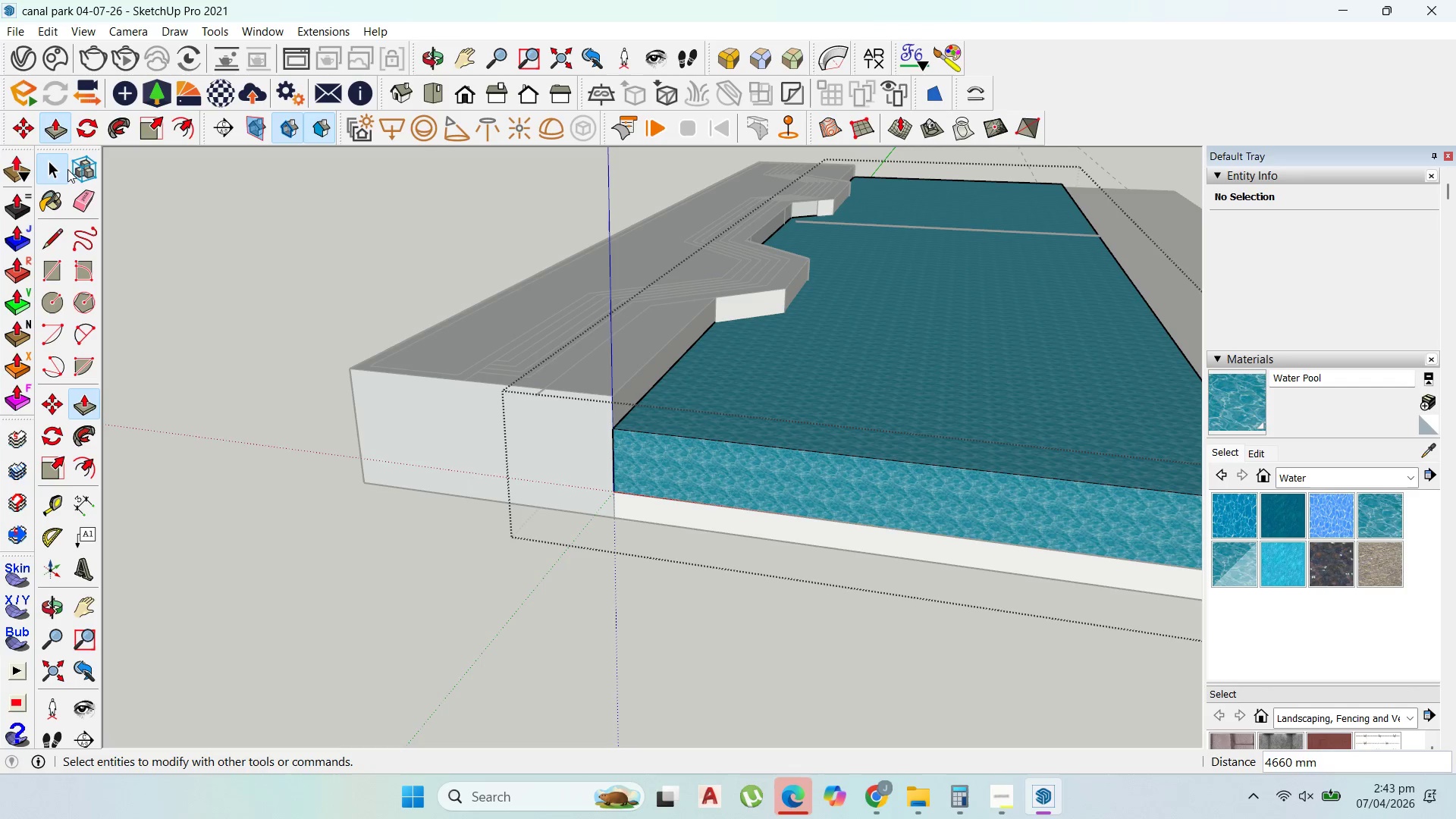 
key(Escape)
 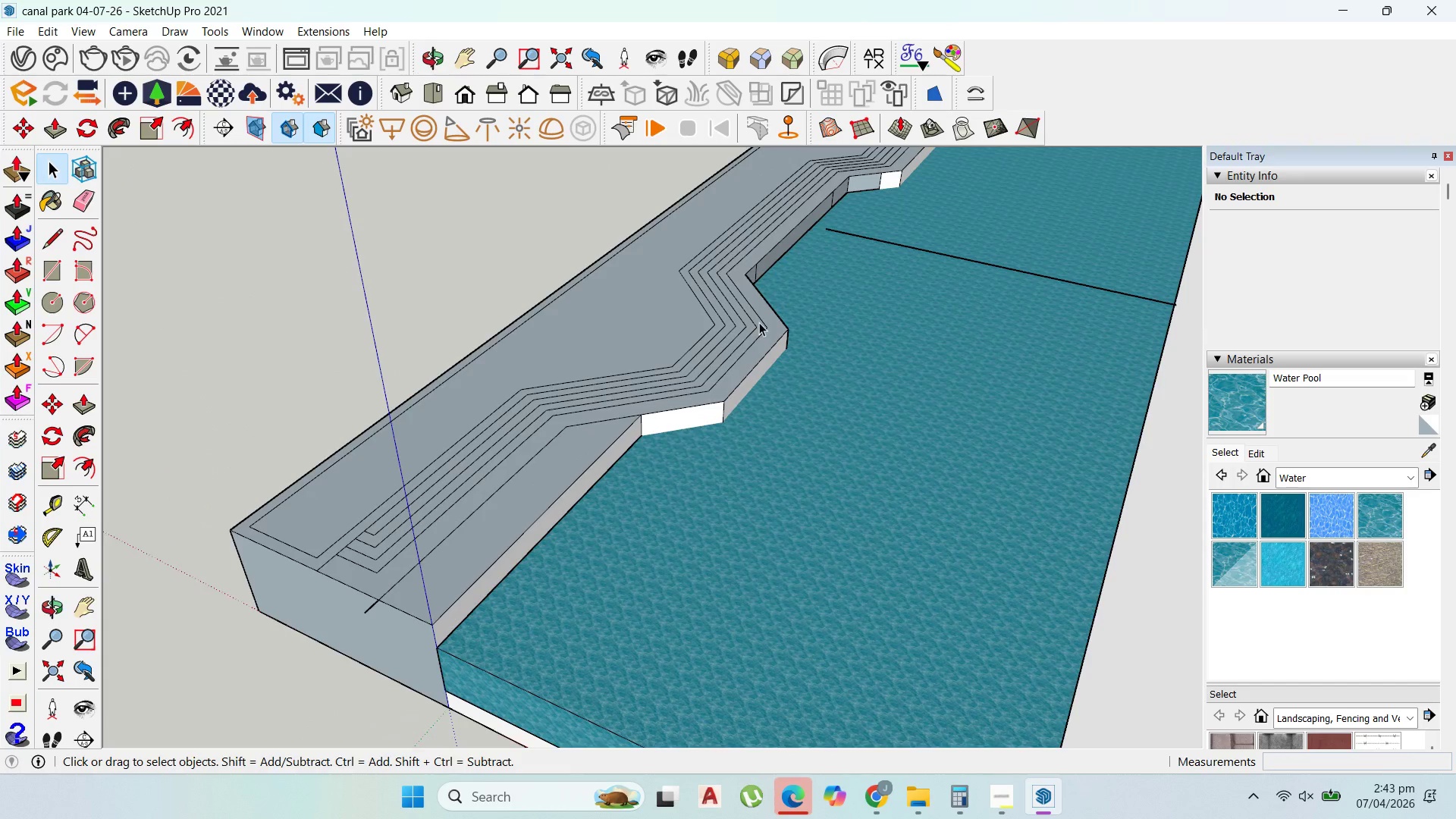 
scroll: coordinate [745, 342], scroll_direction: up, amount: 6.0
 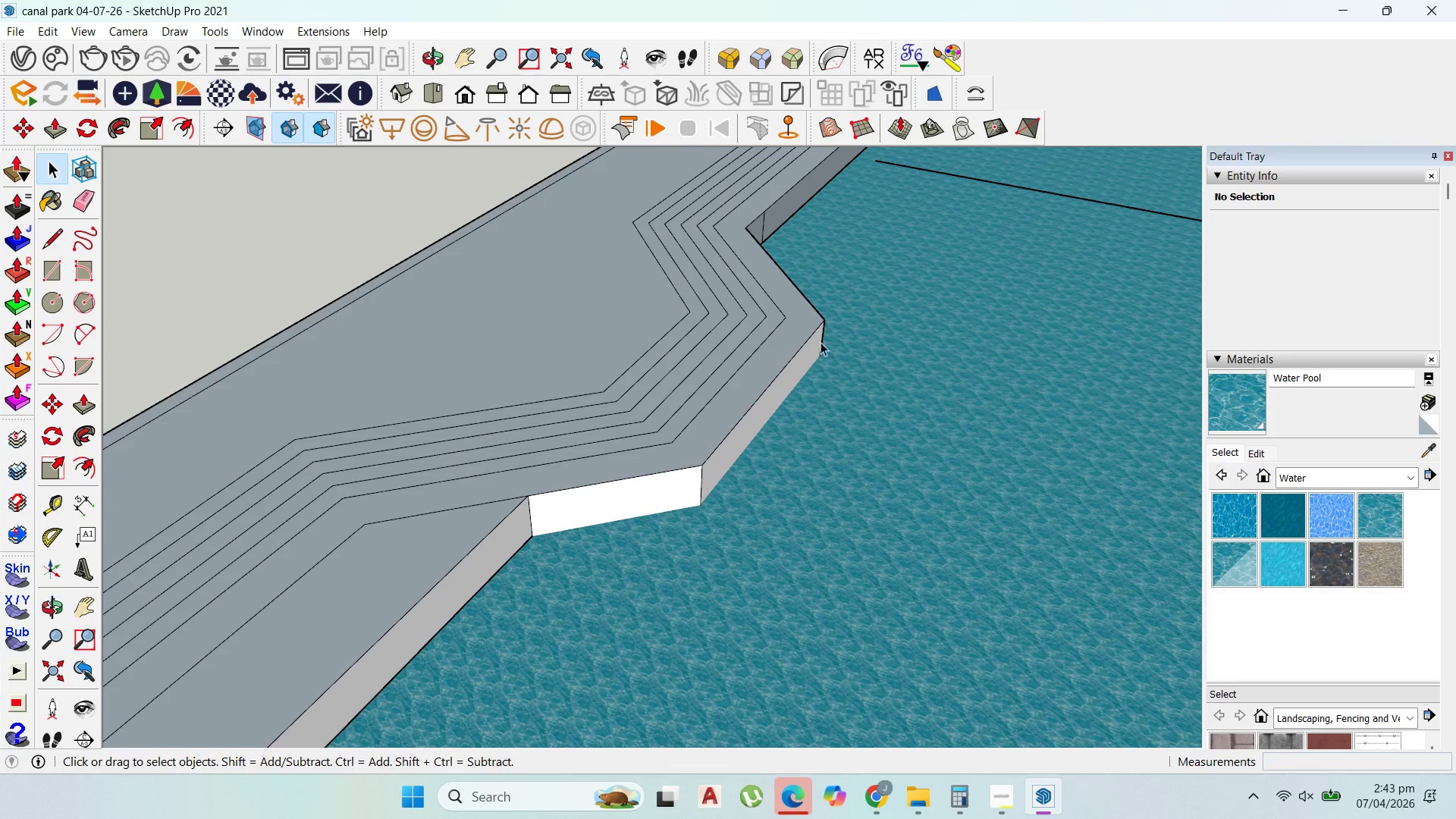 
scroll: coordinate [839, 342], scroll_direction: down, amount: 1.0
 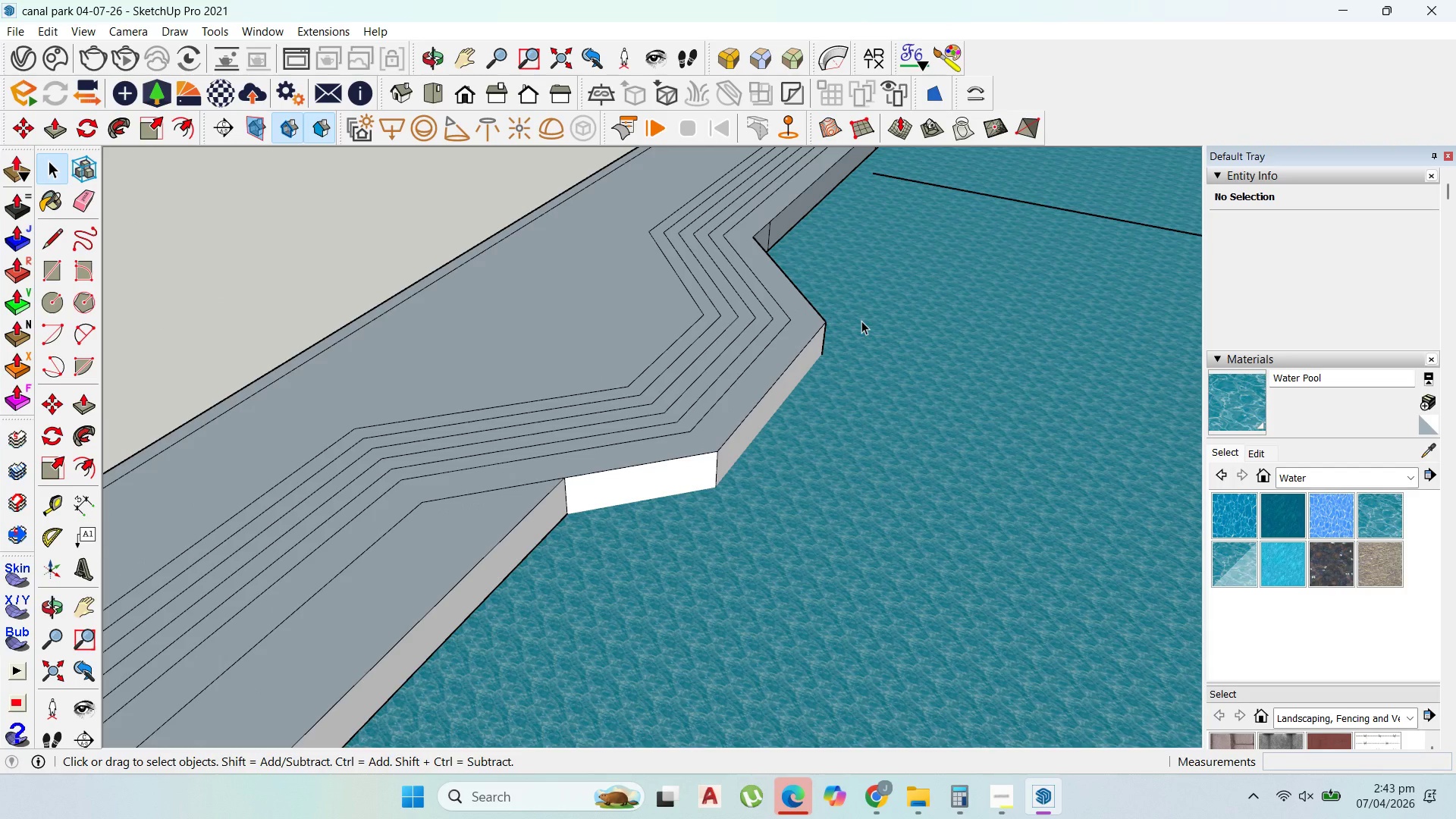 
key(Control+Z)
 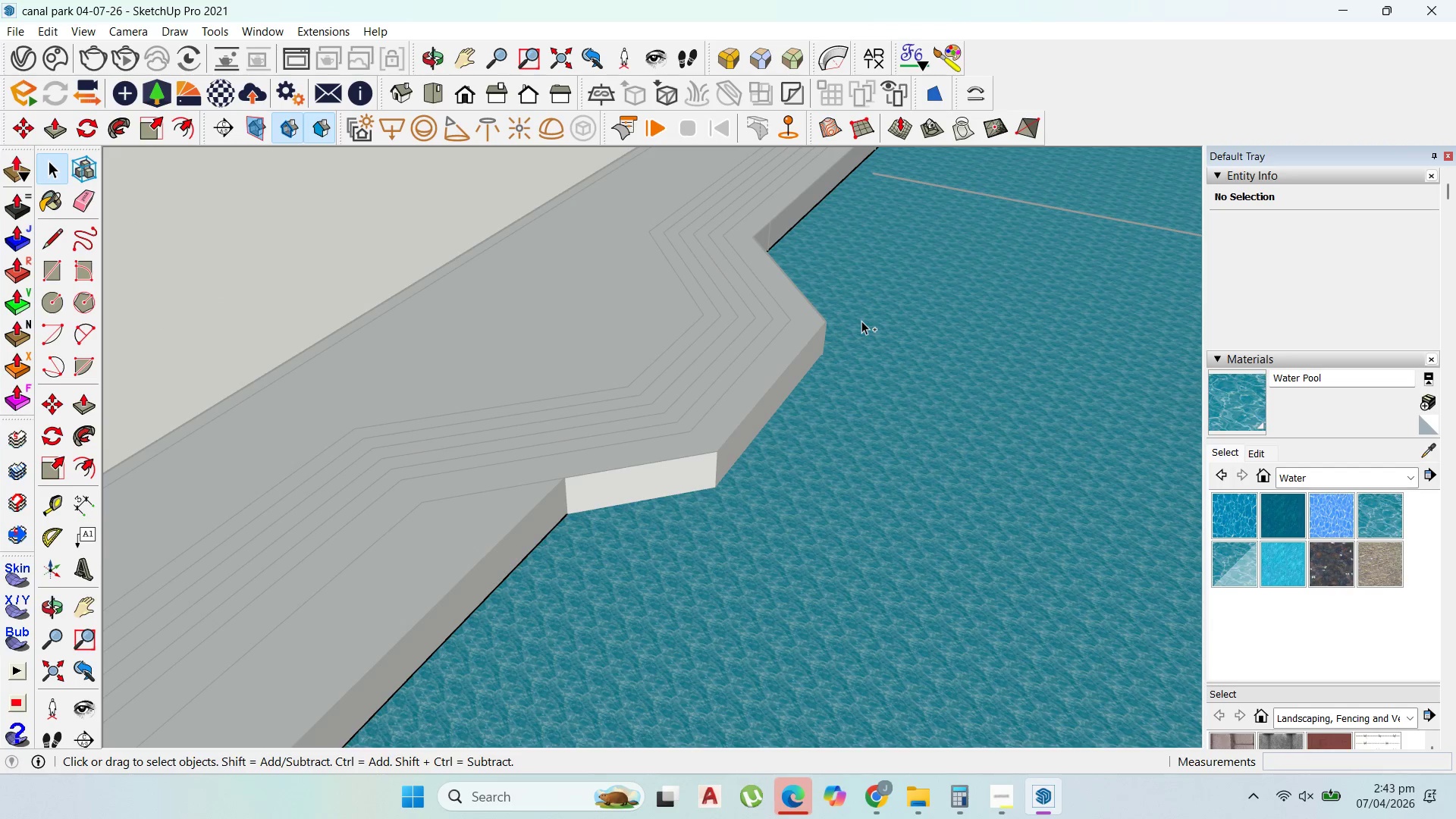 
key(Control+Z)
 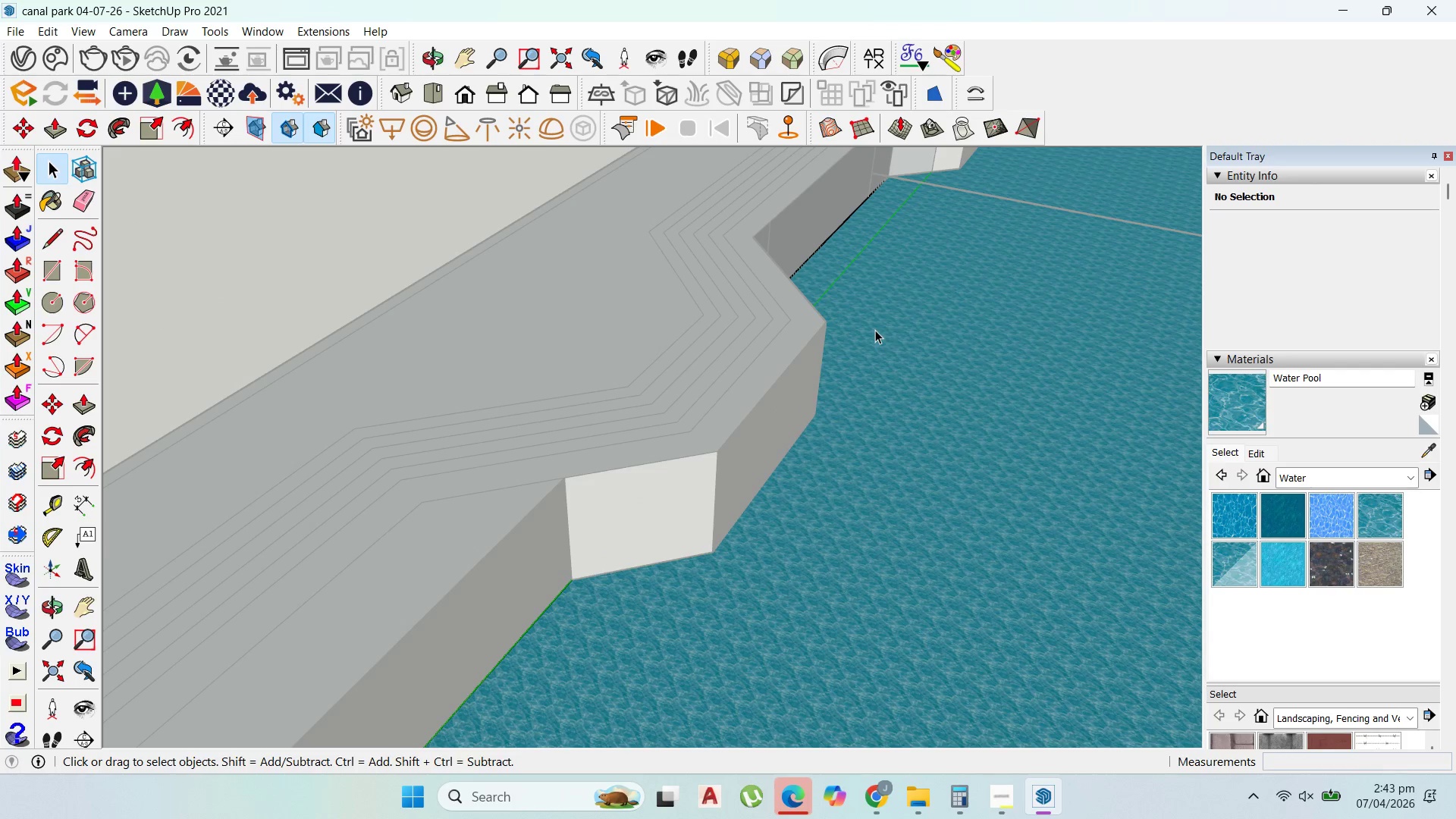 
left_click([875, 330])
 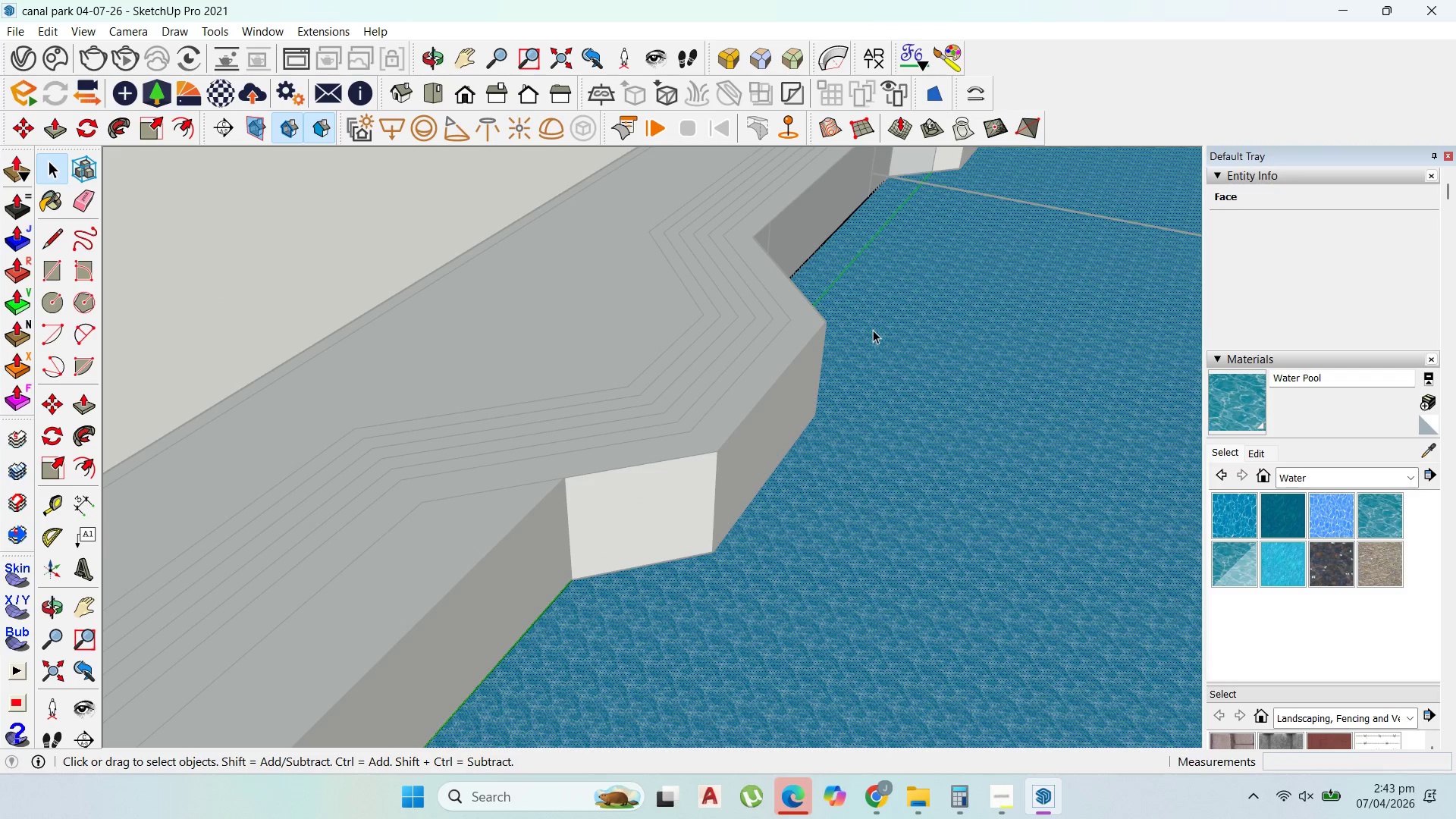 
key(P)
 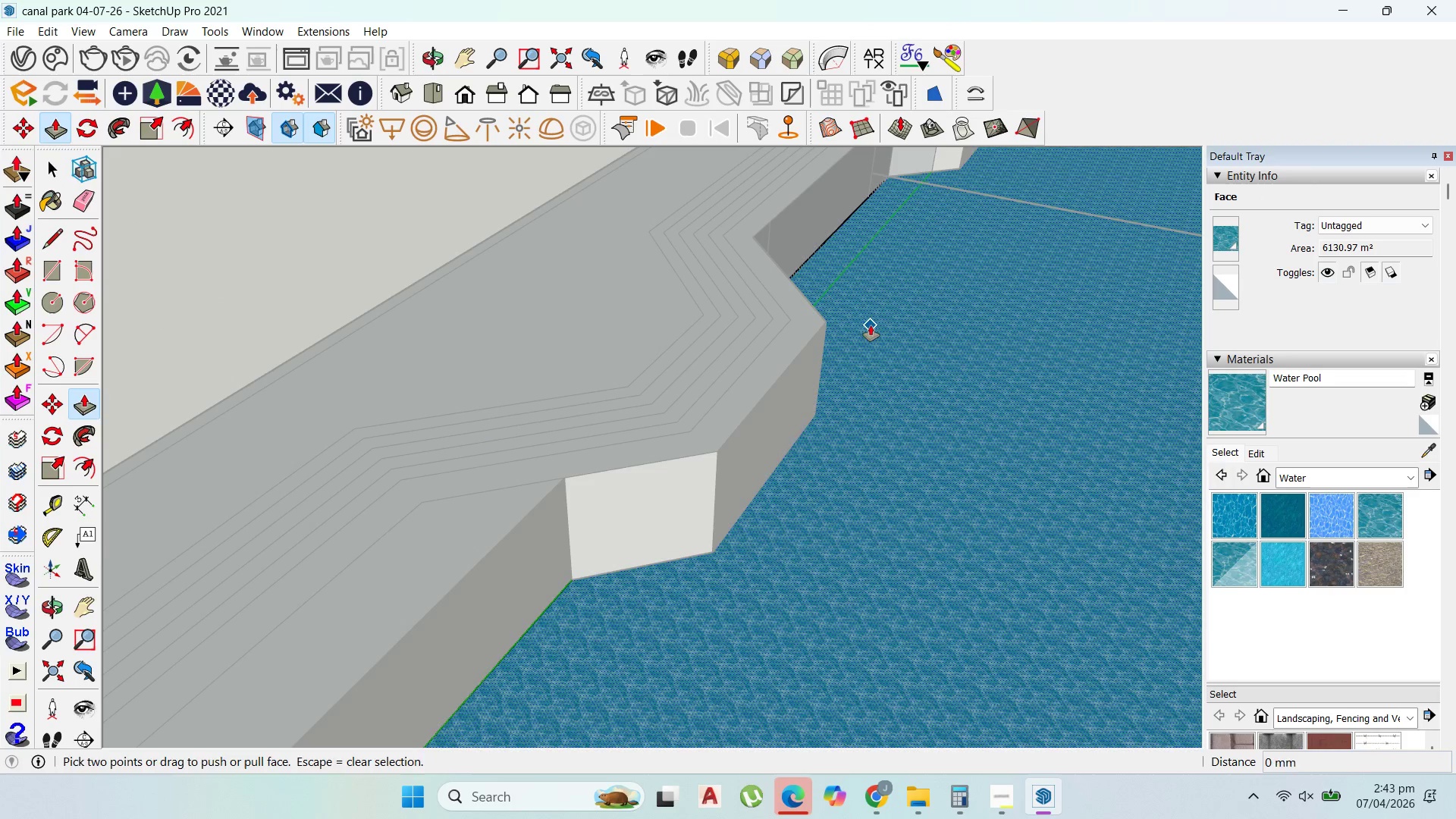 
left_click_drag(start_coordinate=[871, 325], to_coordinate=[876, 312])
 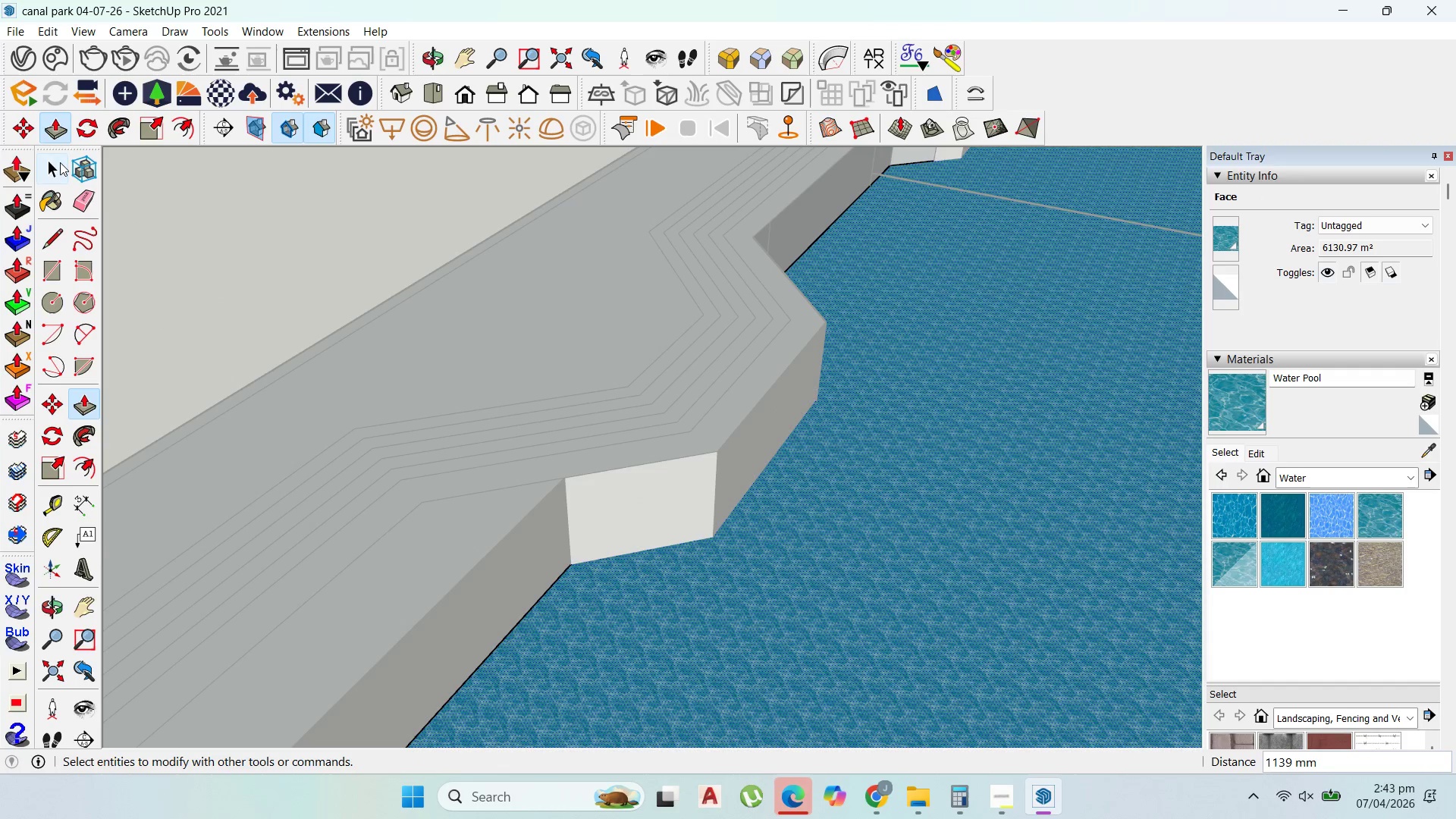 
key(Escape)
 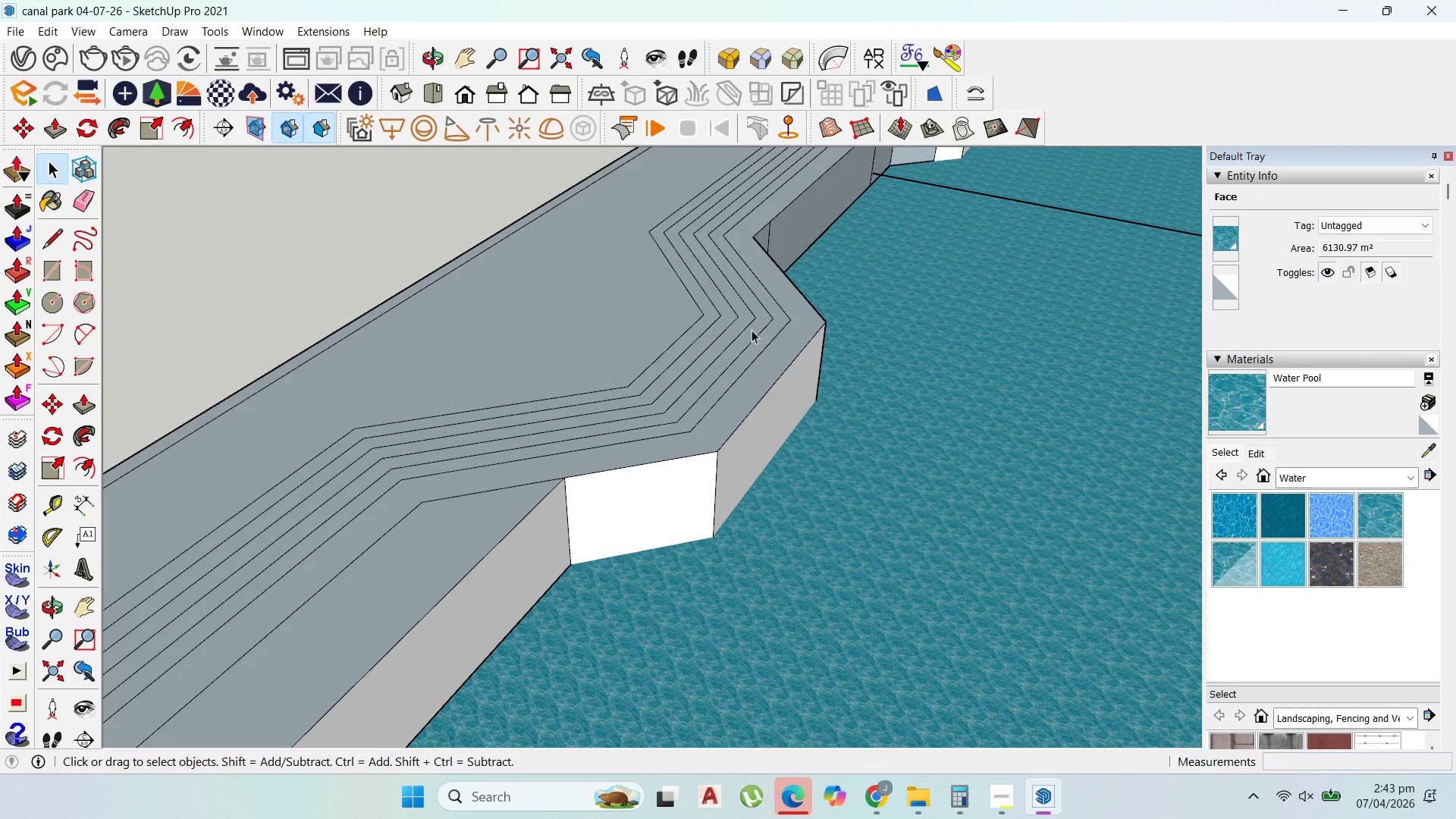 
key(Escape)
 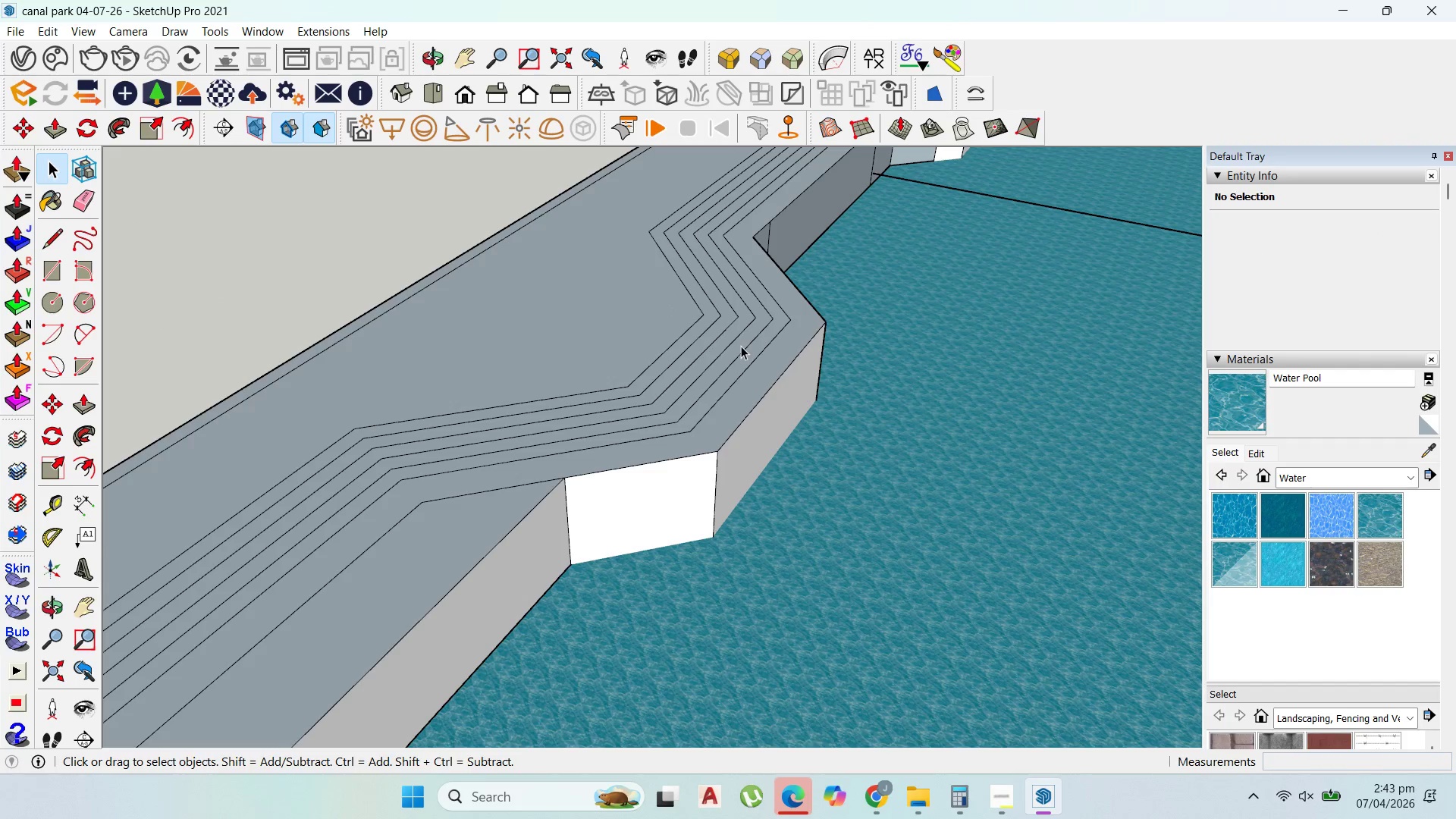 
double_click([741, 346])
 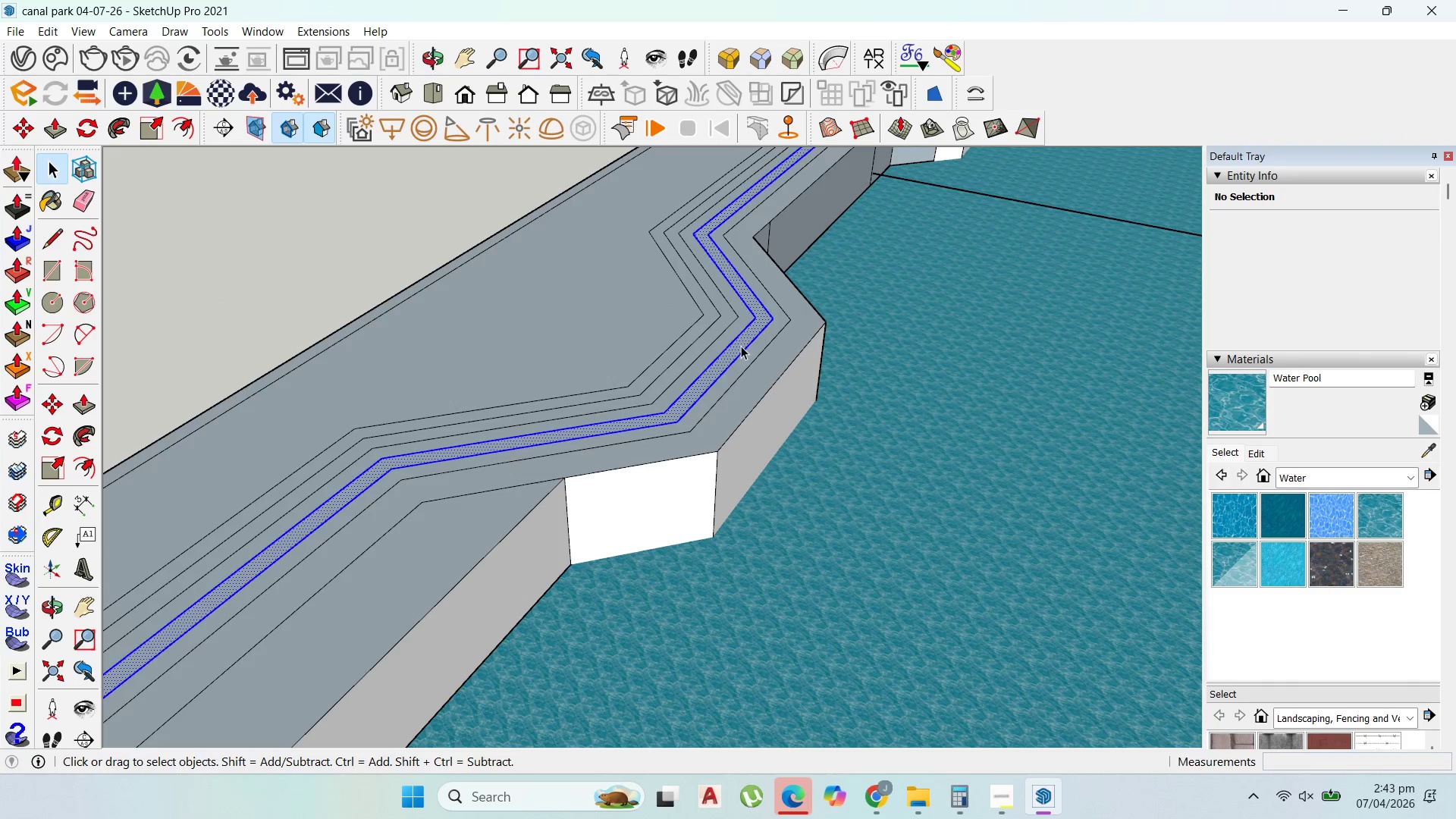 
triple_click([741, 346])
 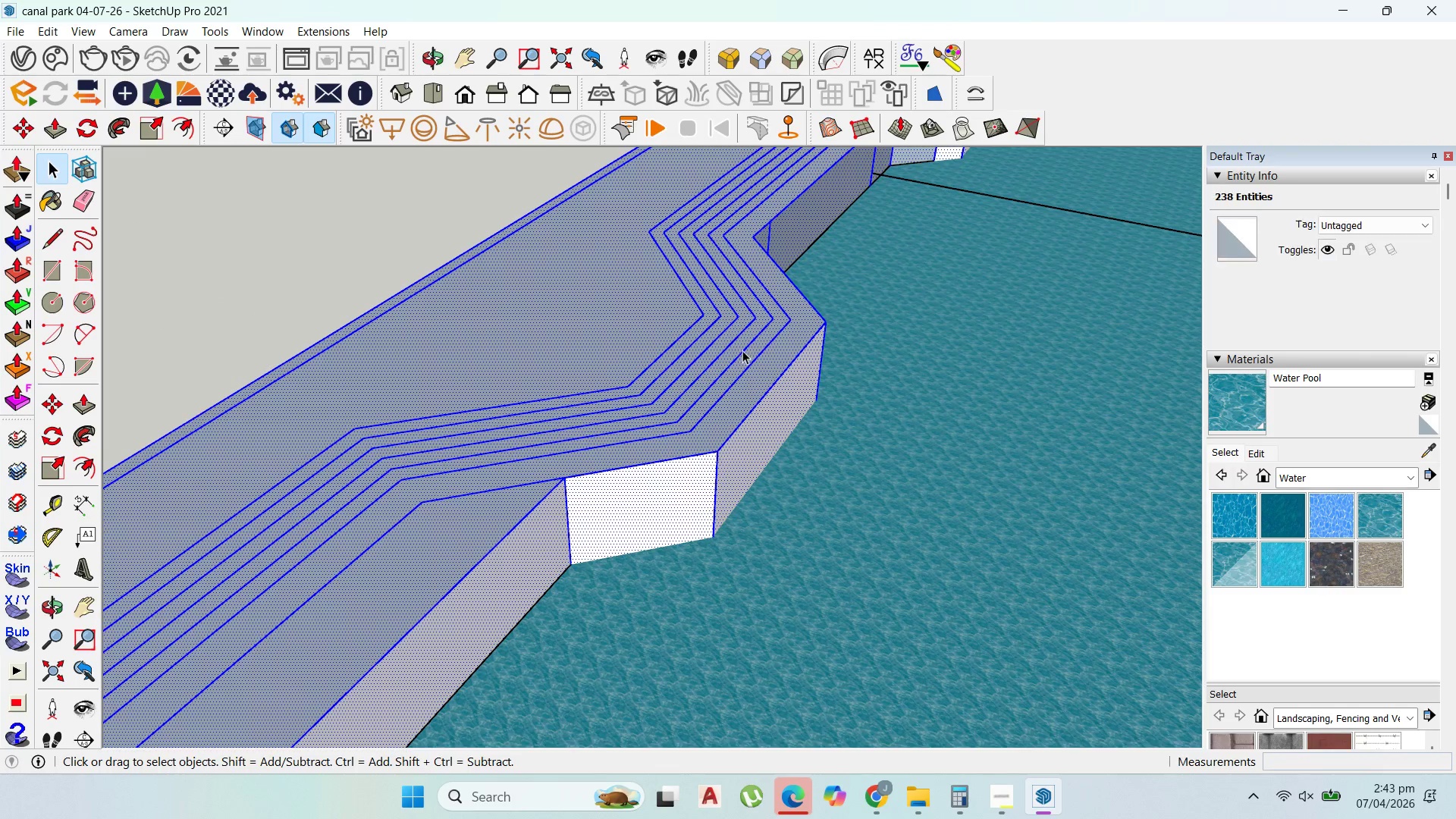 
key(P)
 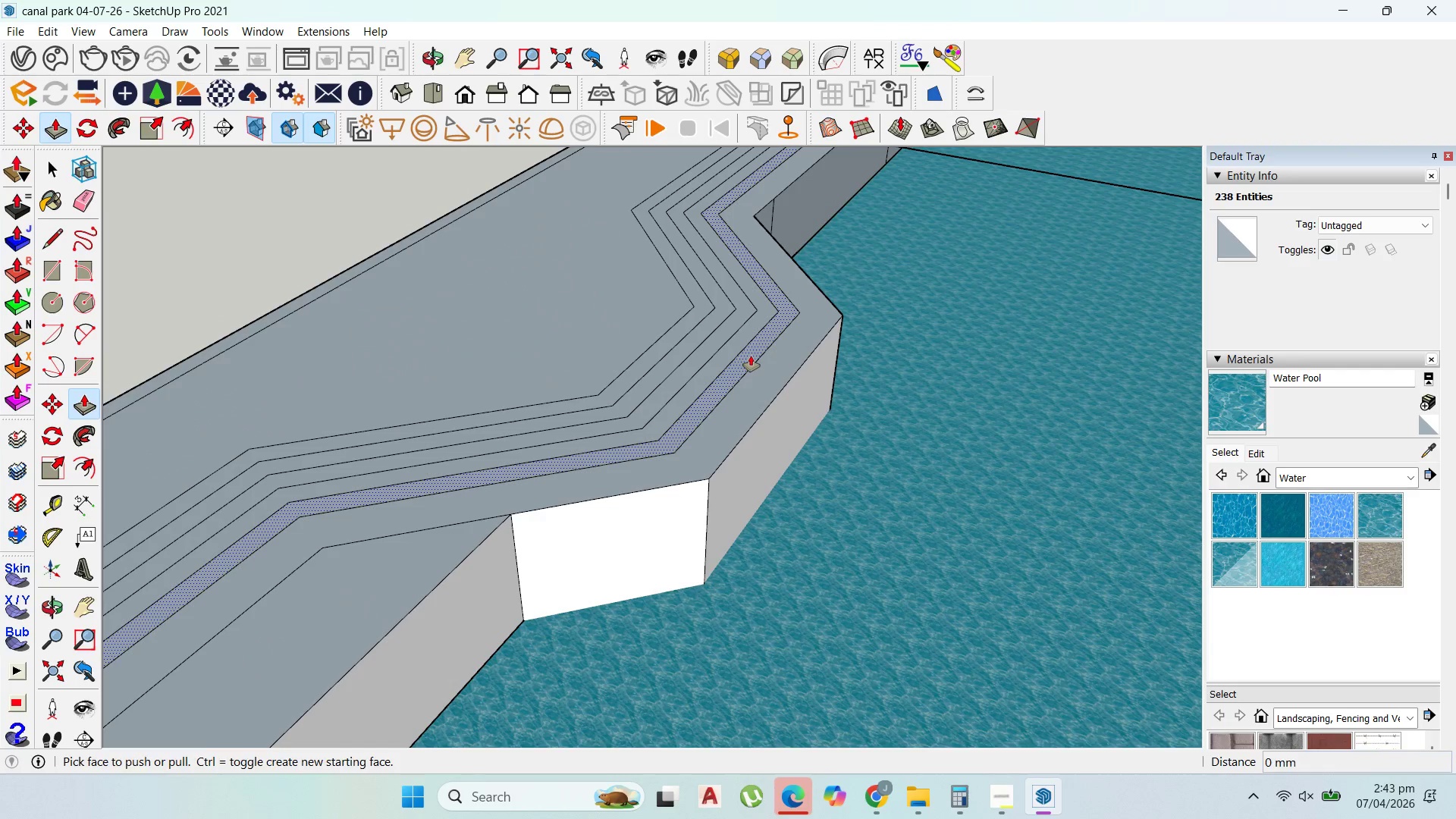 
scroll: coordinate [751, 354], scroll_direction: up, amount: 2.0
 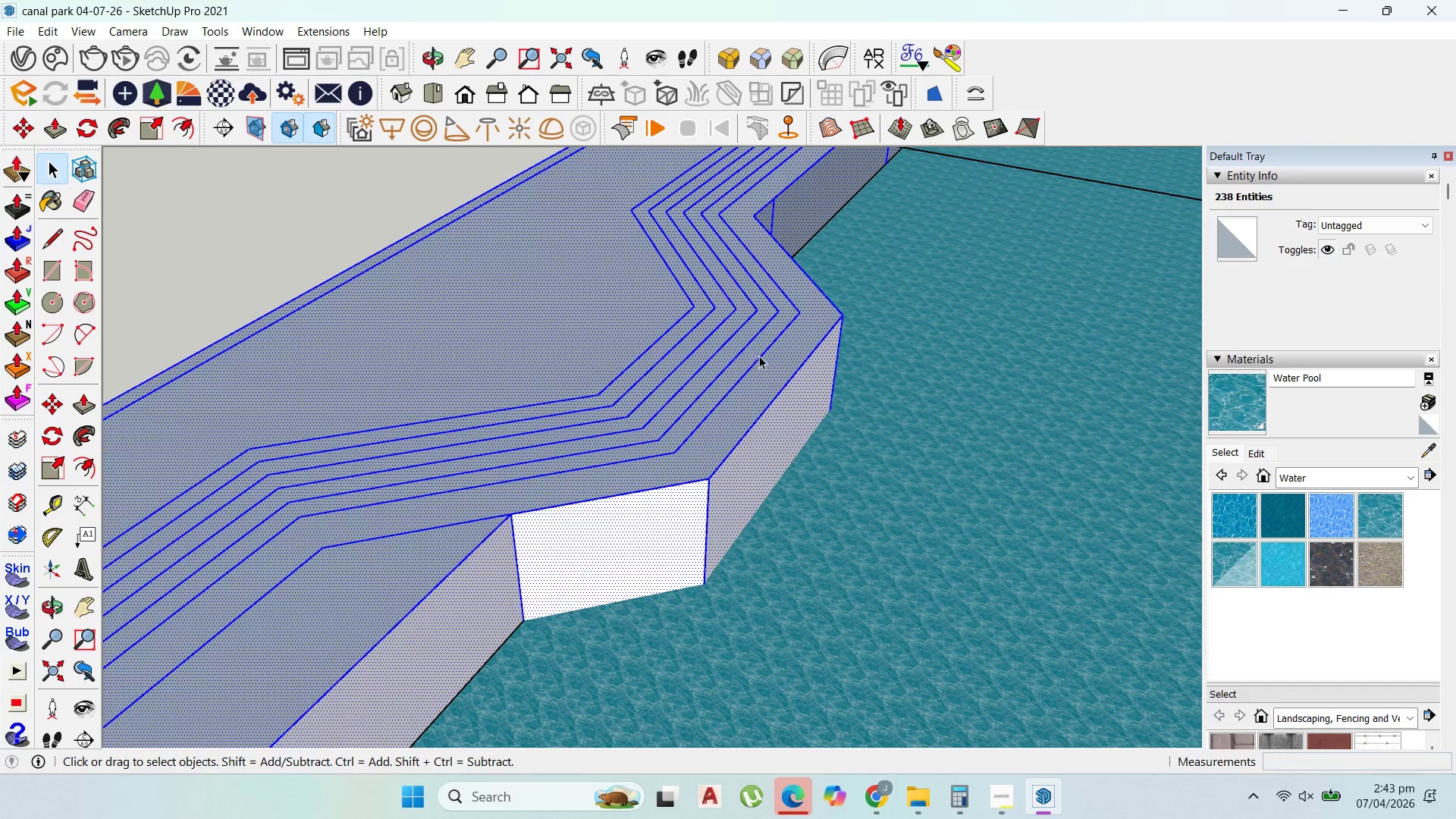 
left_click_drag(start_coordinate=[751, 356], to_coordinate=[764, 336])
 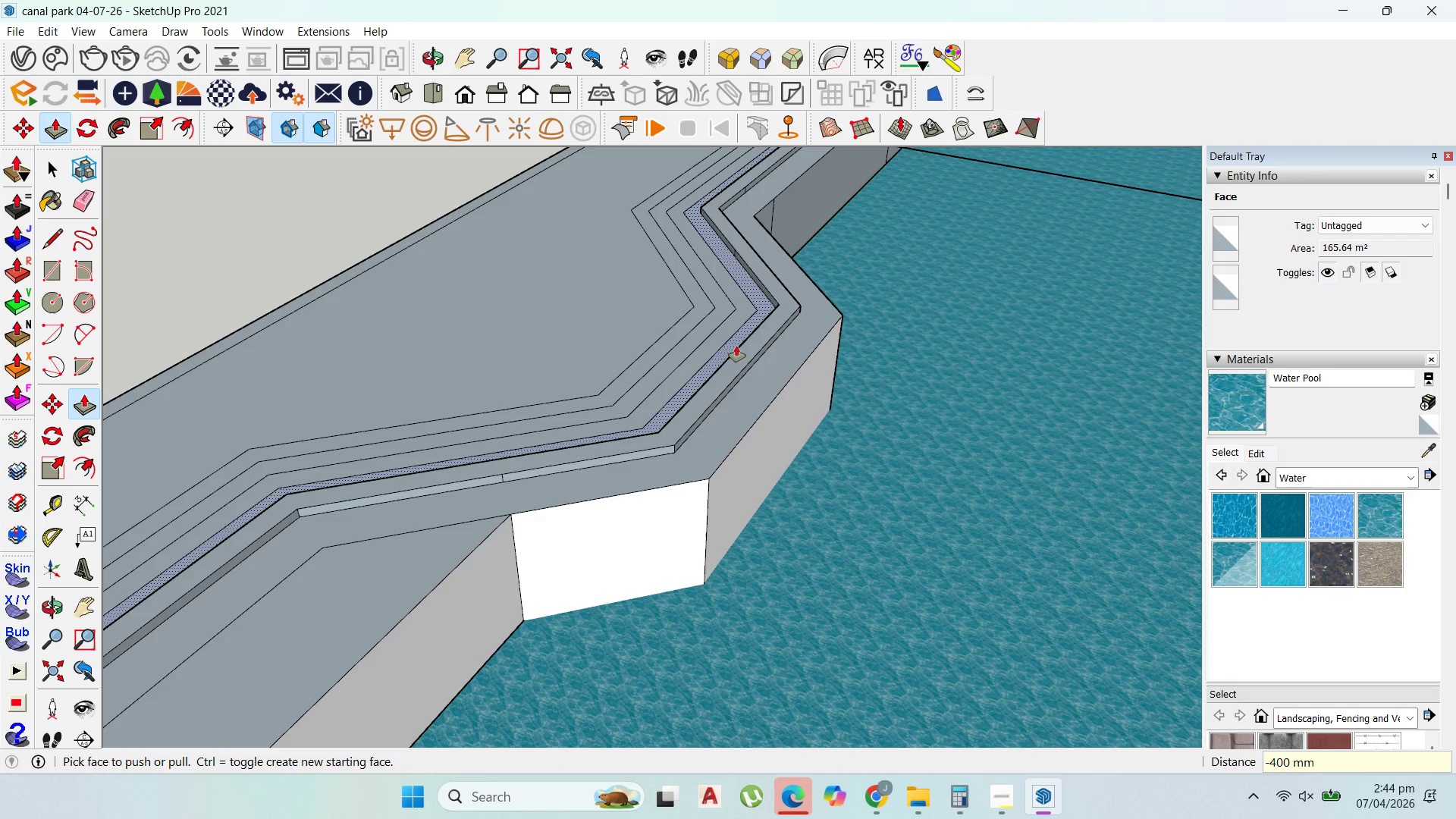 
type(400)
 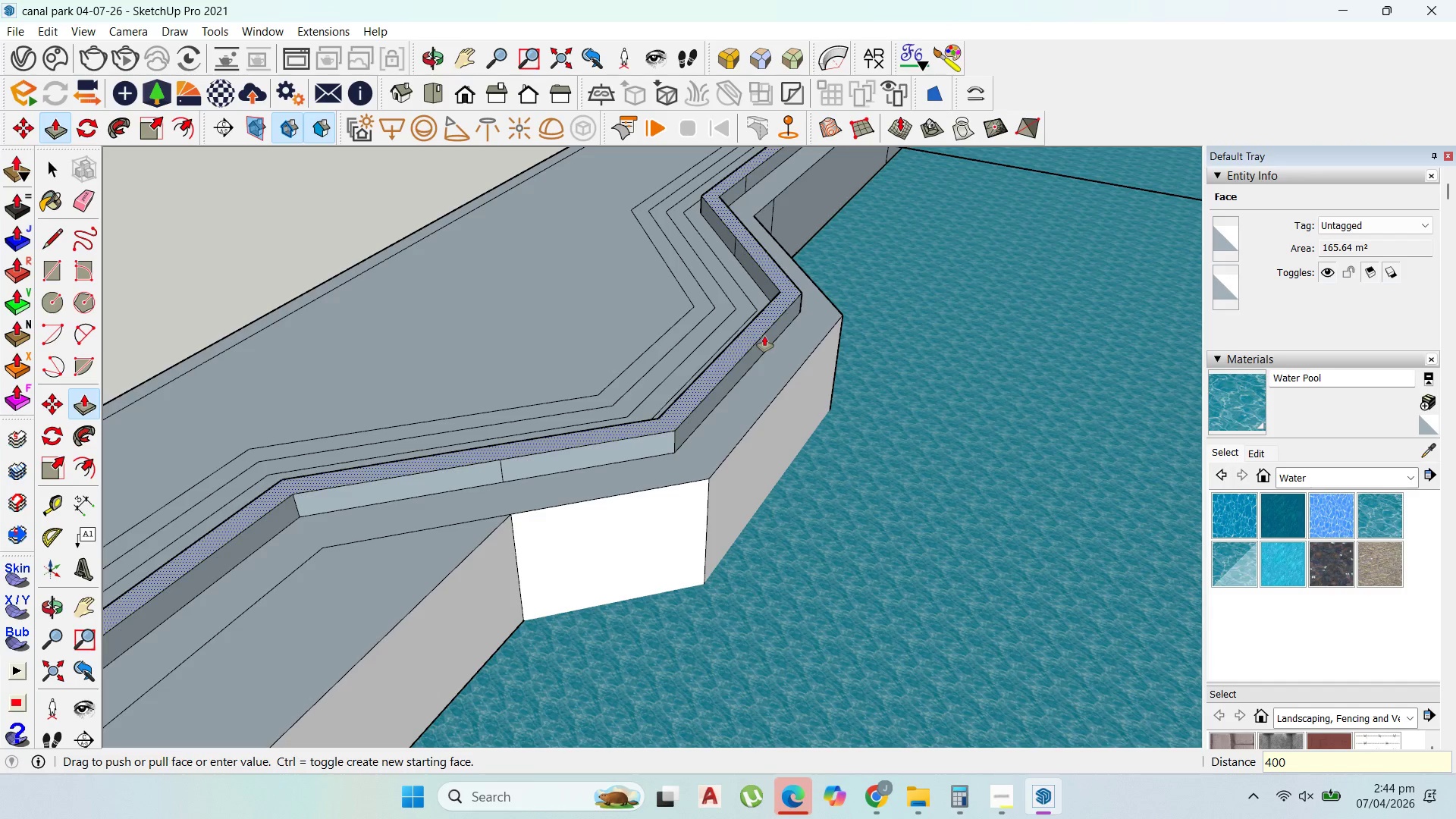 
key(Enter)
 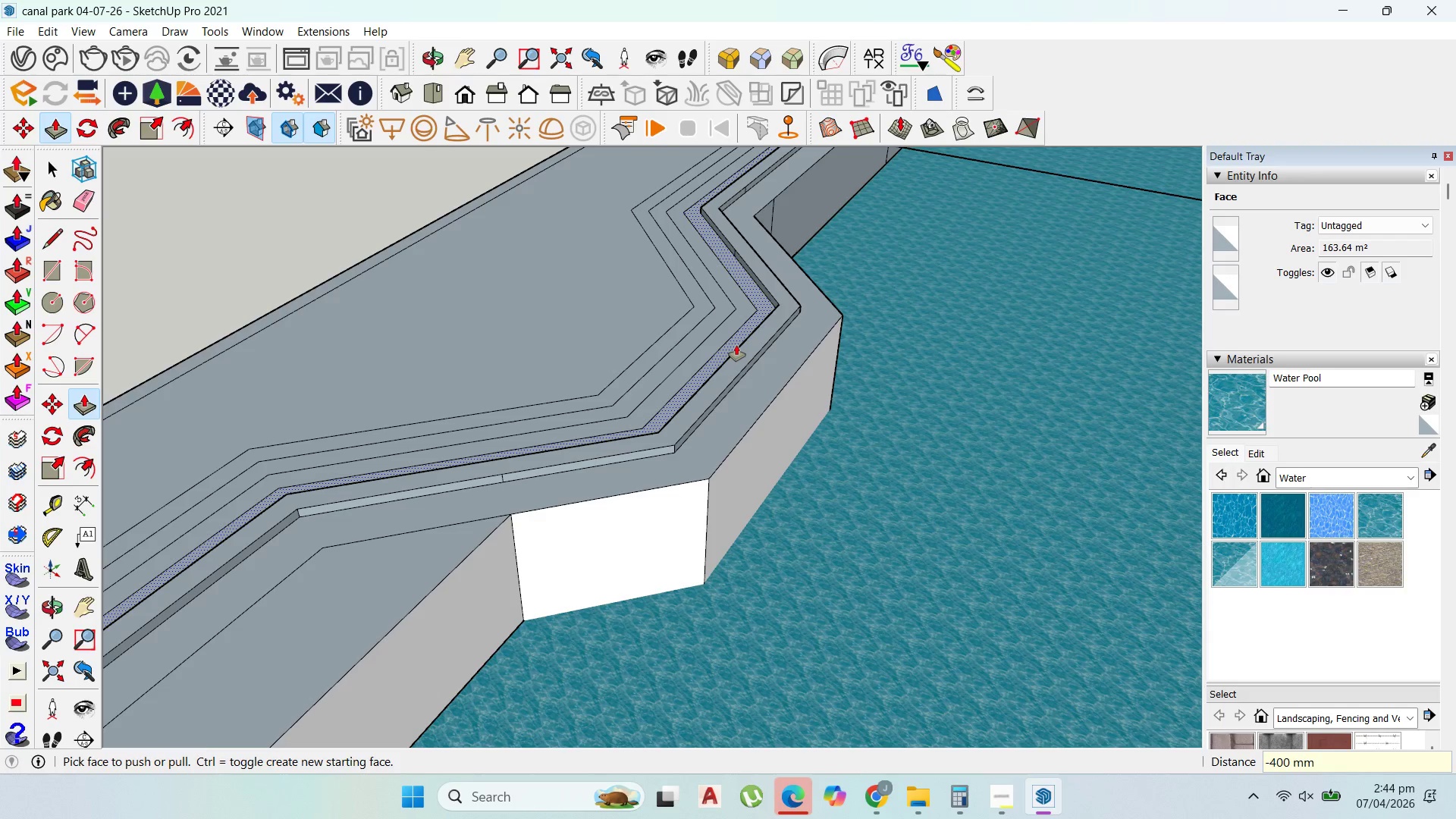 
double_click([736, 345])
 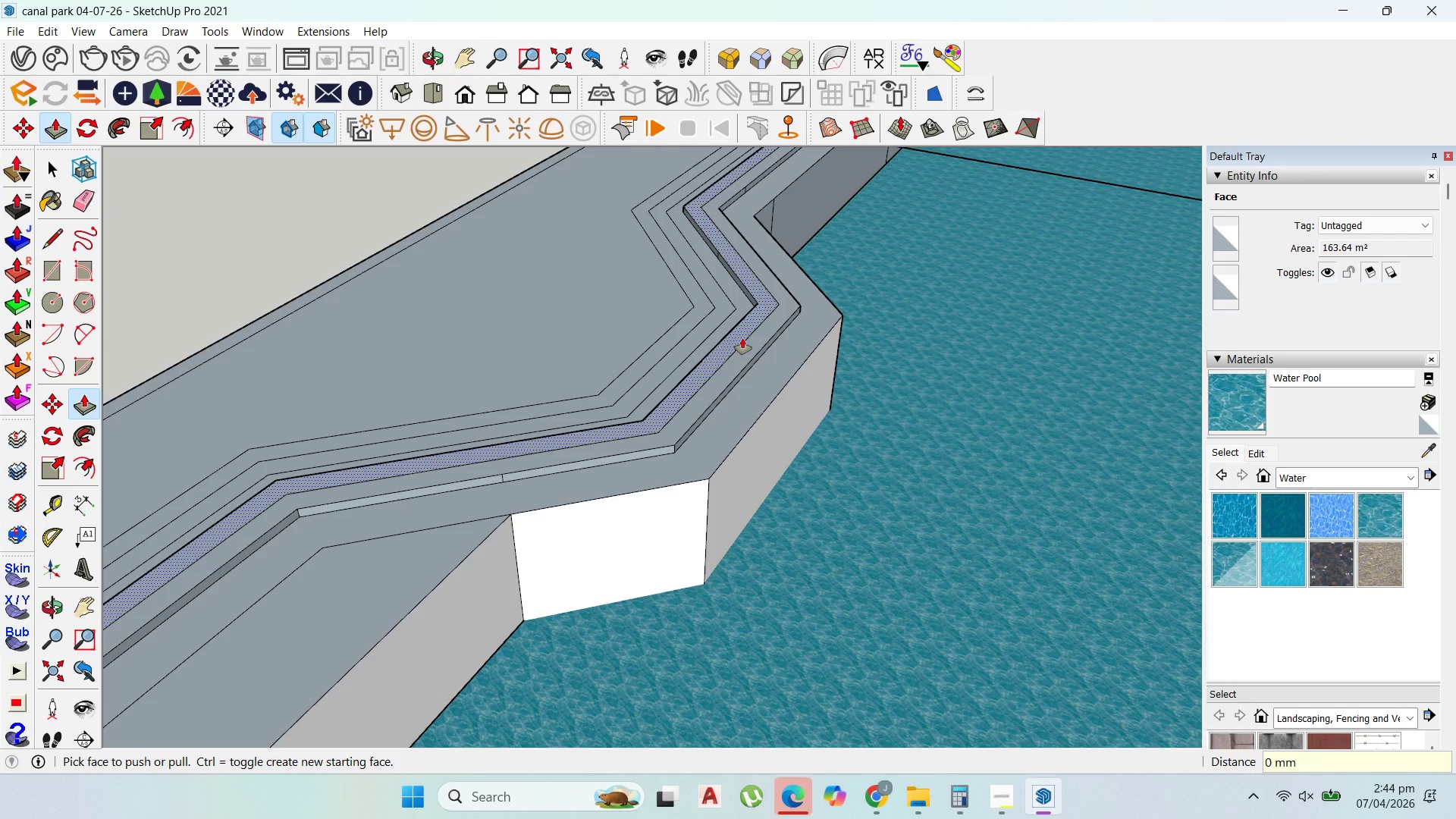 
double_click([742, 338])
 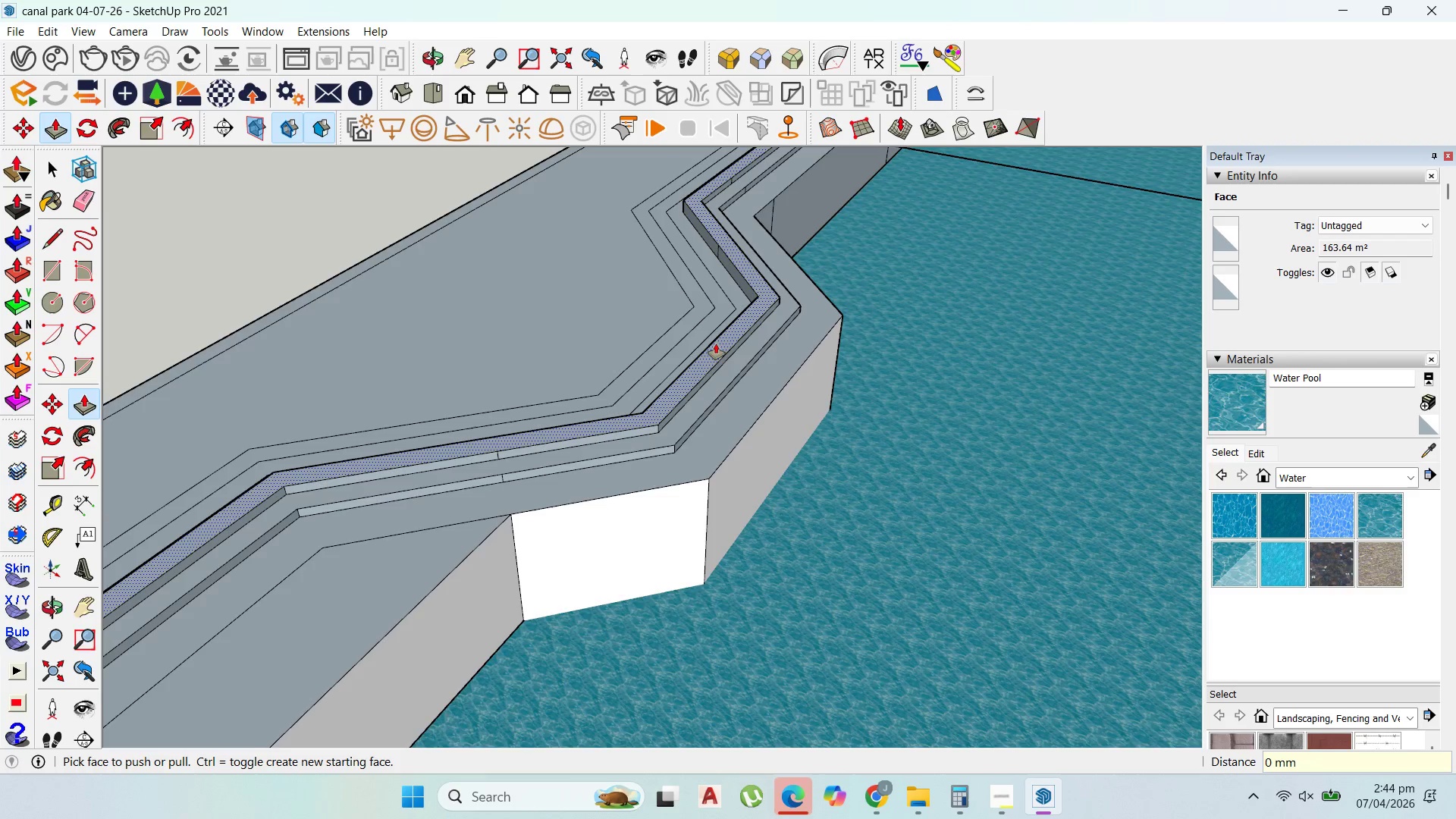 
scroll: coordinate [714, 344], scroll_direction: up, amount: 4.0
 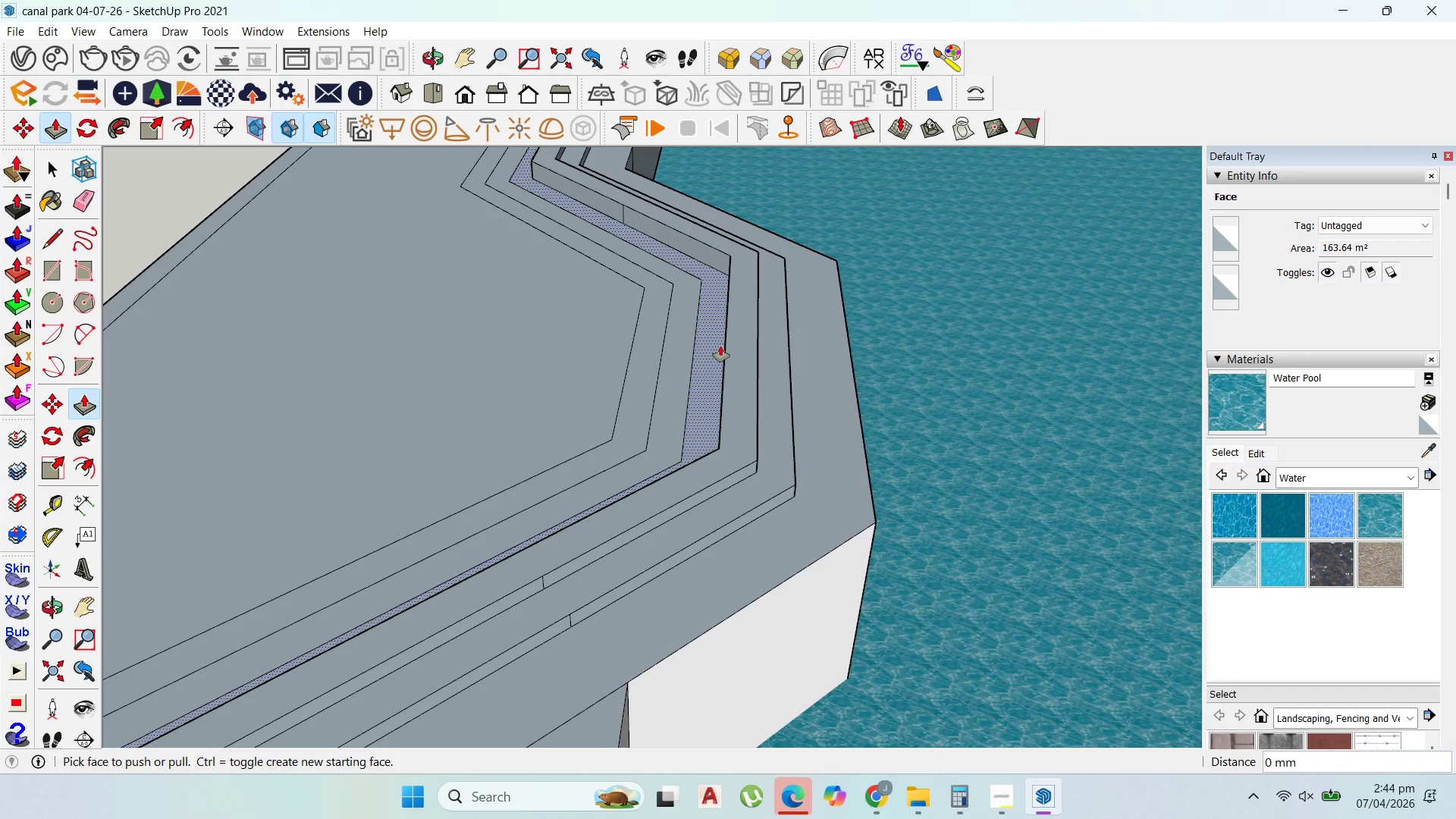 
double_click([720, 346])
 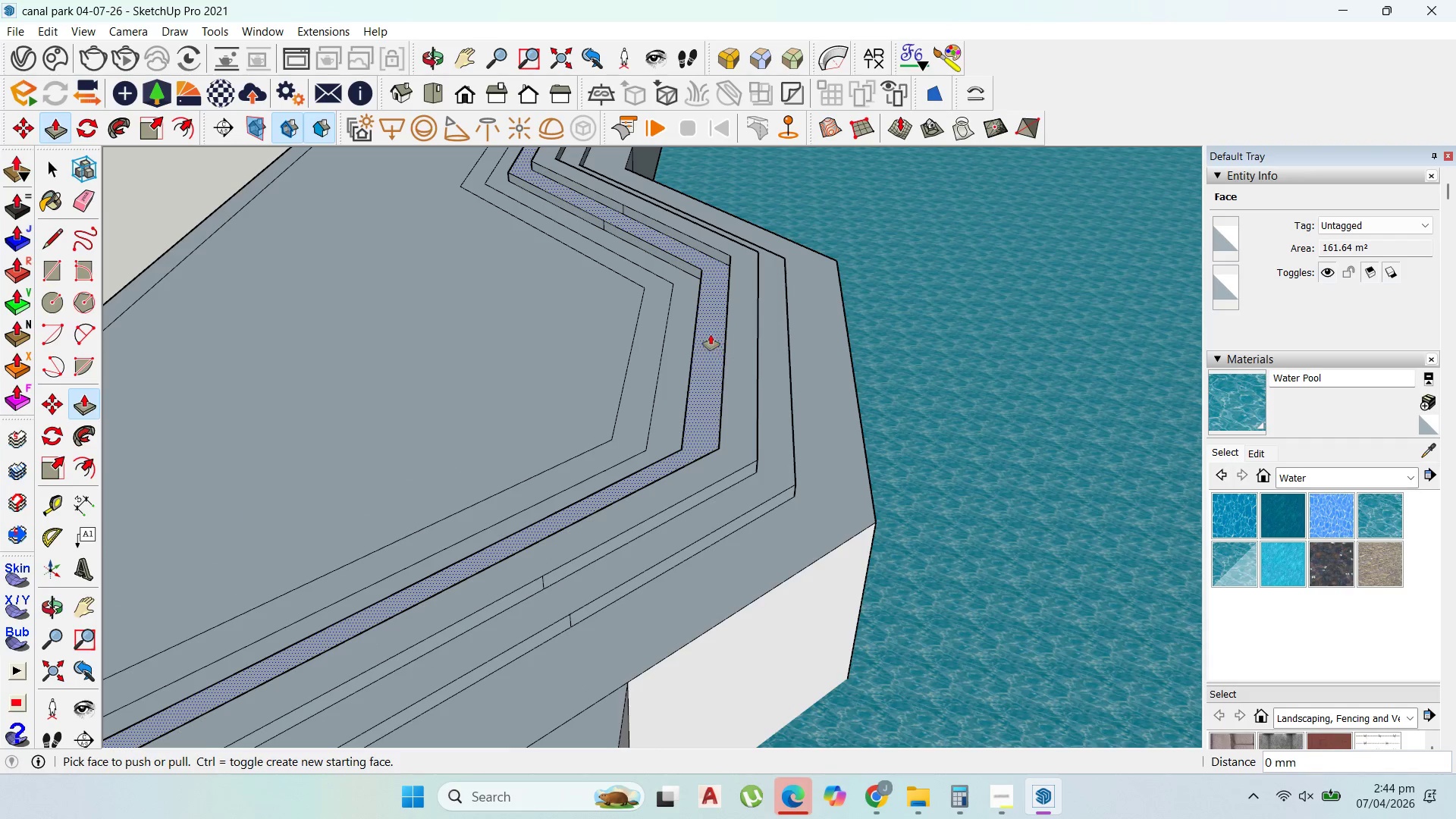 
triple_click([711, 334])
 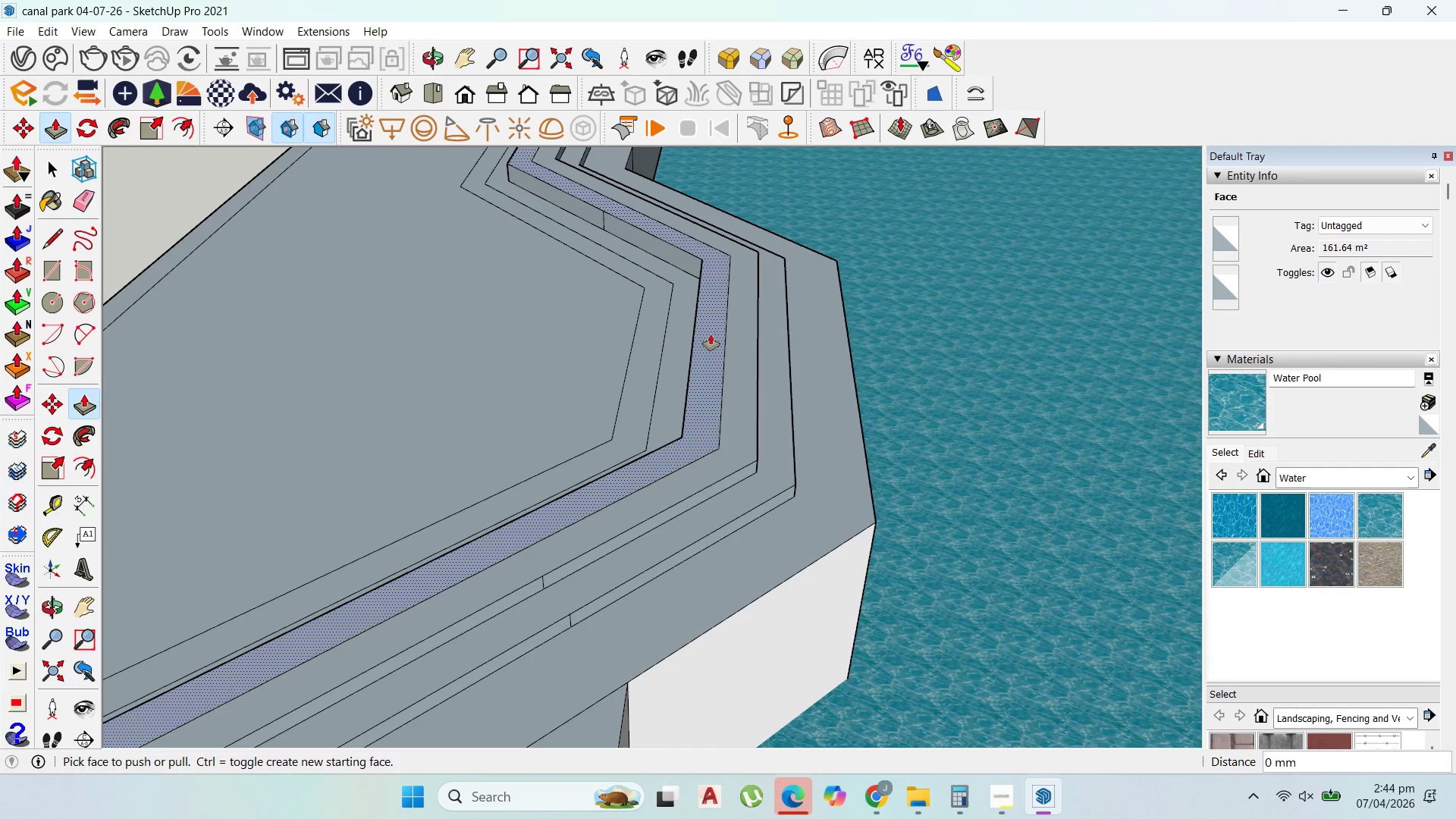 
triple_click([711, 334])
 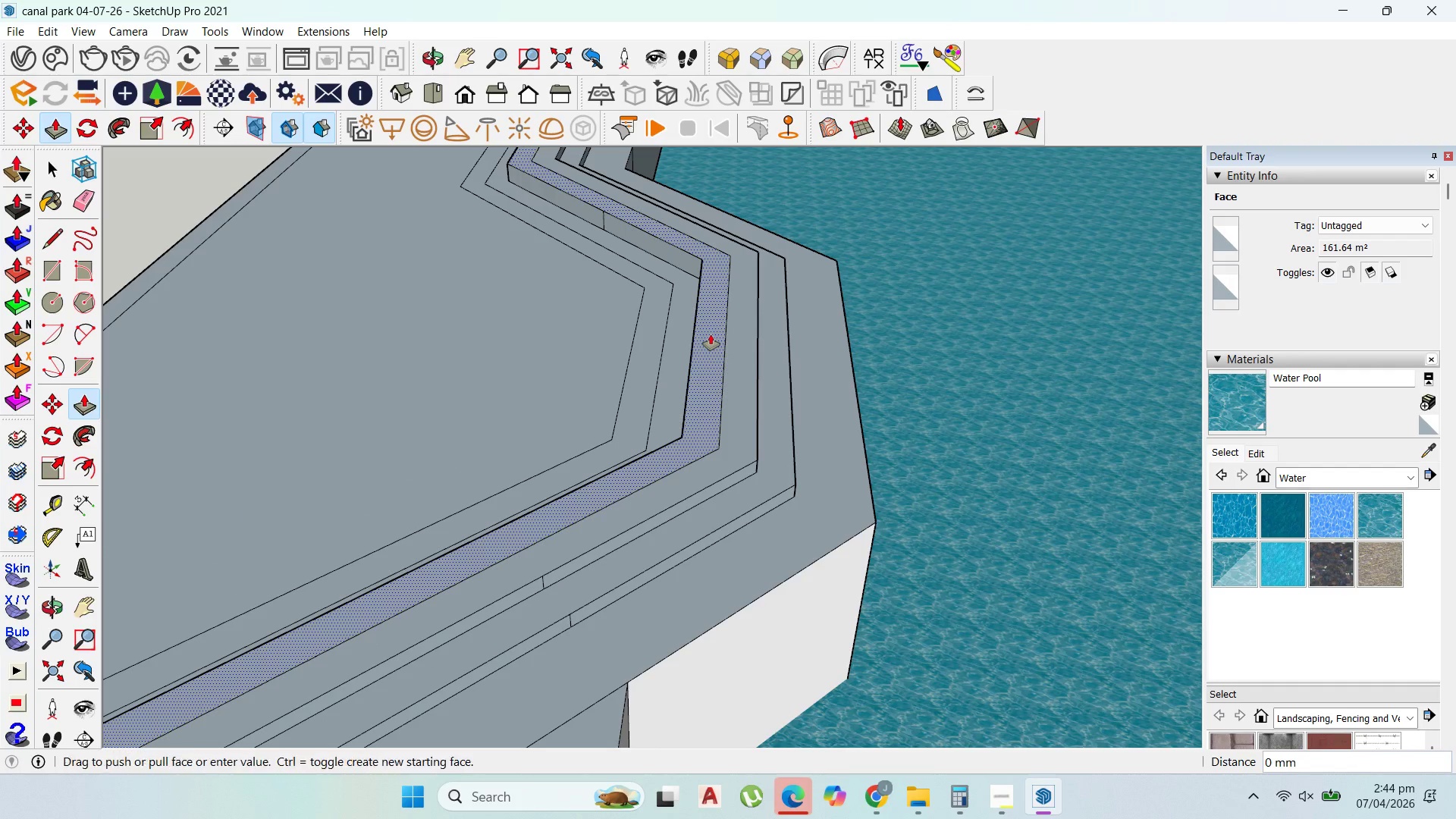 
triple_click([711, 334])
 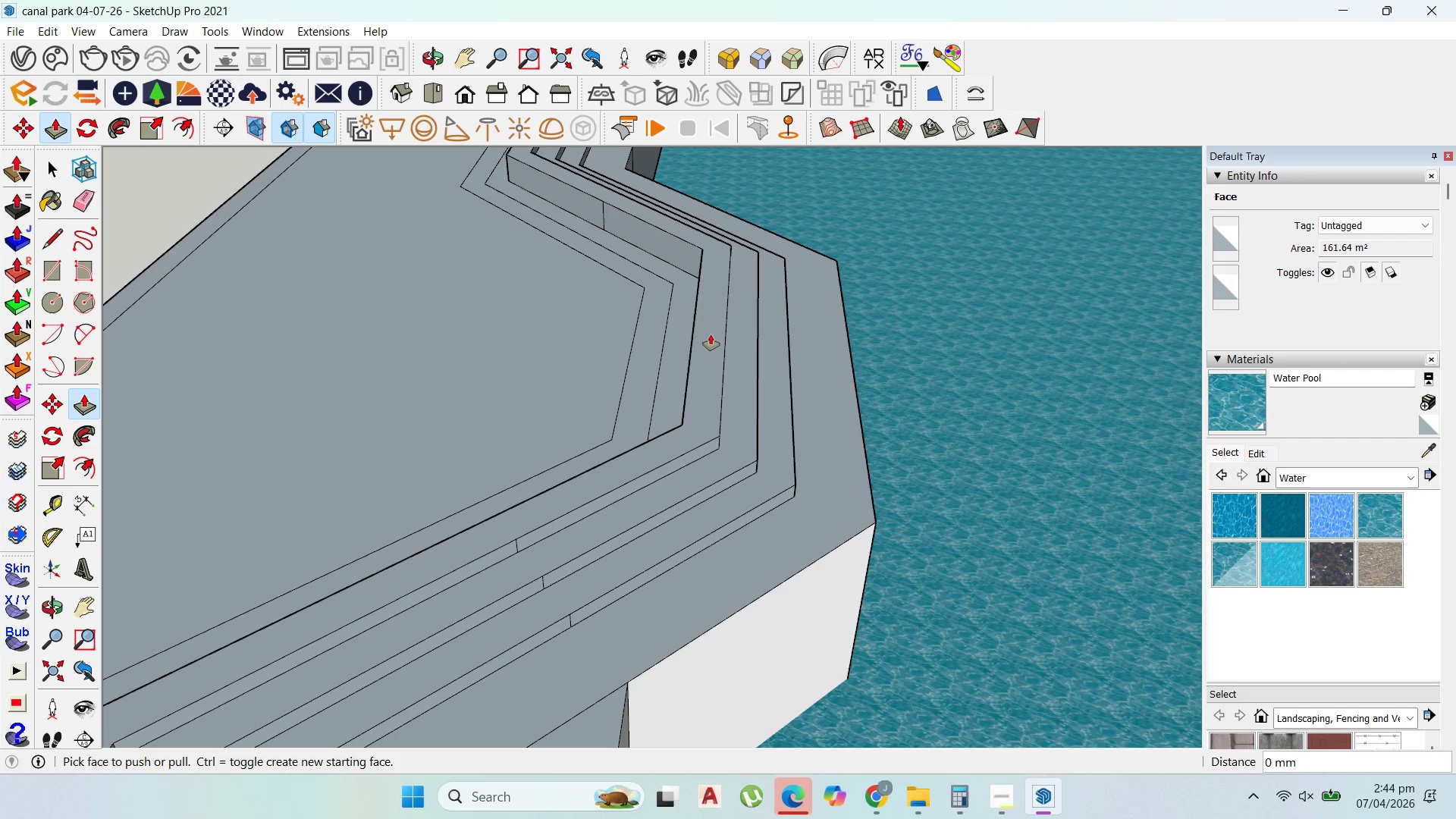 
triple_click([711, 334])
 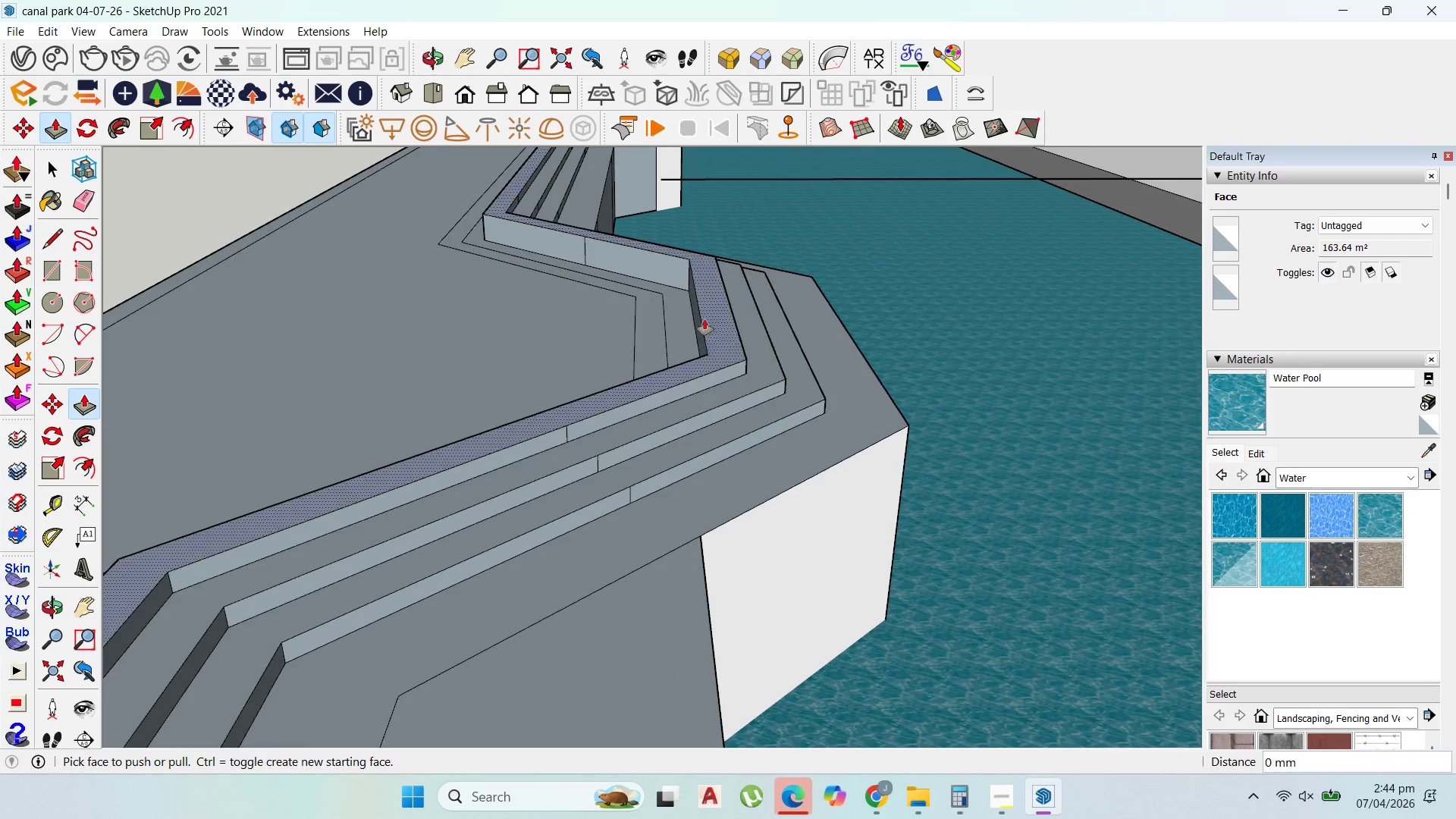 
double_click([679, 318])
 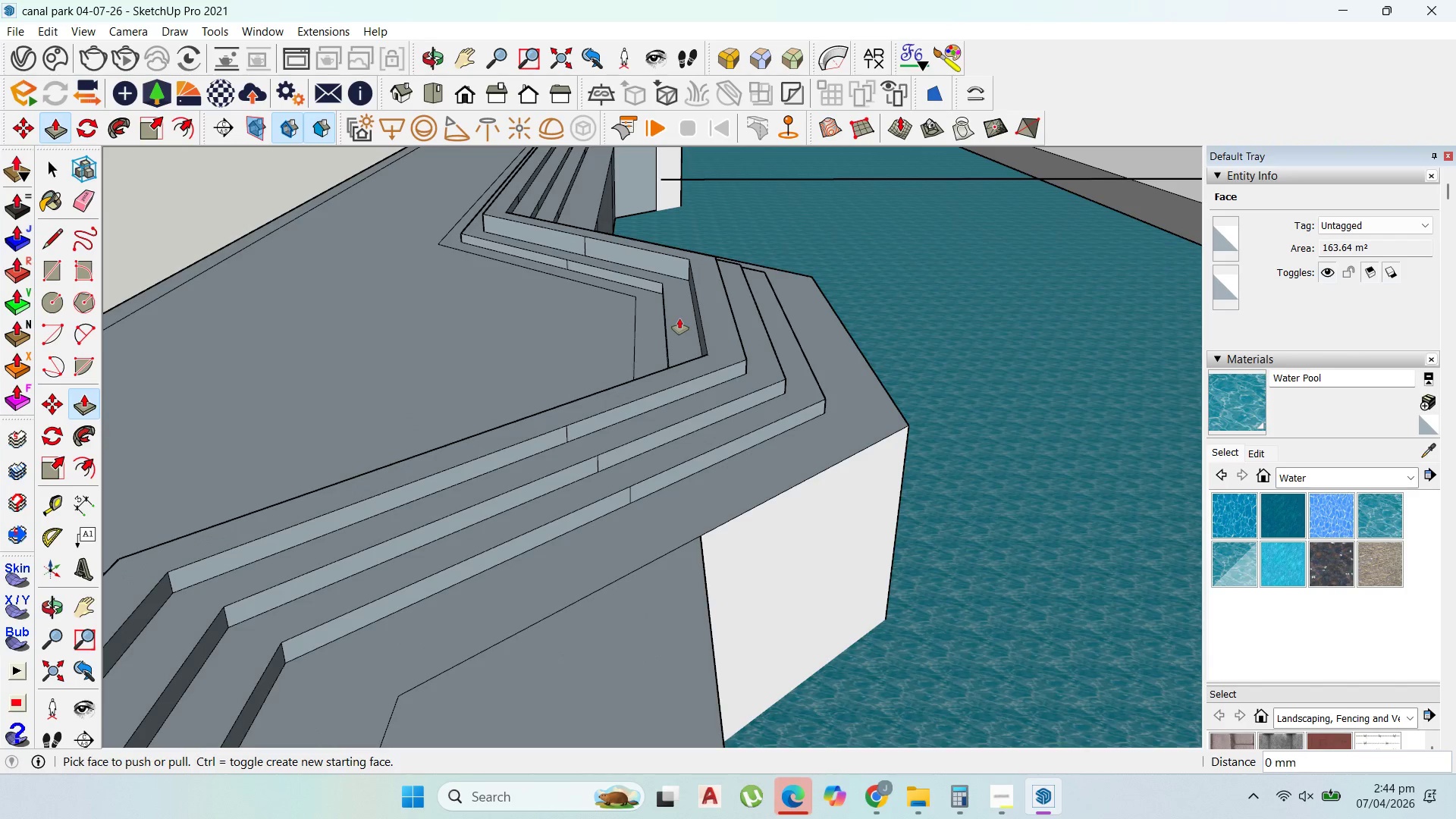 
triple_click([679, 318])
 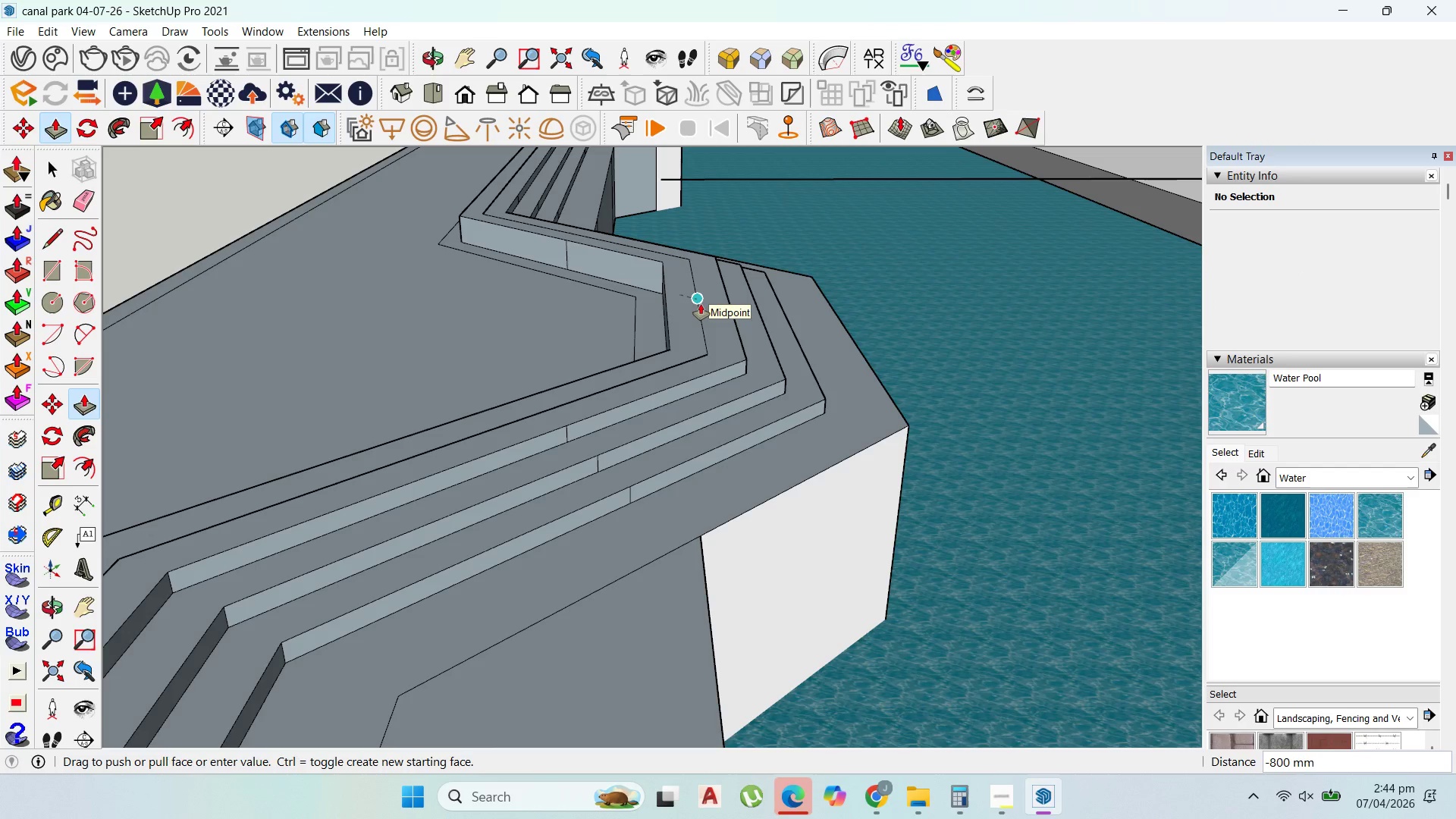 
left_click([701, 304])
 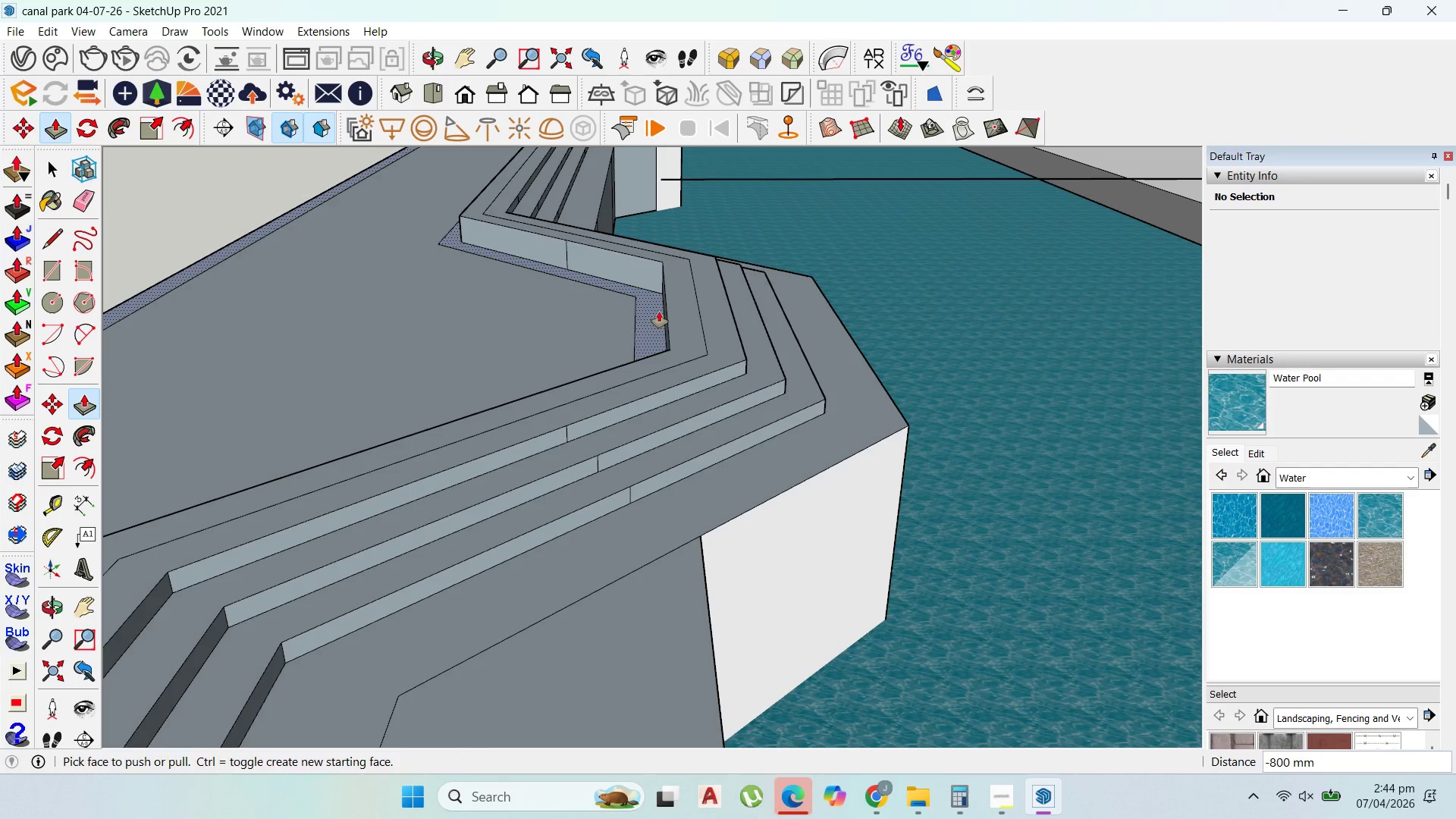 
left_click_drag(start_coordinate=[659, 312], to_coordinate=[708, 295])
 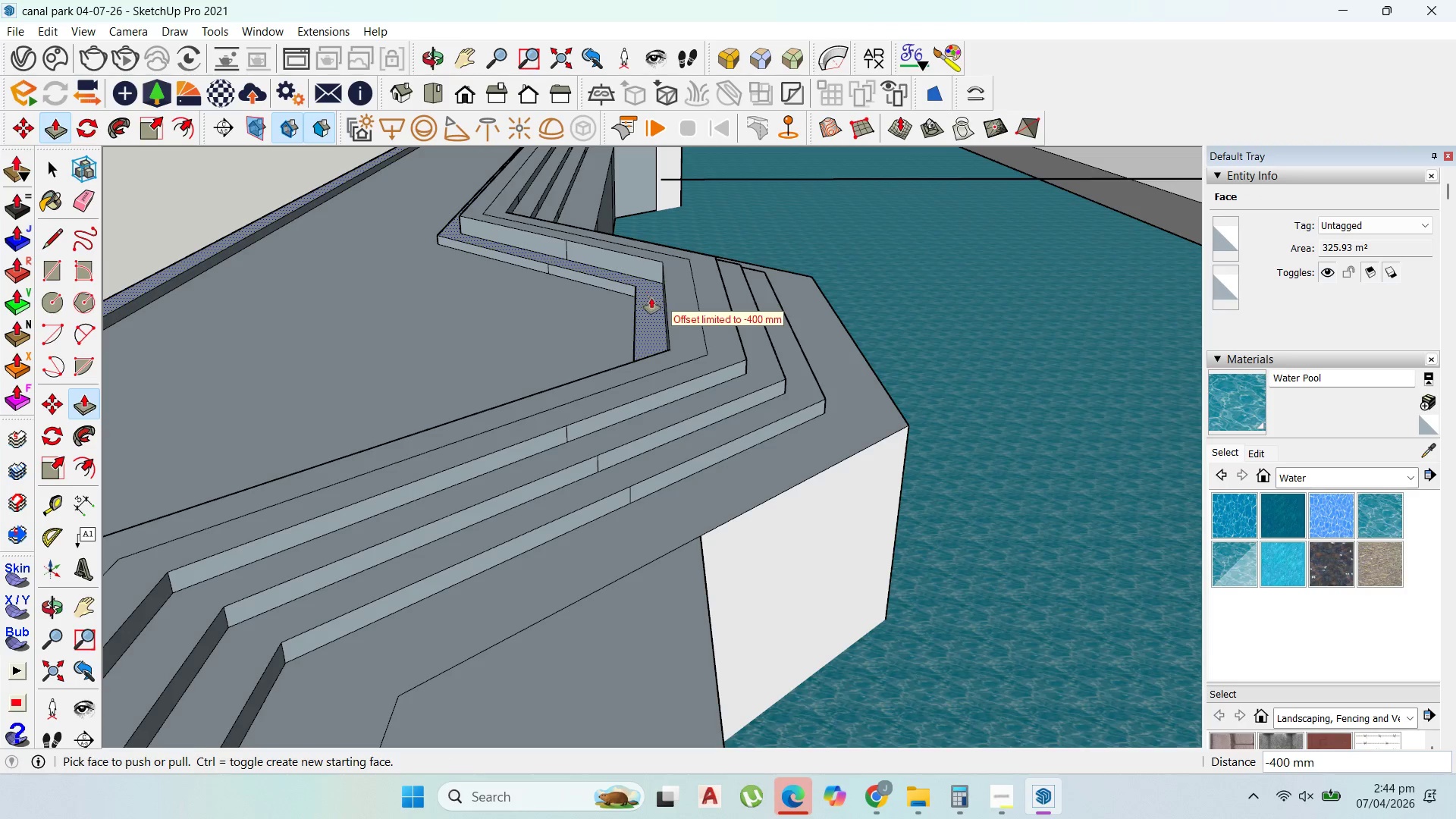 
left_click_drag(start_coordinate=[651, 298], to_coordinate=[705, 275])
 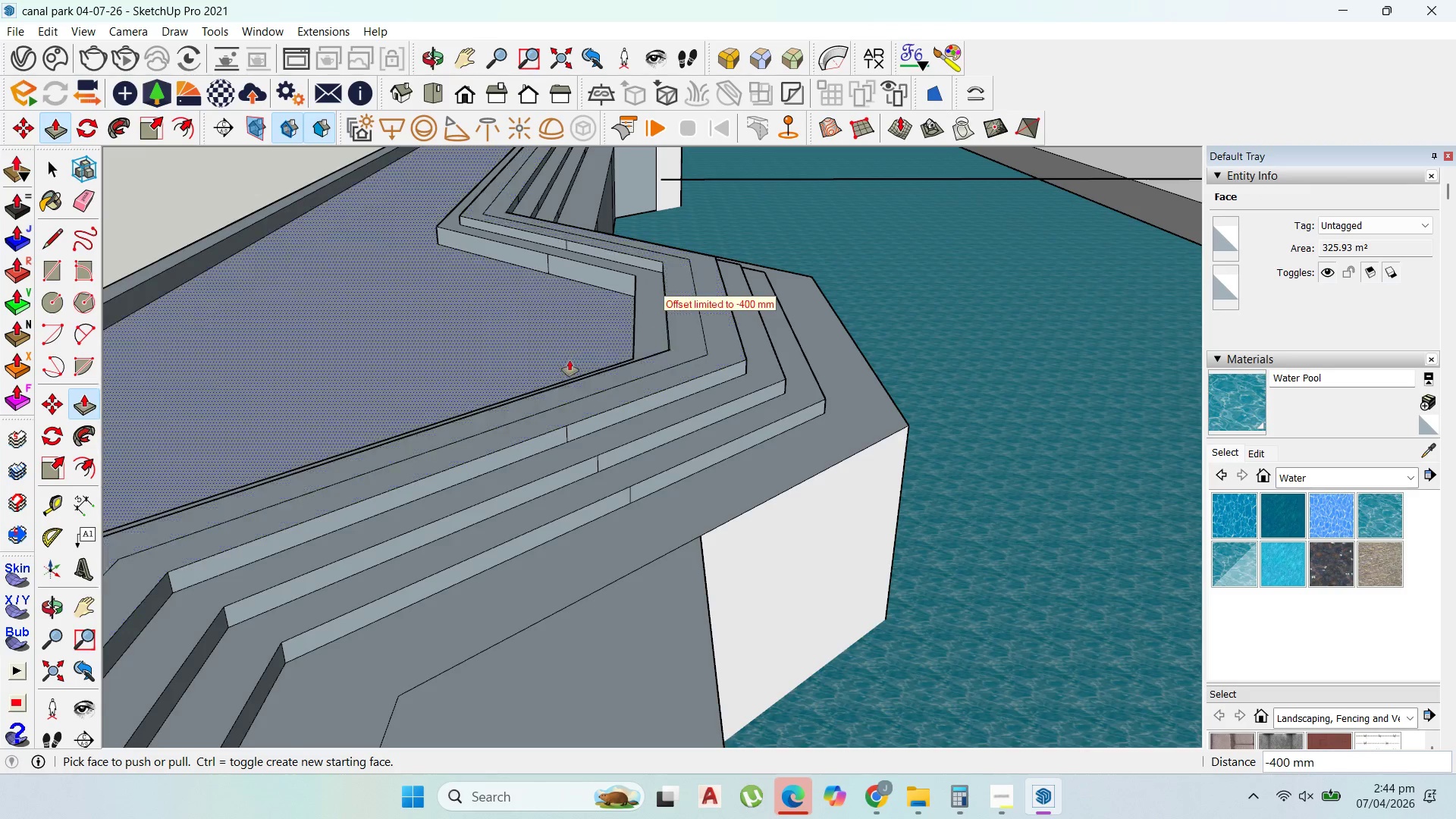 
key(Control+Z)
 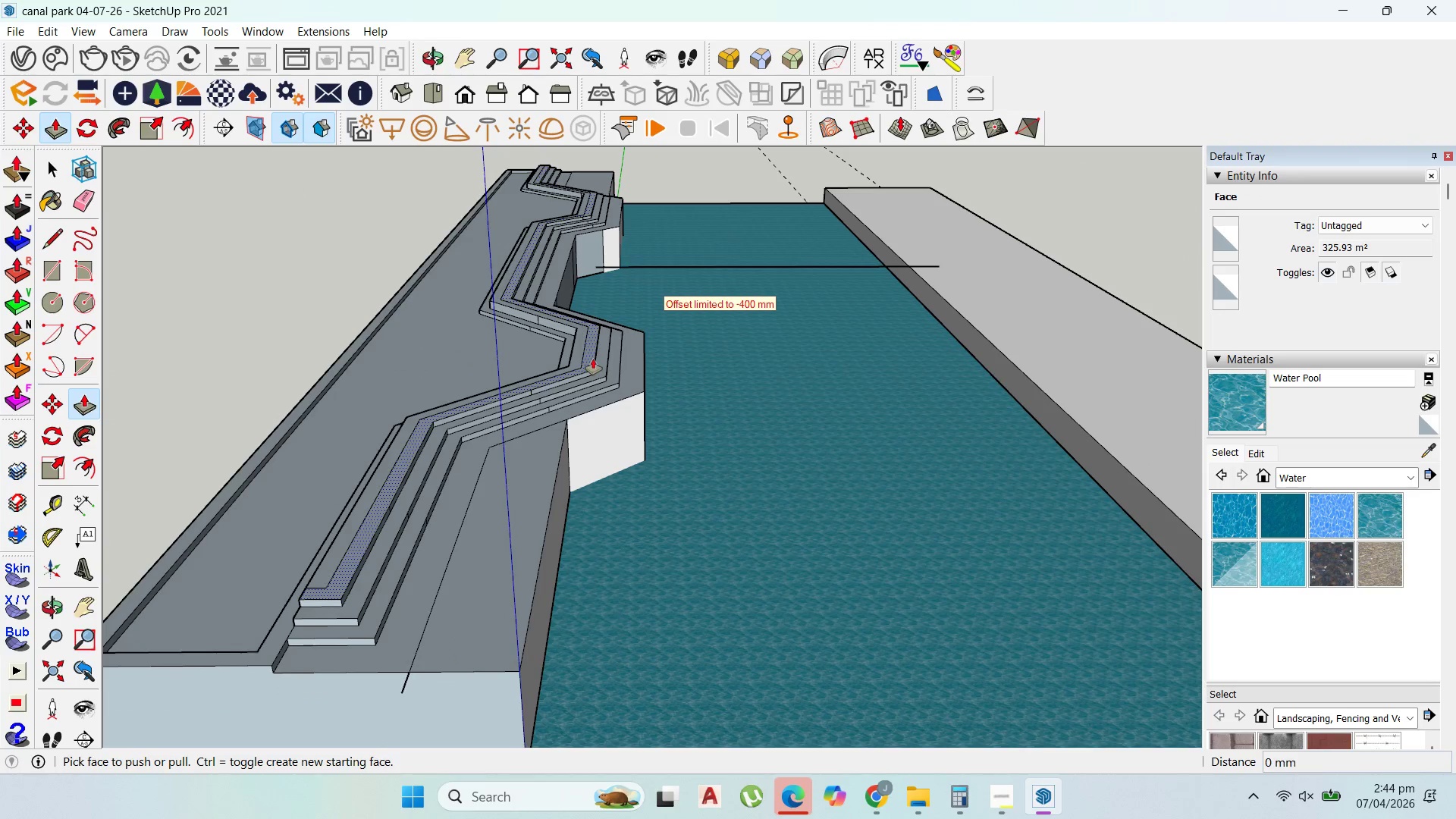 
scroll: coordinate [538, 375], scroll_direction: down, amount: 11.0
 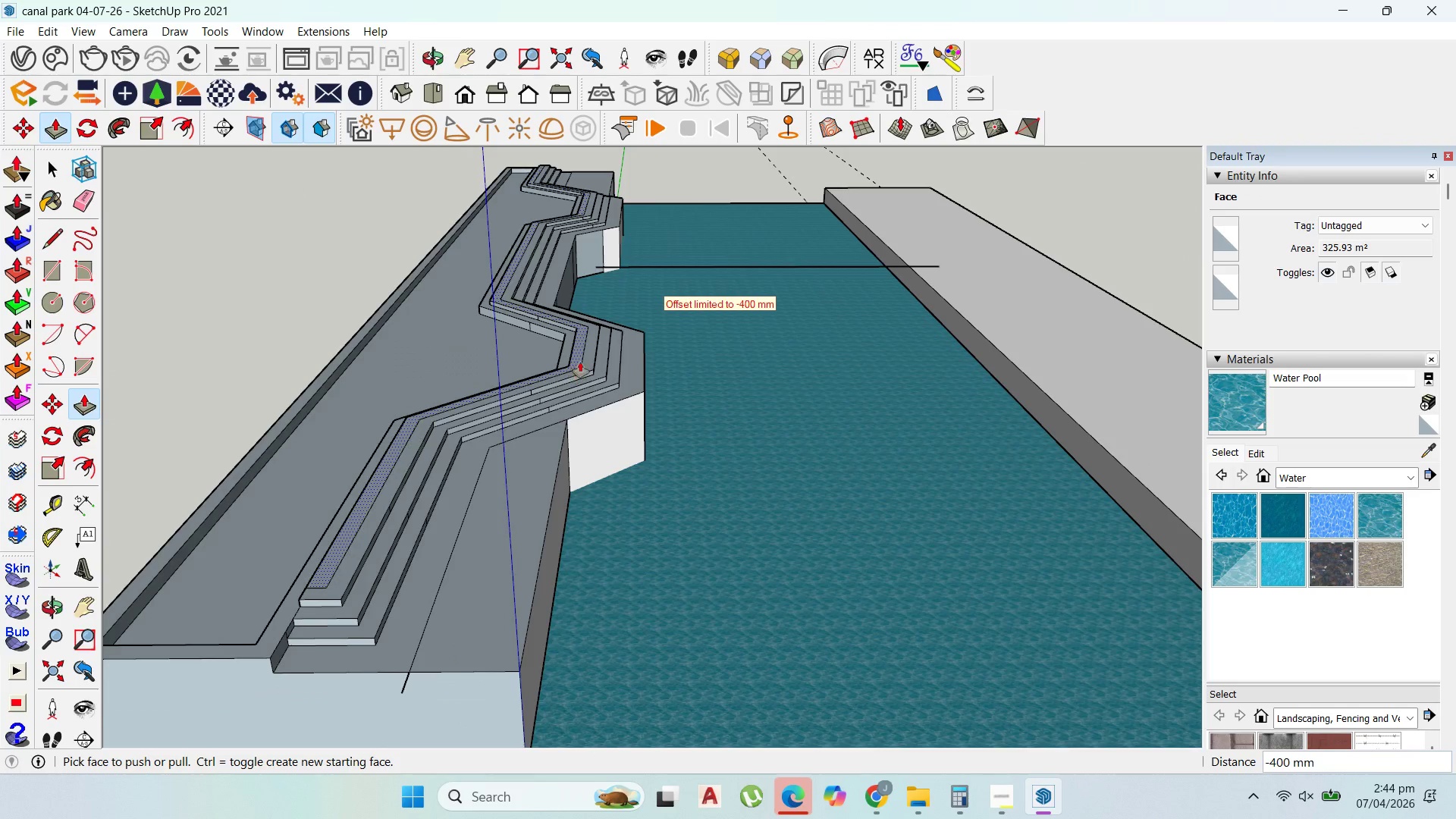 
key(Control+Z)
 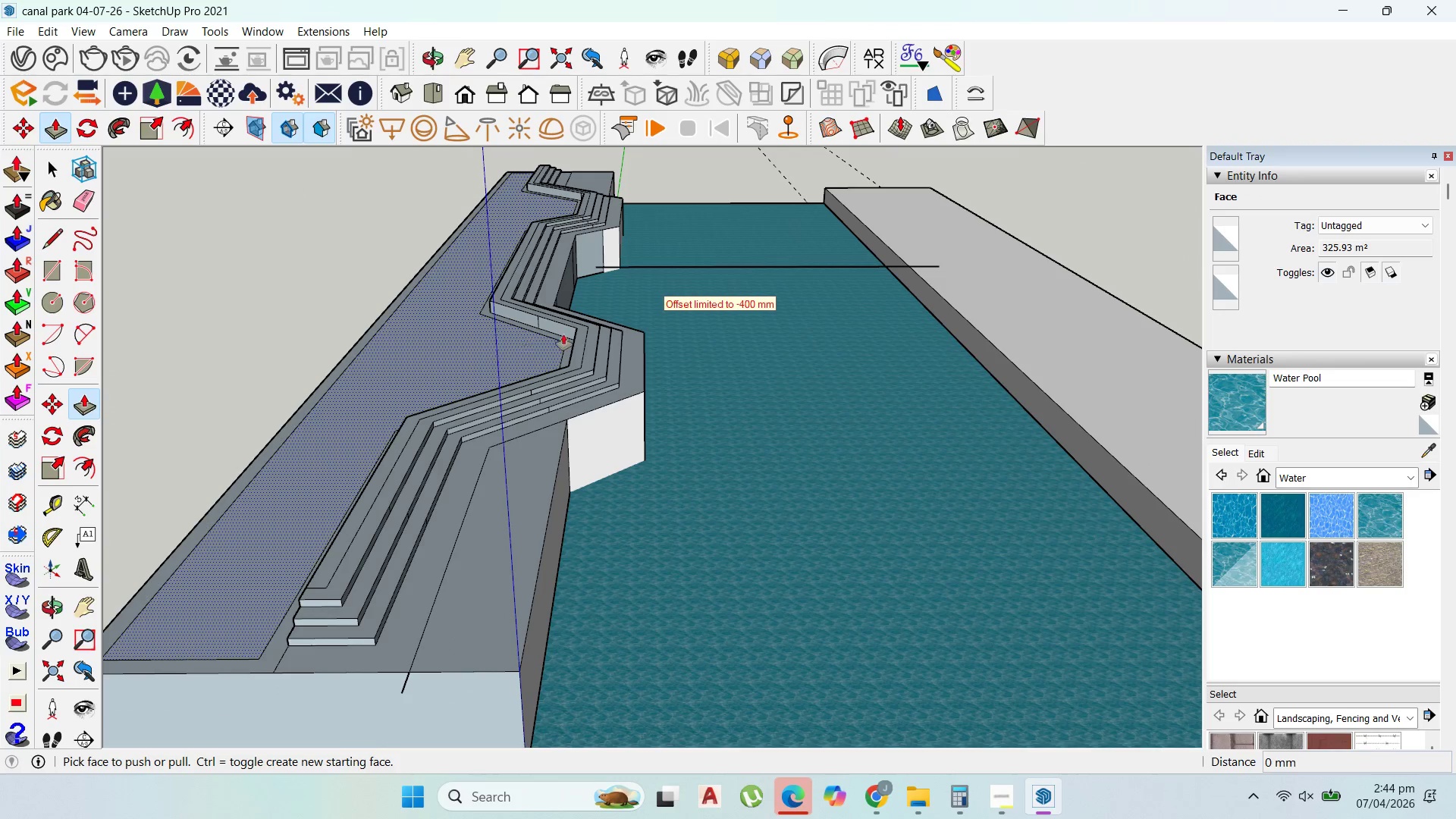 
scroll: coordinate [628, 453], scroll_direction: down, amount: 11.0
 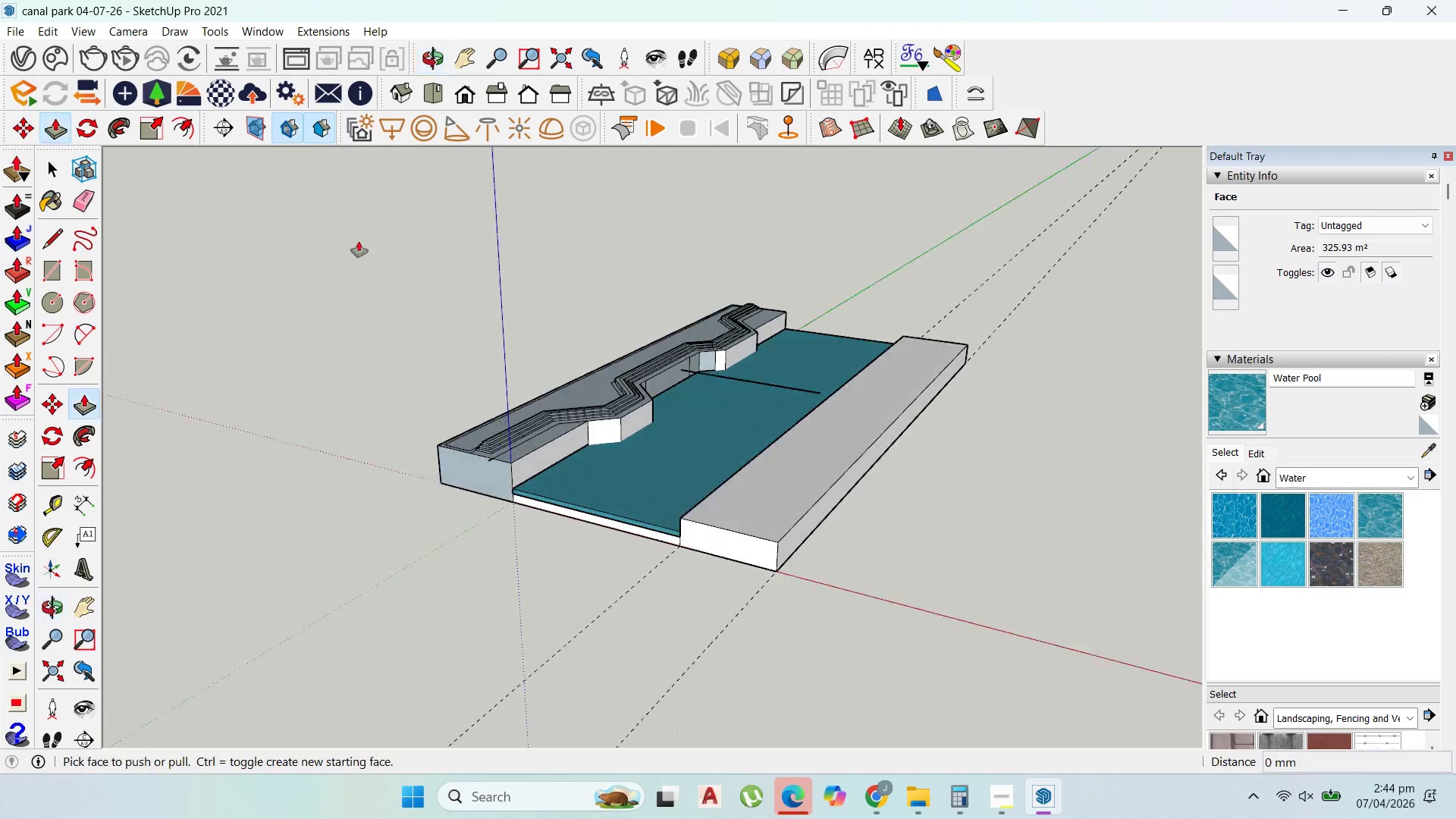 
scroll: coordinate [712, 356], scroll_direction: up, amount: 15.0
 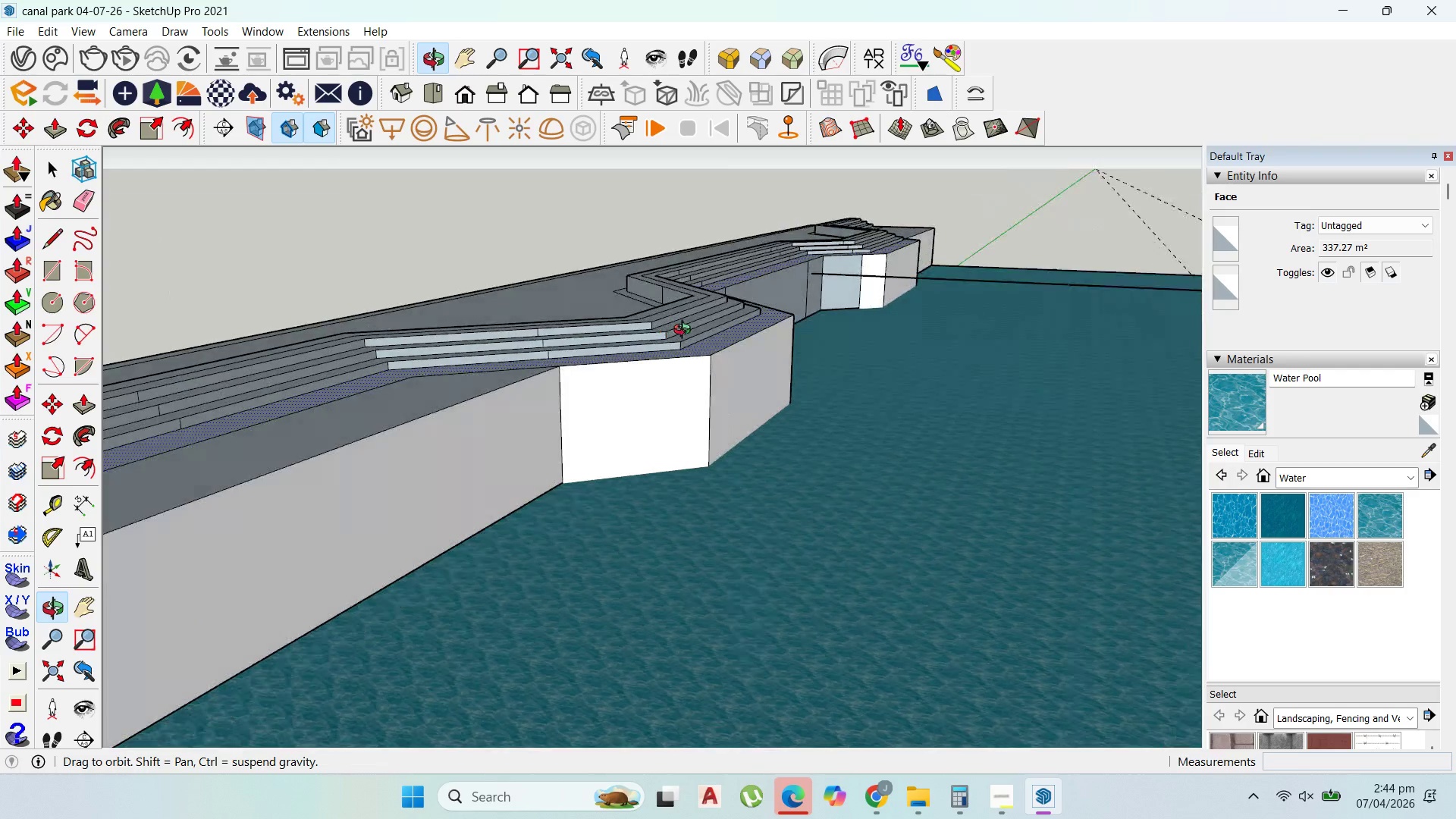 
scroll: coordinate [667, 381], scroll_direction: down, amount: 4.0
 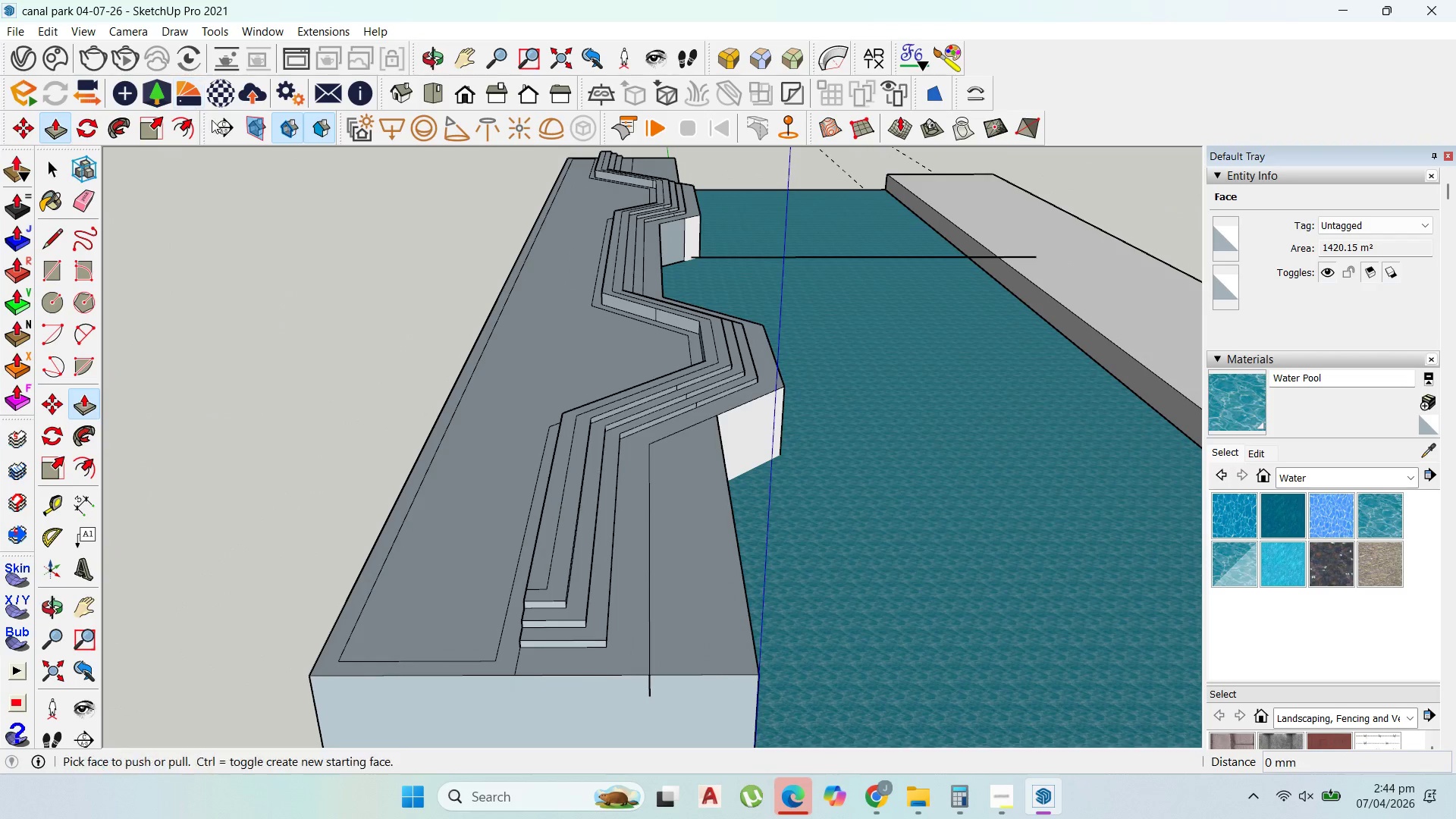 
left_click([188, 126])
 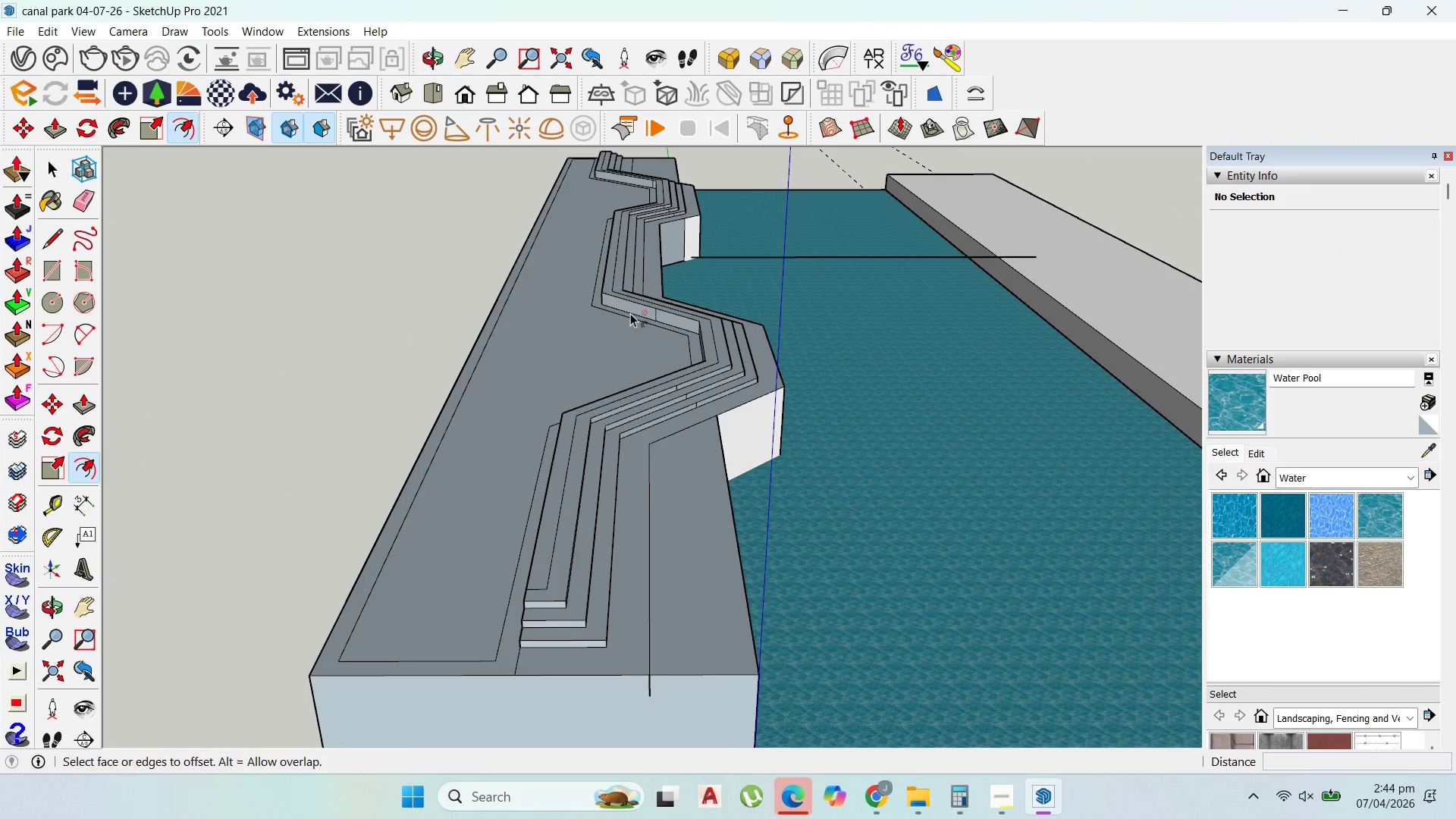 
scroll: coordinate [631, 314], scroll_direction: up, amount: 2.0
 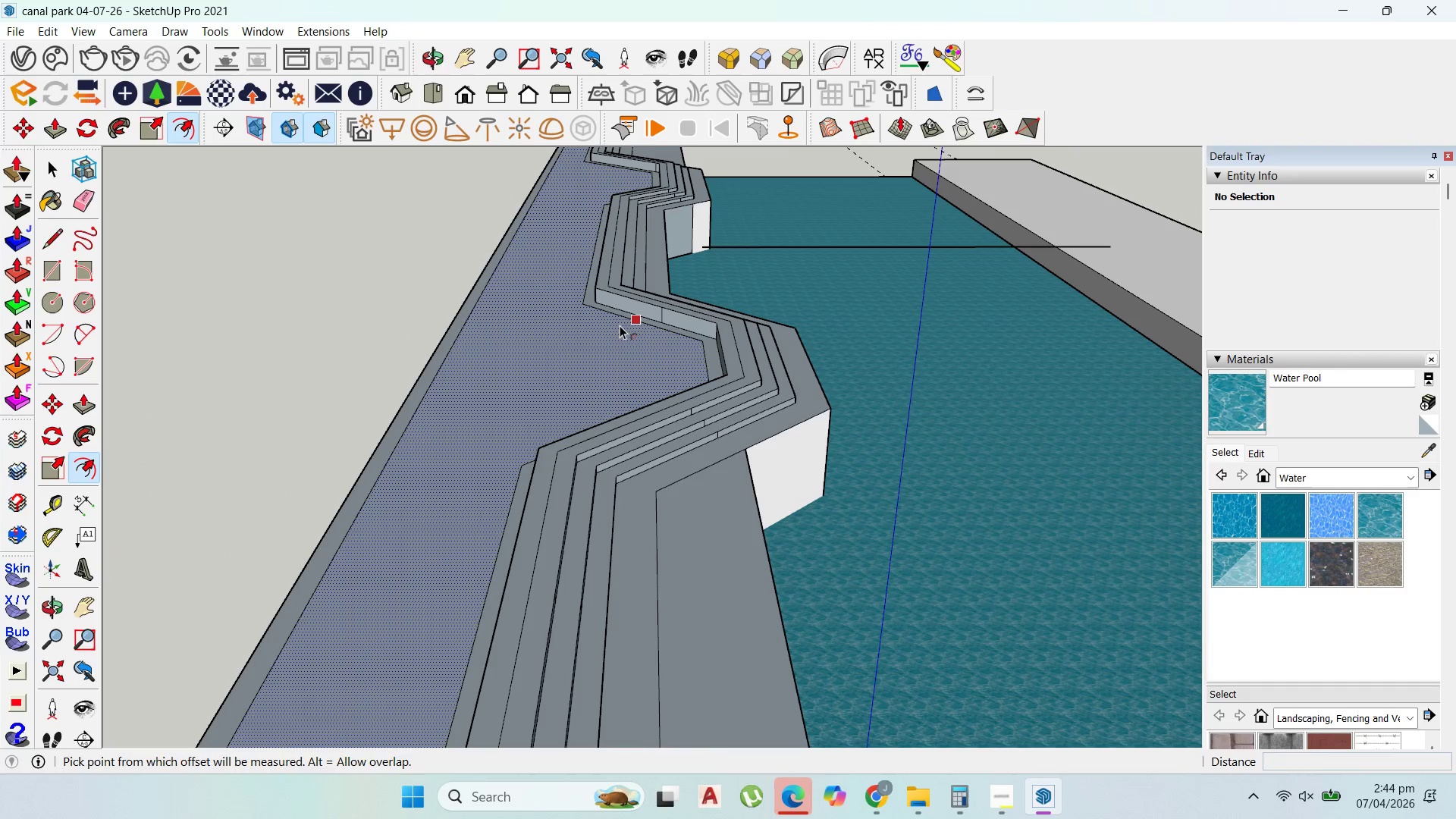 
left_click_drag(start_coordinate=[620, 325], to_coordinate=[629, 332])
 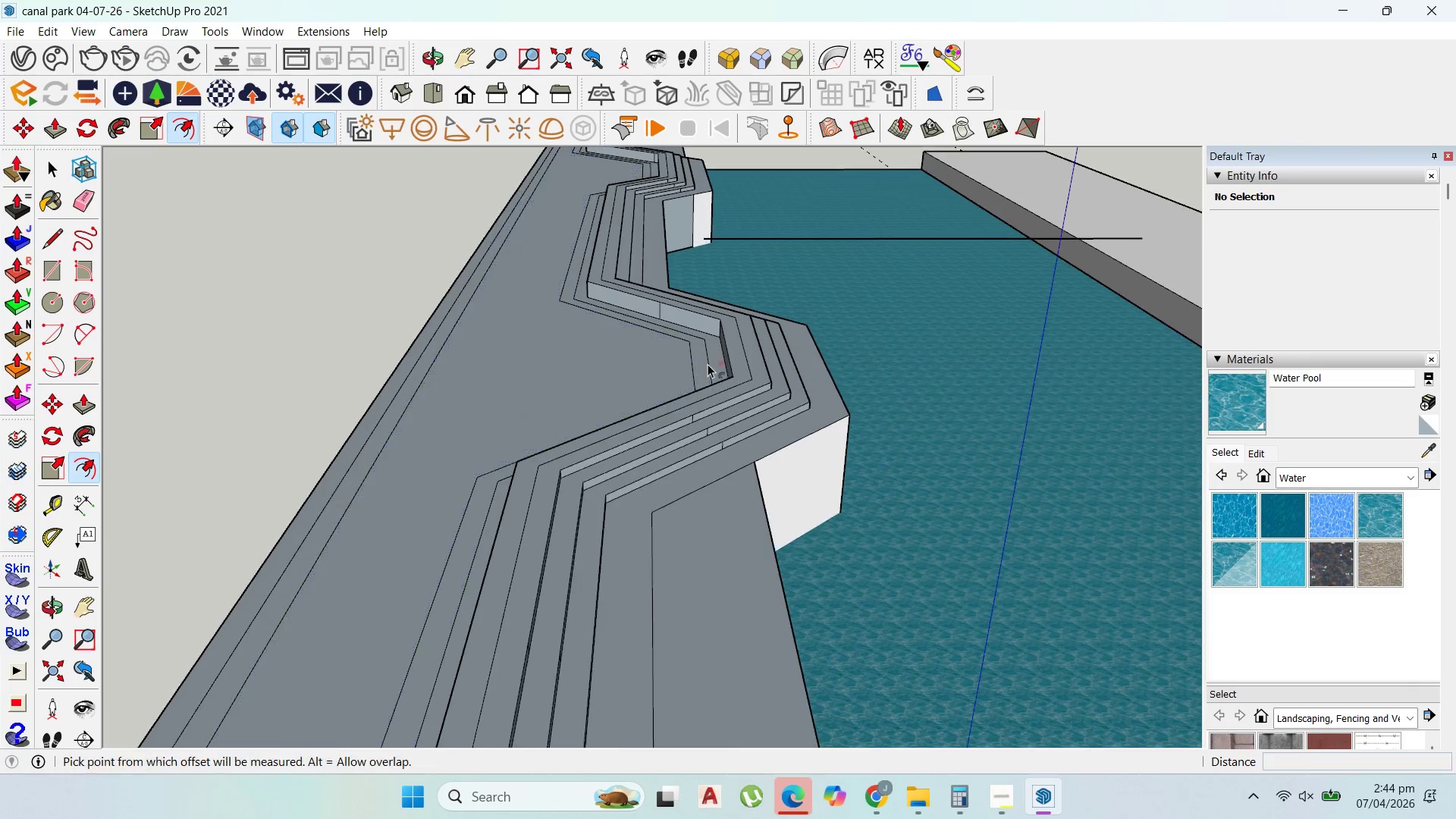 
type(2)
key(Backspace)
type(1000)
 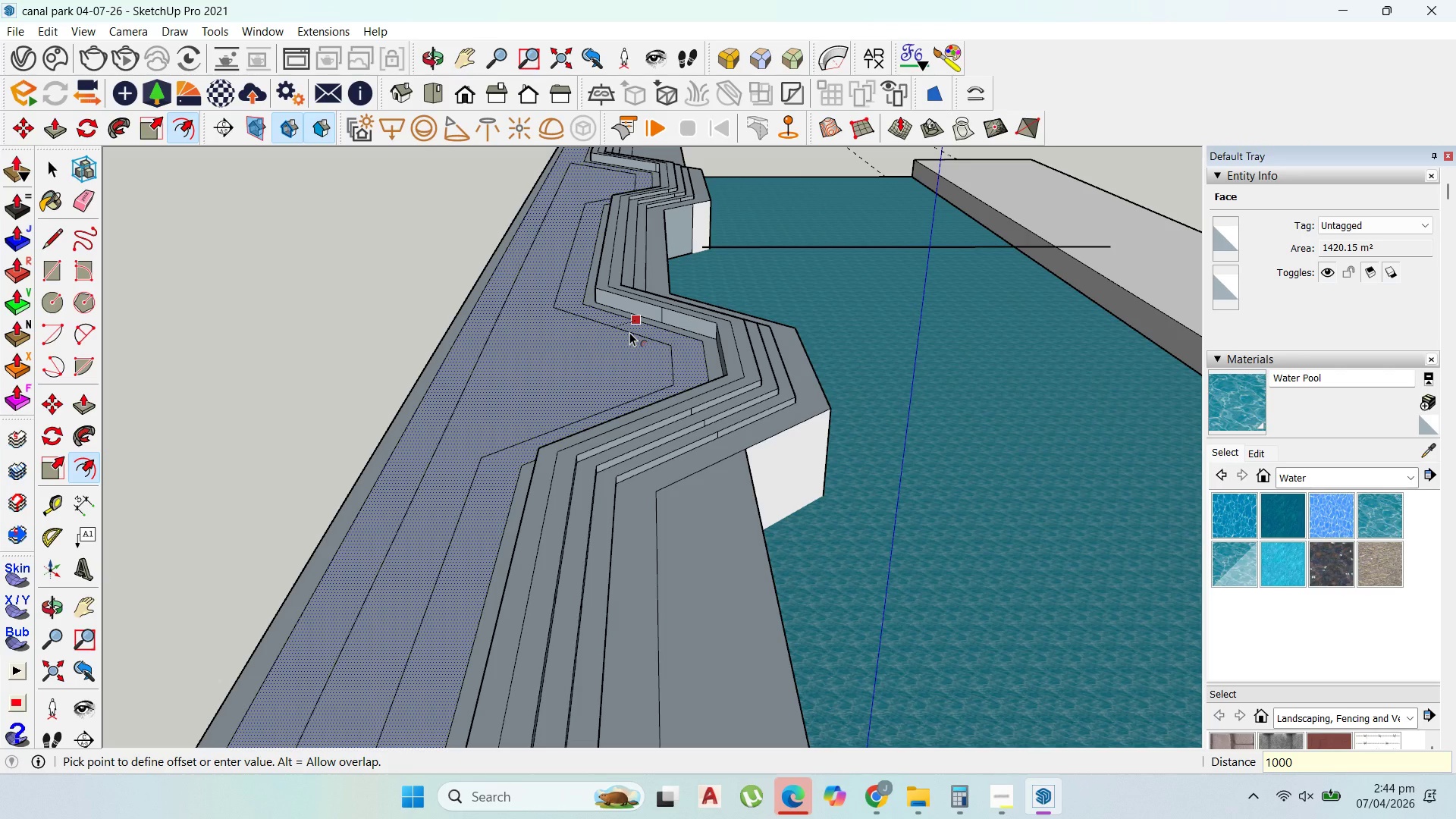 
key(Enter)
 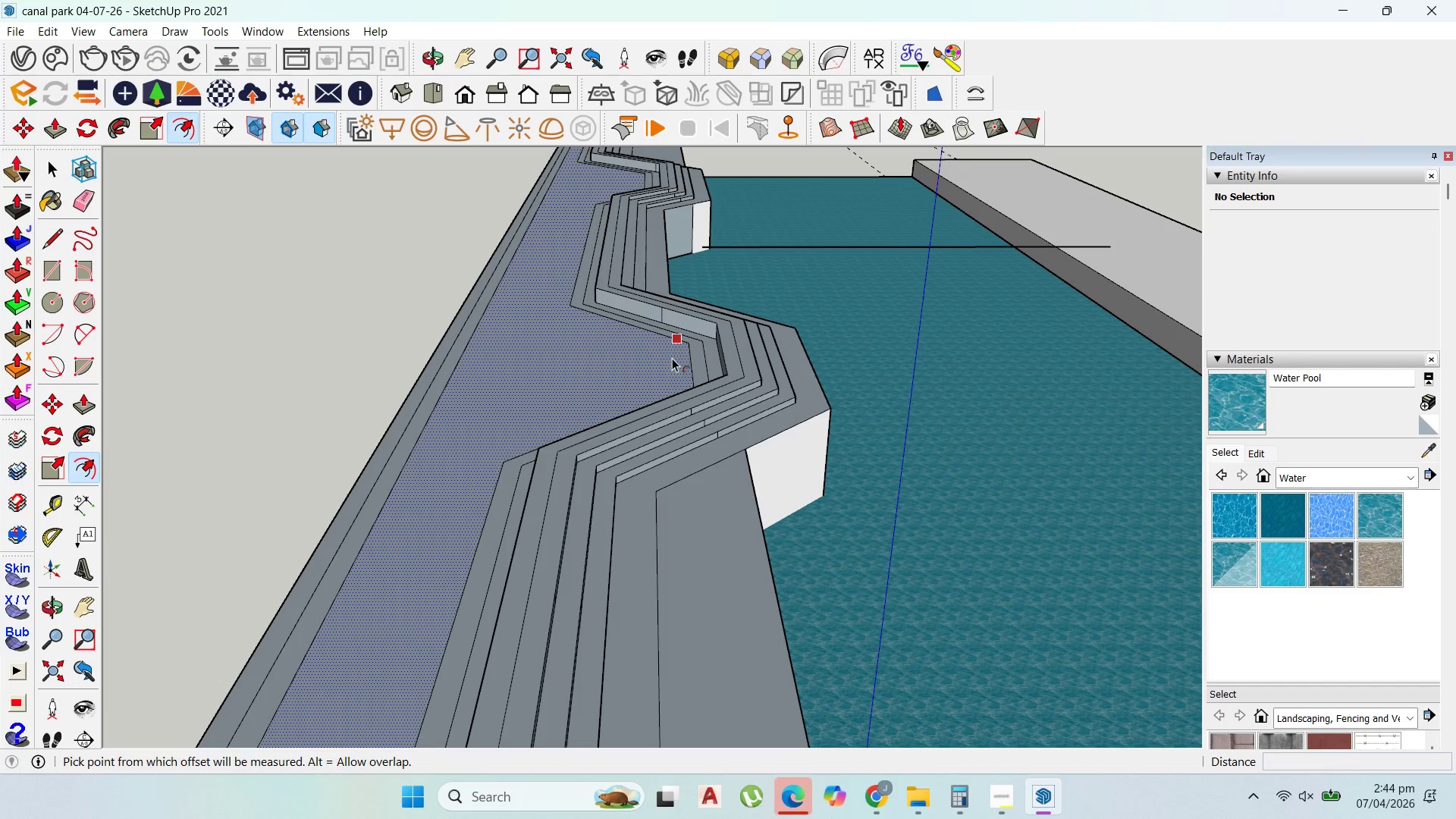 
scroll: coordinate [708, 364], scroll_direction: up, amount: 2.0
 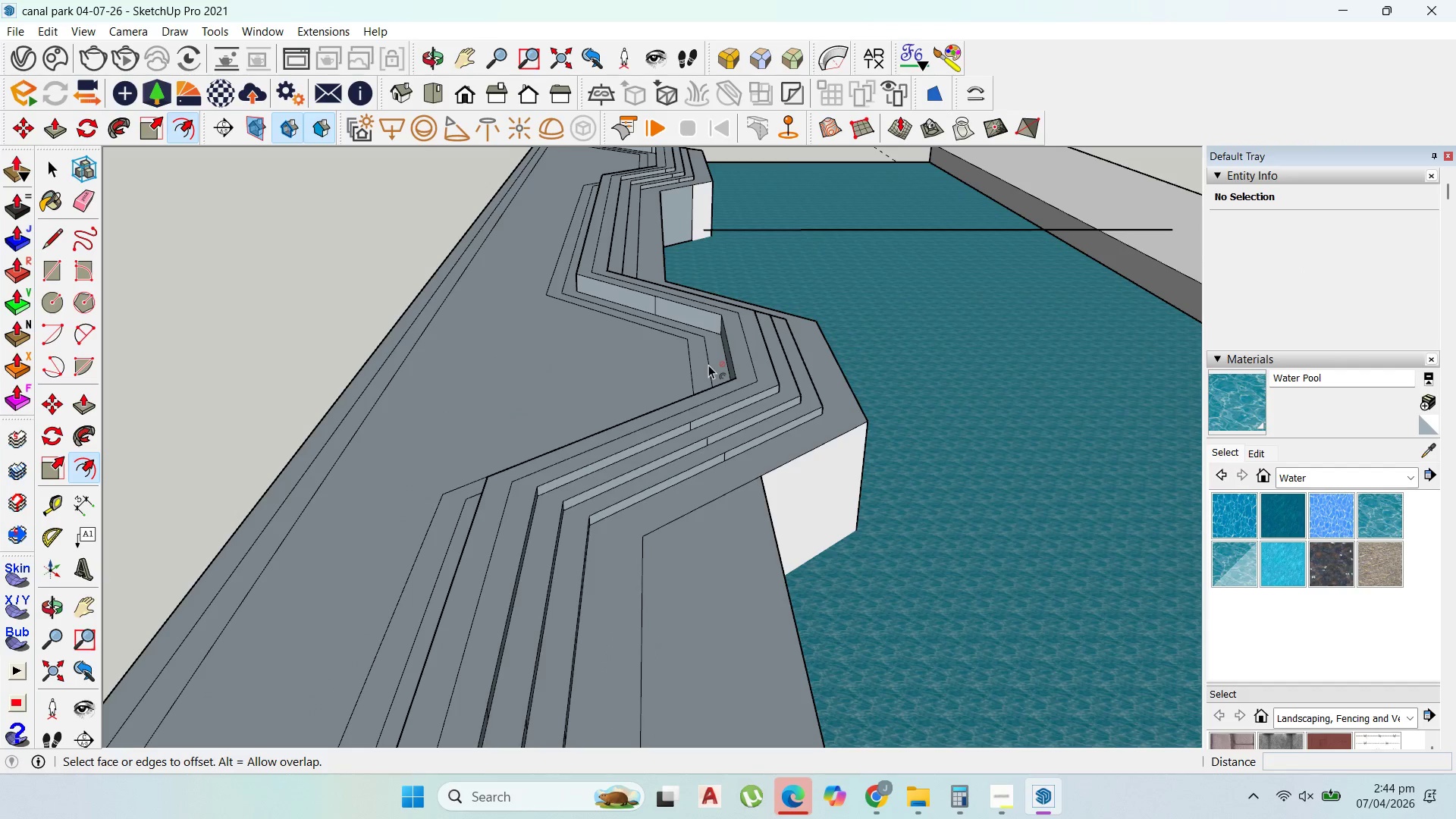 
key(P)
 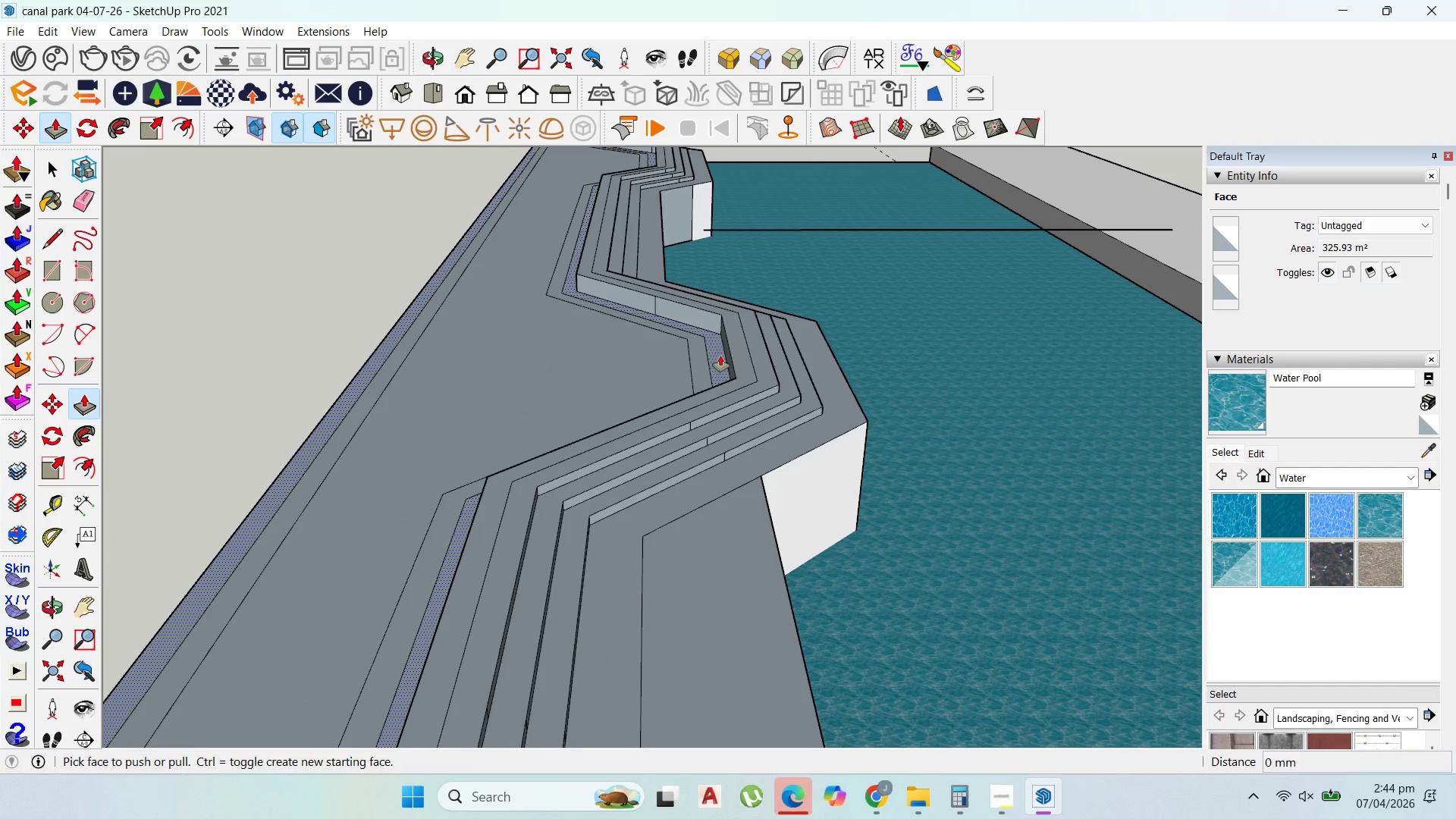 
left_click_drag(start_coordinate=[720, 356], to_coordinate=[739, 330])
 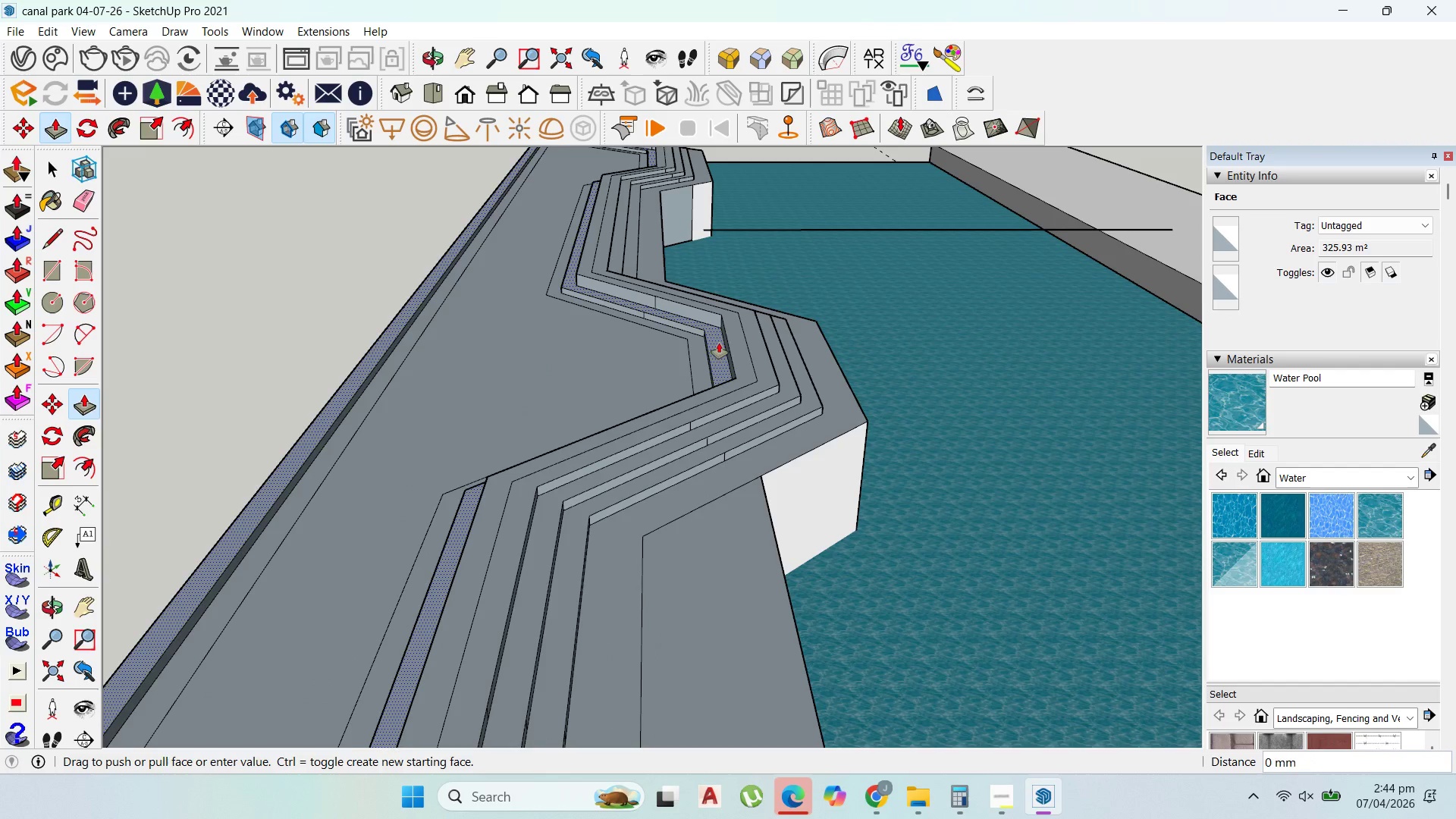 
left_click_drag(start_coordinate=[719, 343], to_coordinate=[739, 322])
 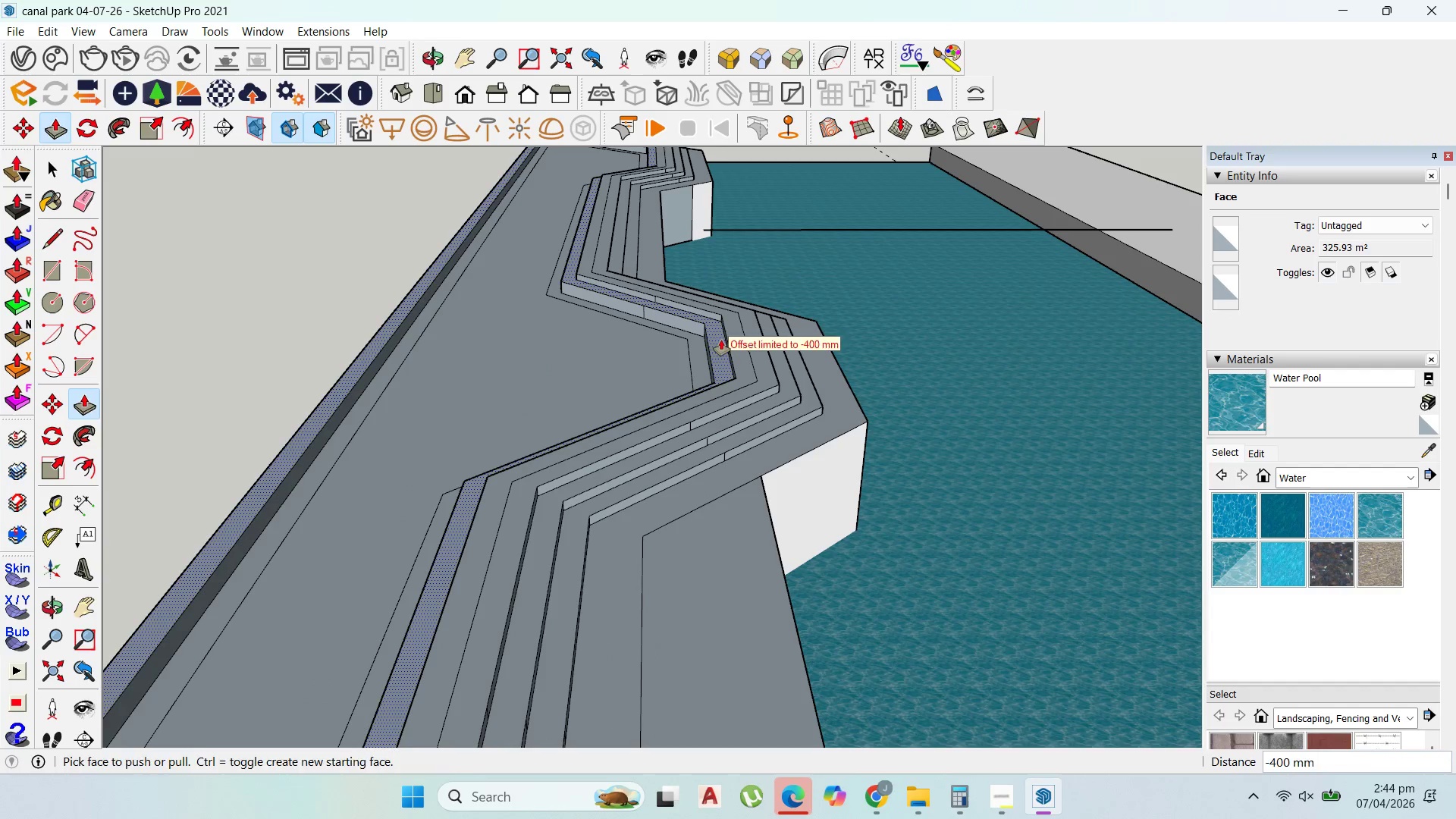 
left_click_drag(start_coordinate=[721, 340], to_coordinate=[738, 321])
 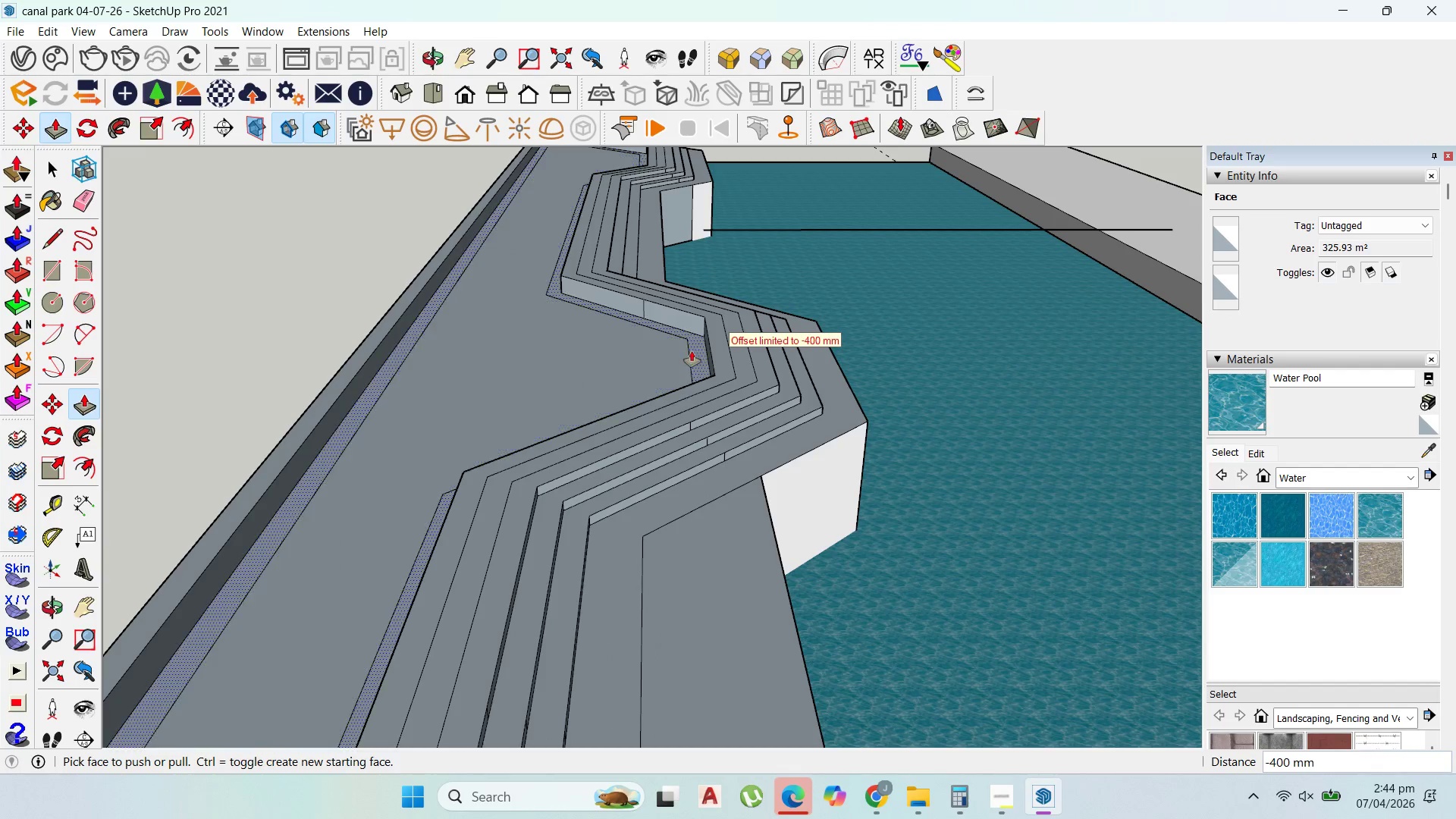 
left_click_drag(start_coordinate=[695, 351], to_coordinate=[729, 331])
 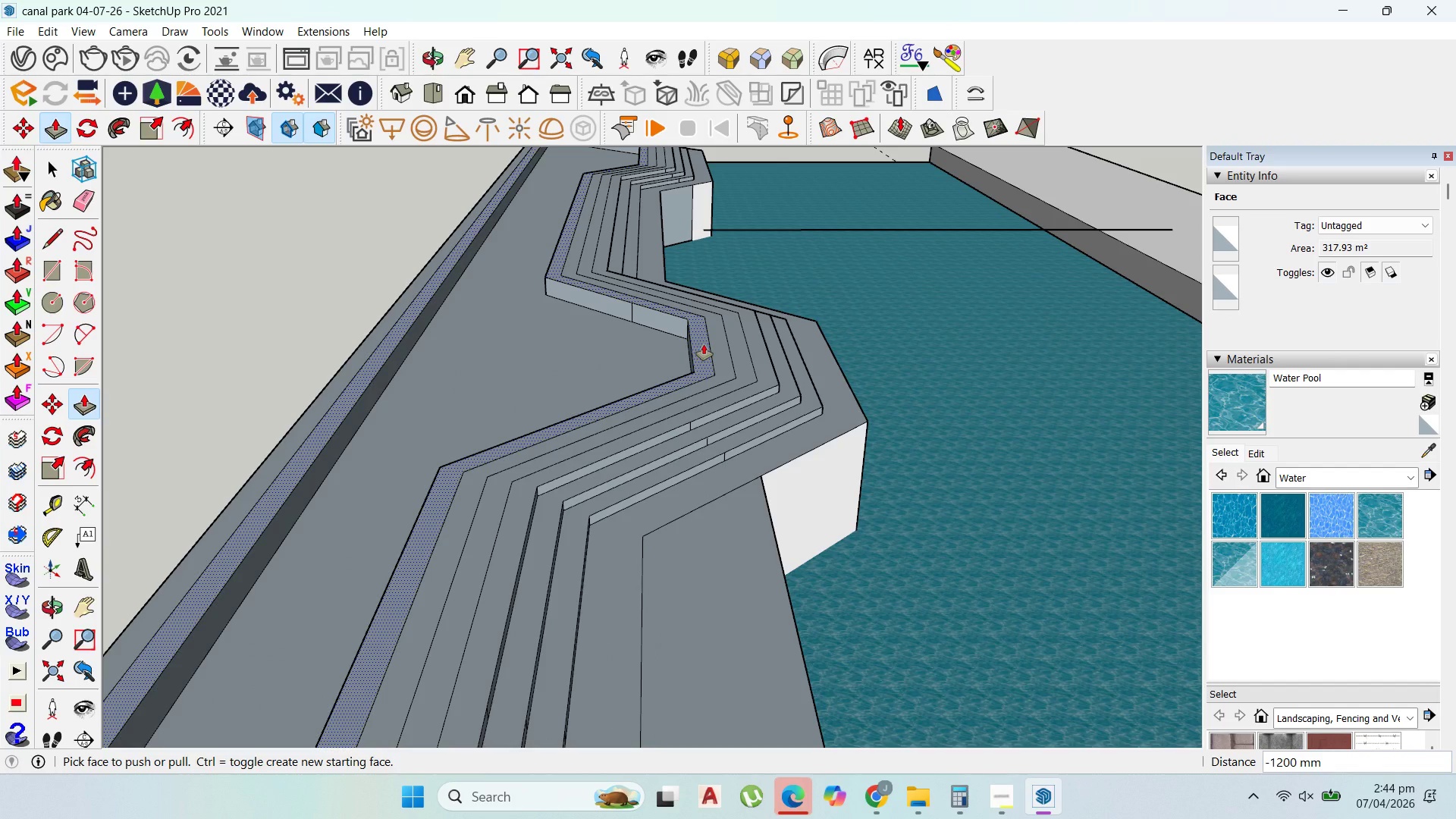 
key(Control+Z)
 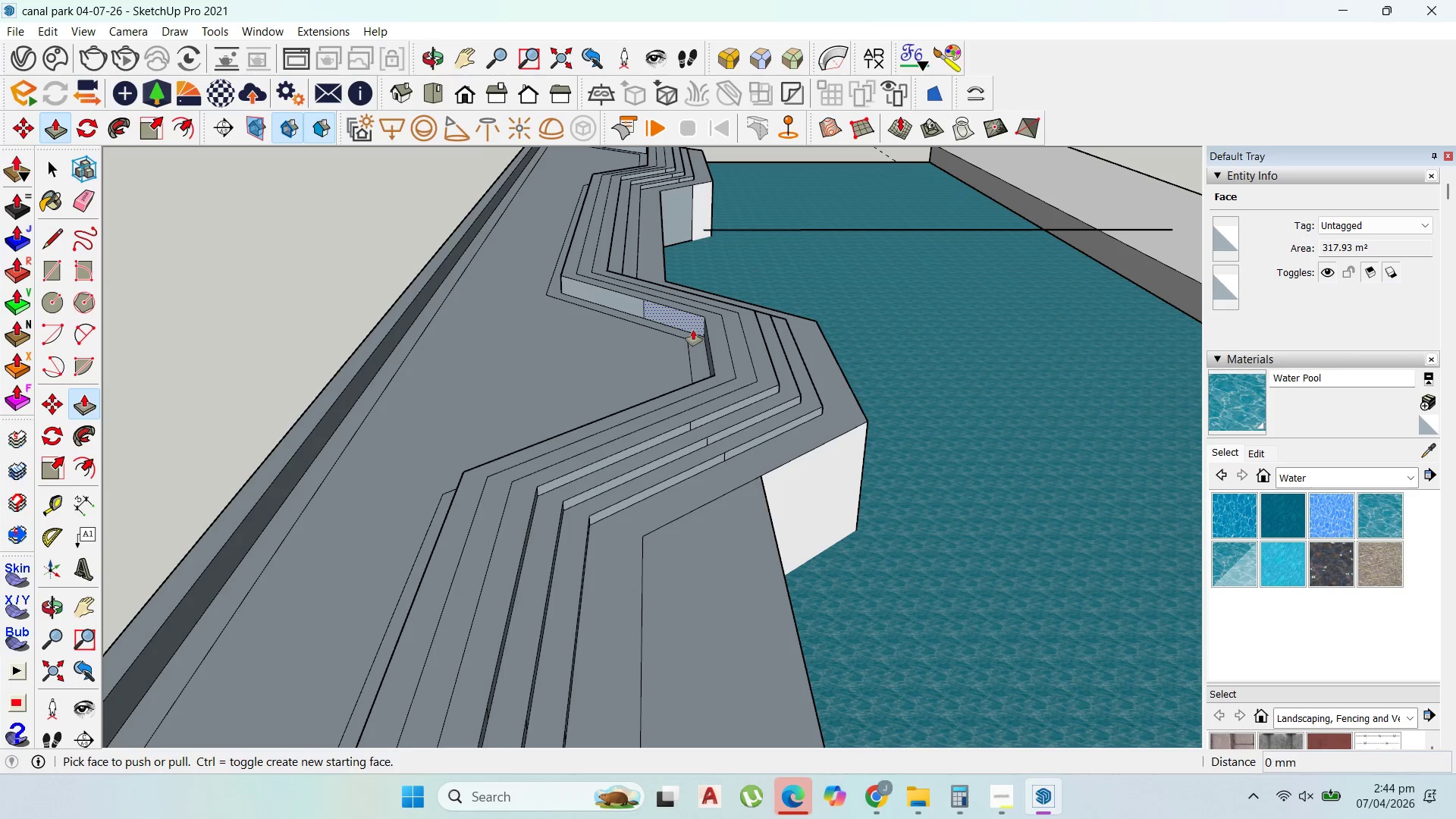 
key(Control+Z)
 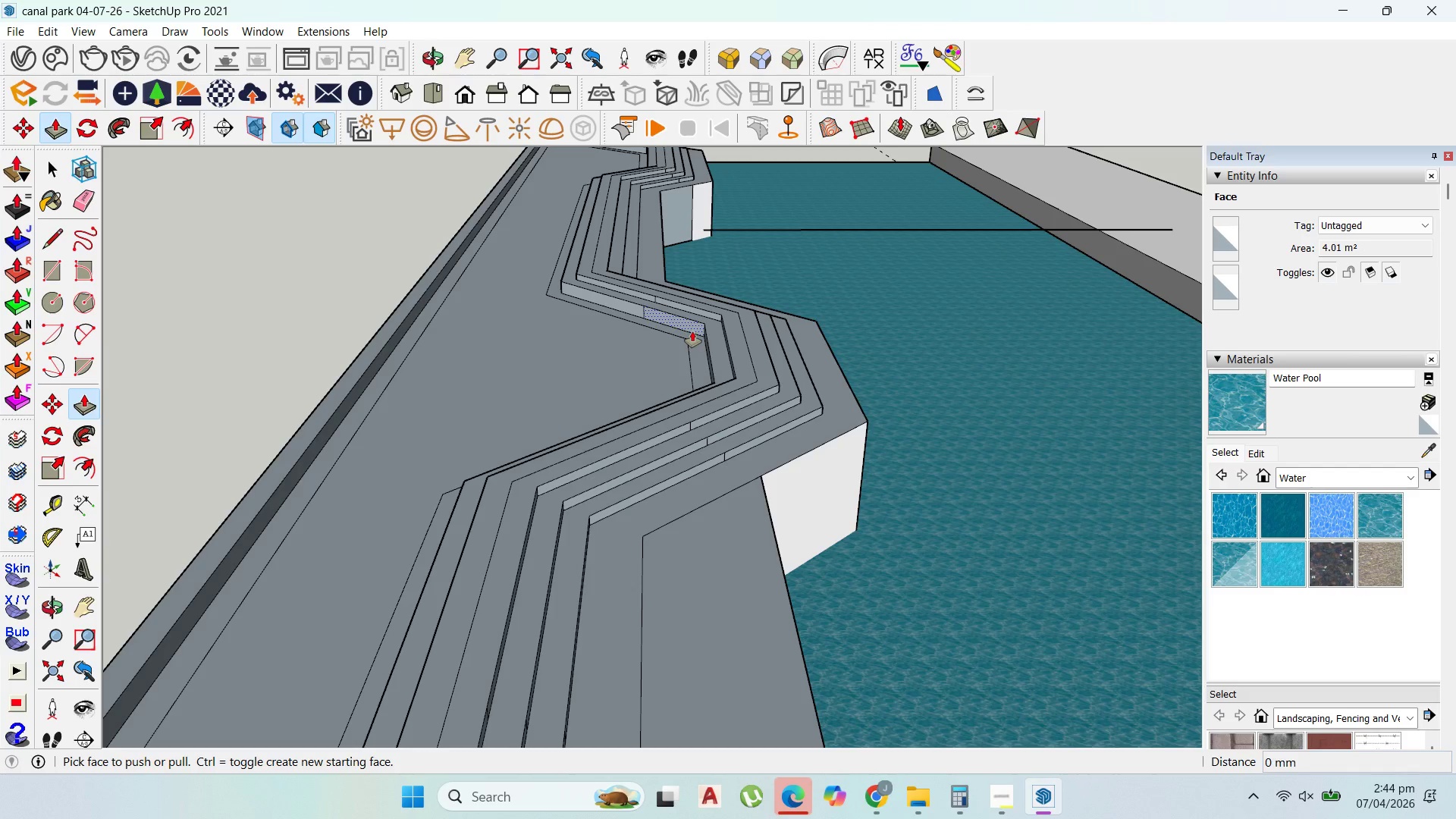 
key(Control+Z)
 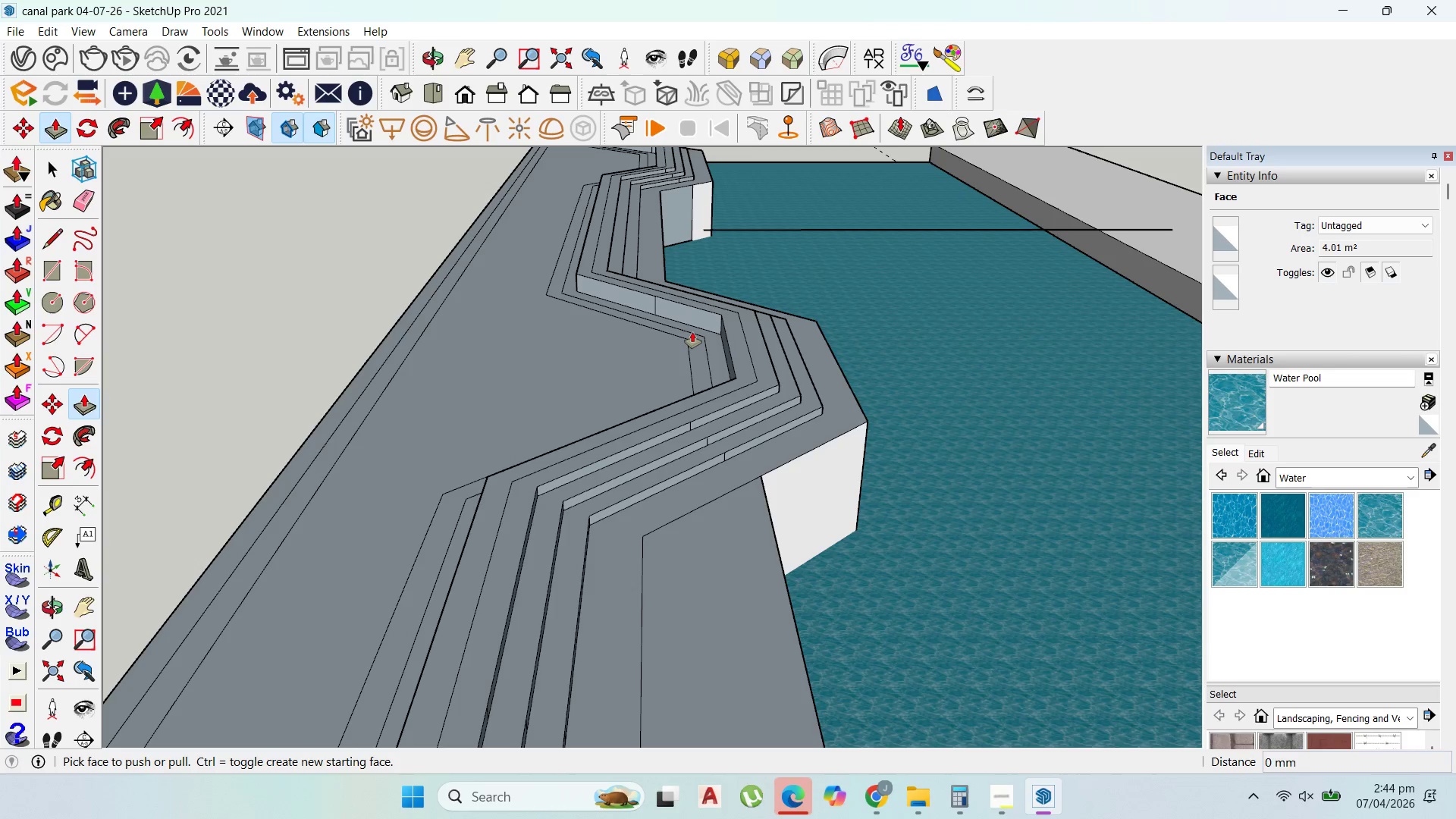 
key(Control+Z)
 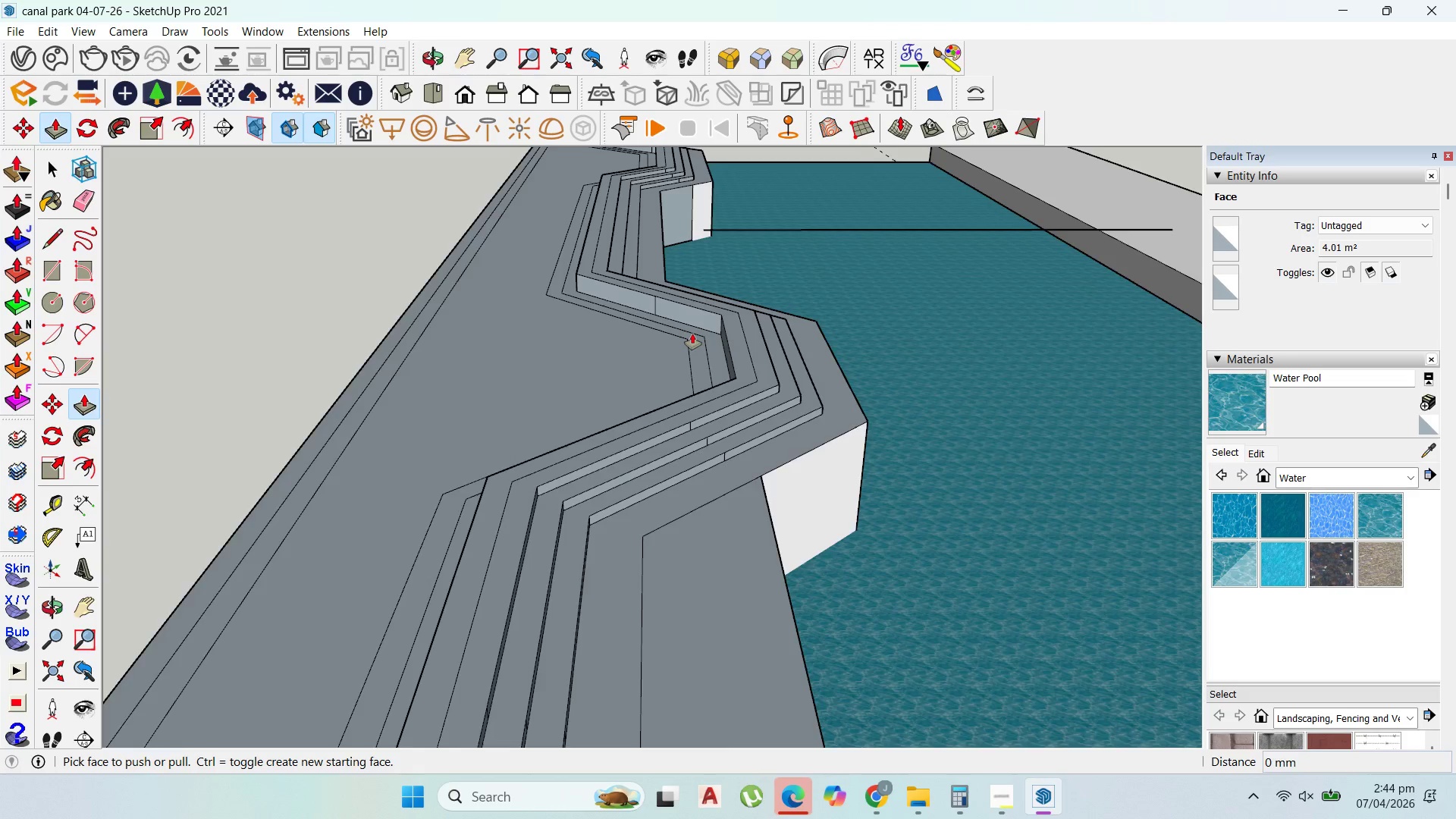 
scroll: coordinate [764, 419], scroll_direction: down, amount: 7.0
 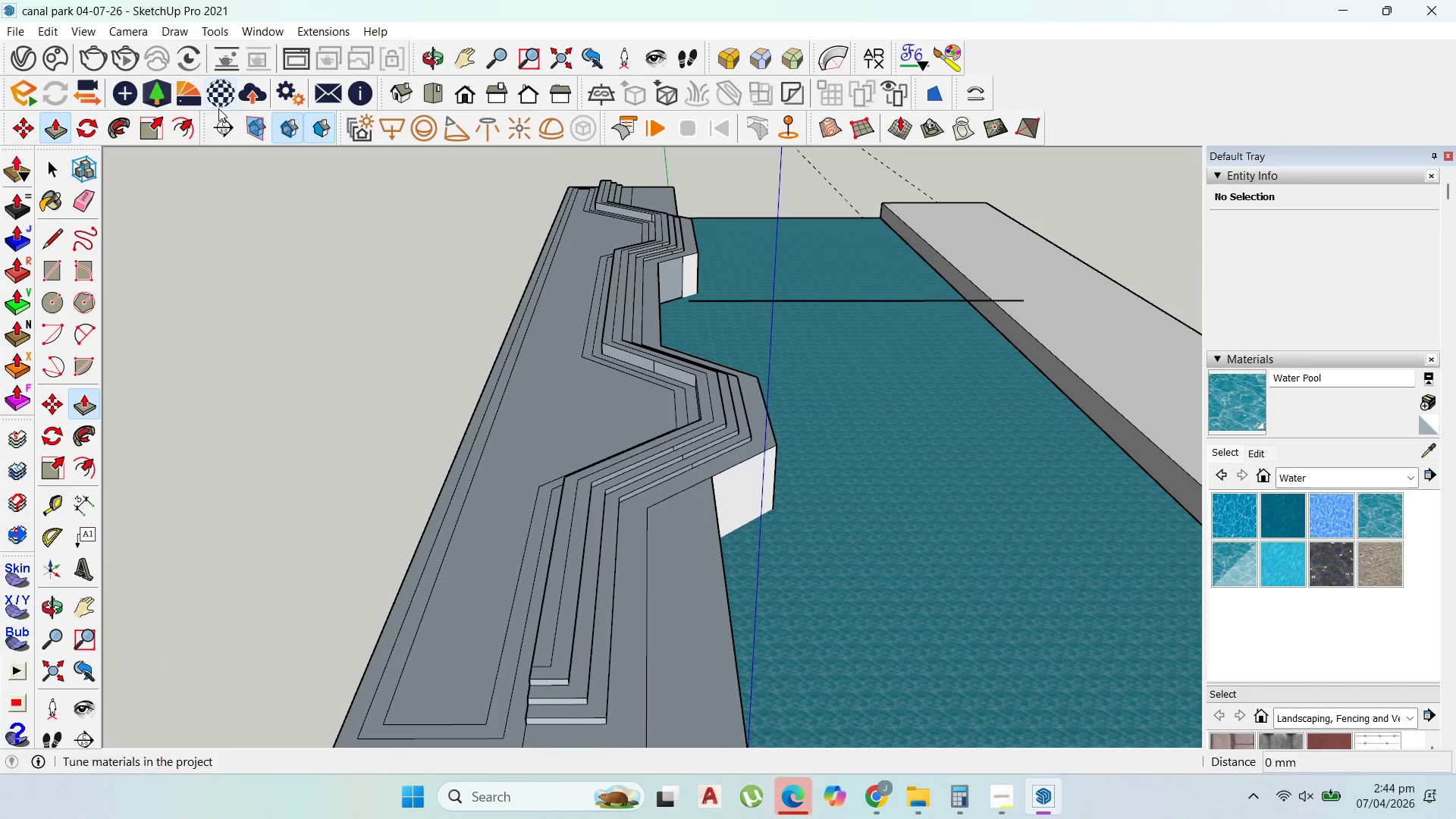 
left_click([192, 128])
 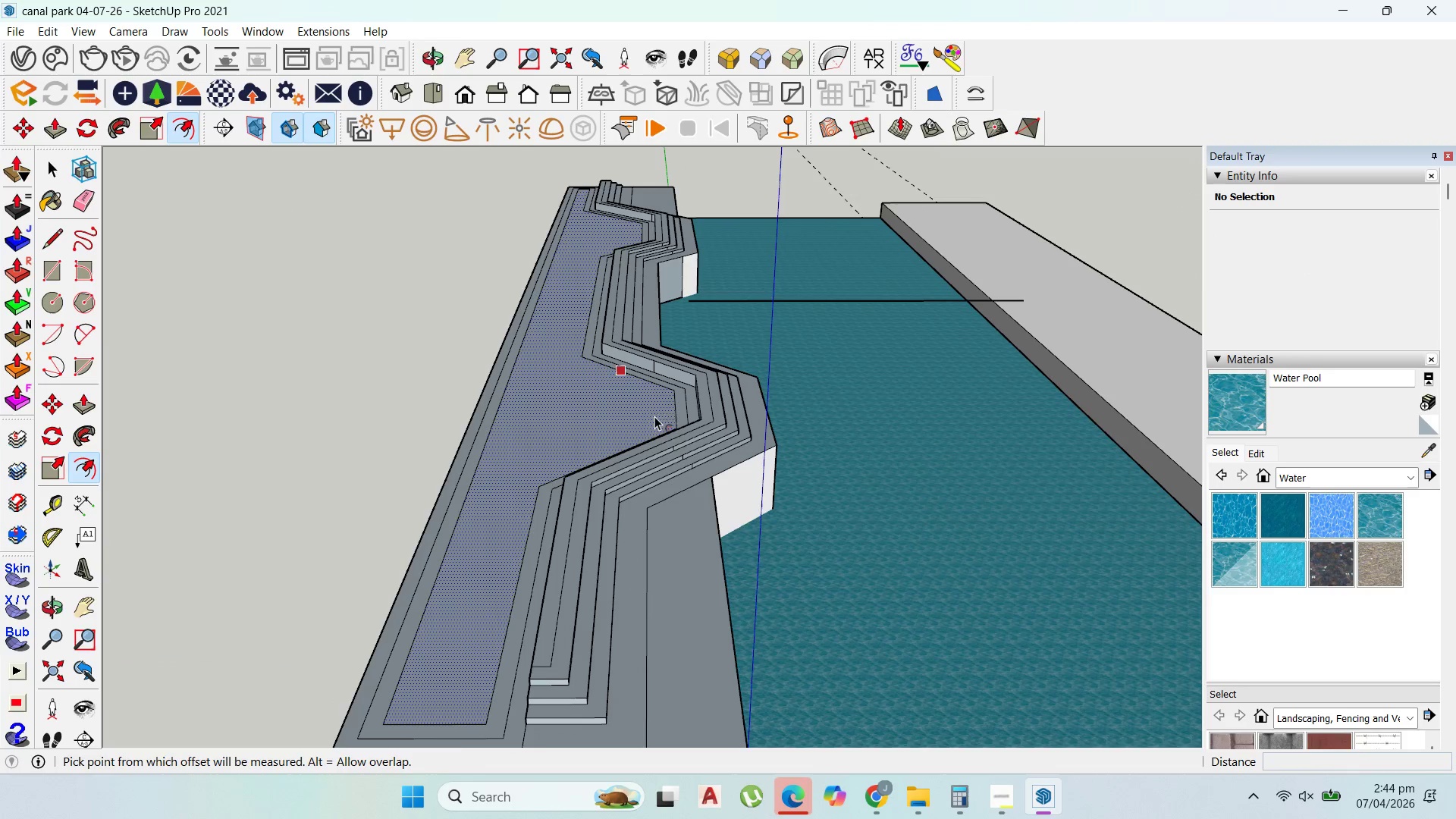 
left_click_drag(start_coordinate=[633, 378], to_coordinate=[646, 384])
 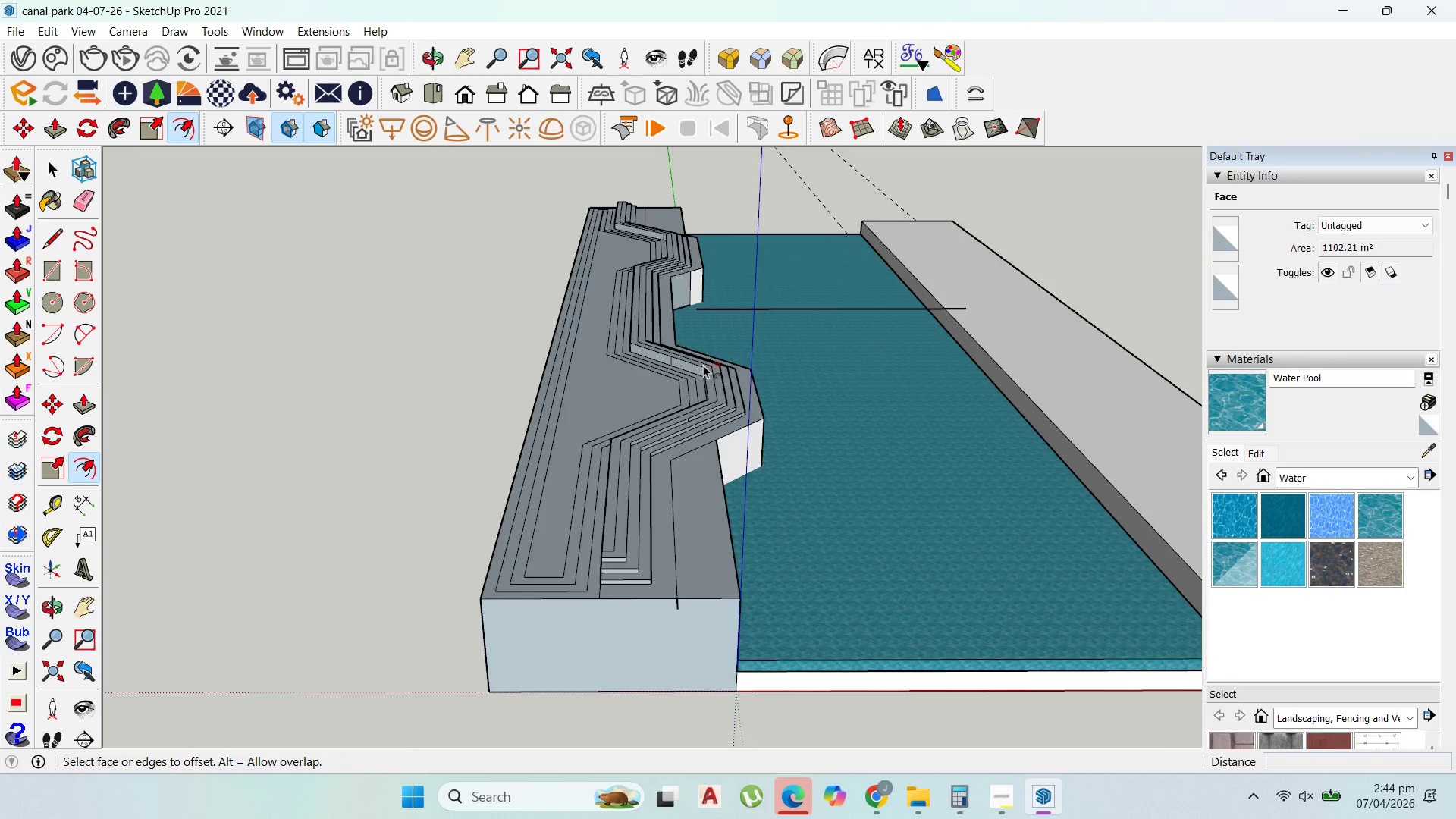 
scroll: coordinate [652, 394], scroll_direction: up, amount: 2.0
 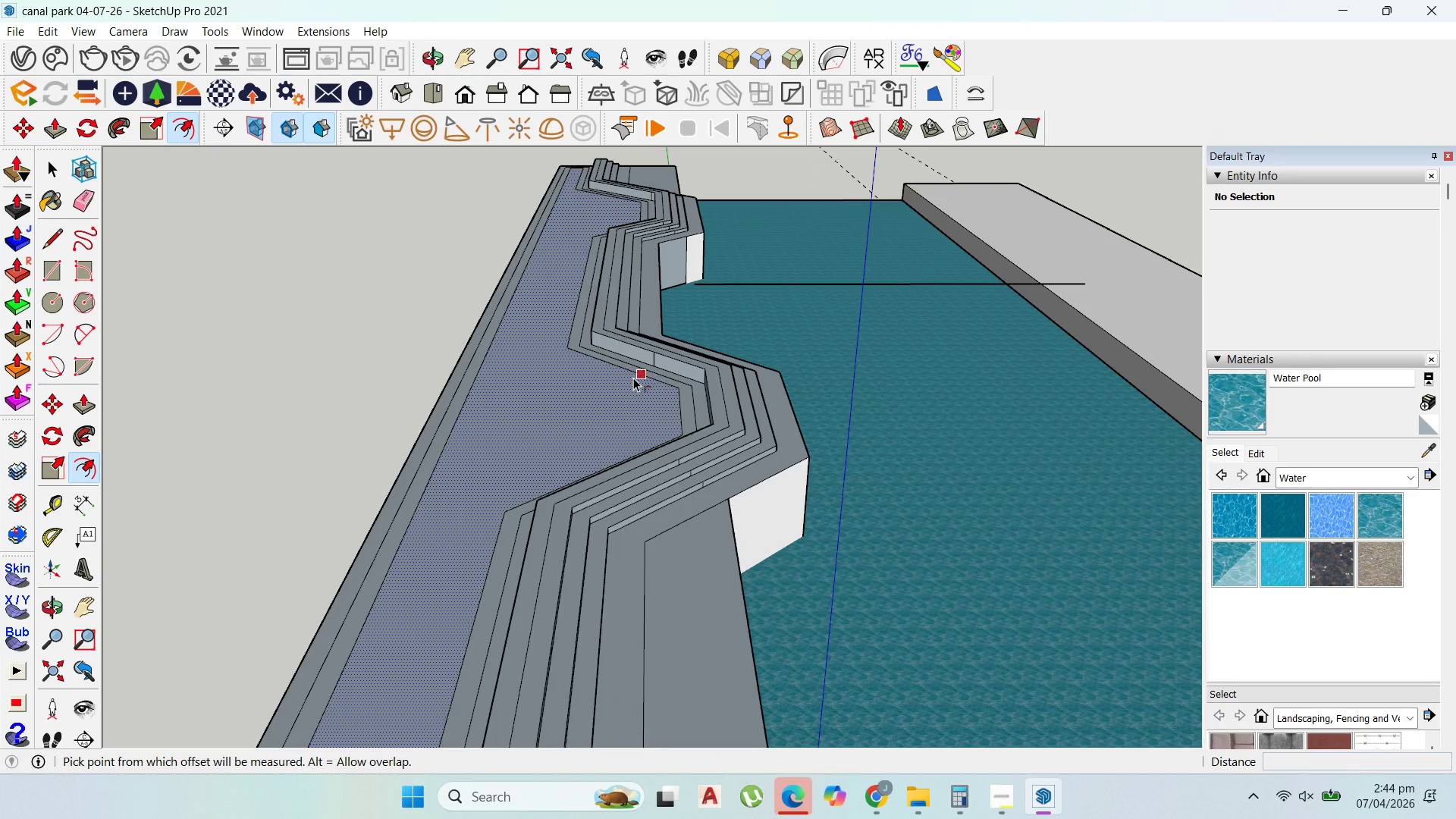 
type(1000)
 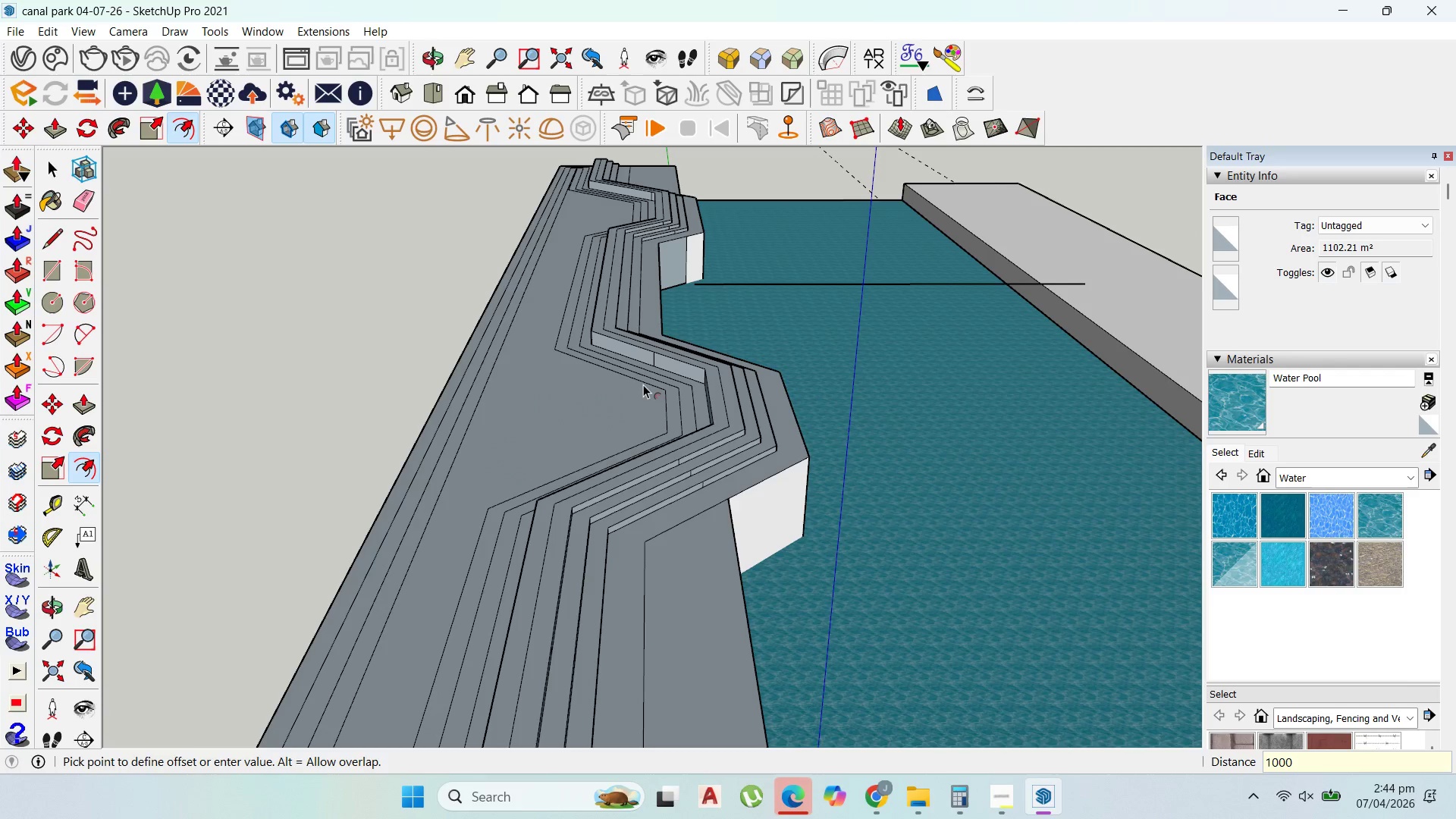 
key(Enter)
 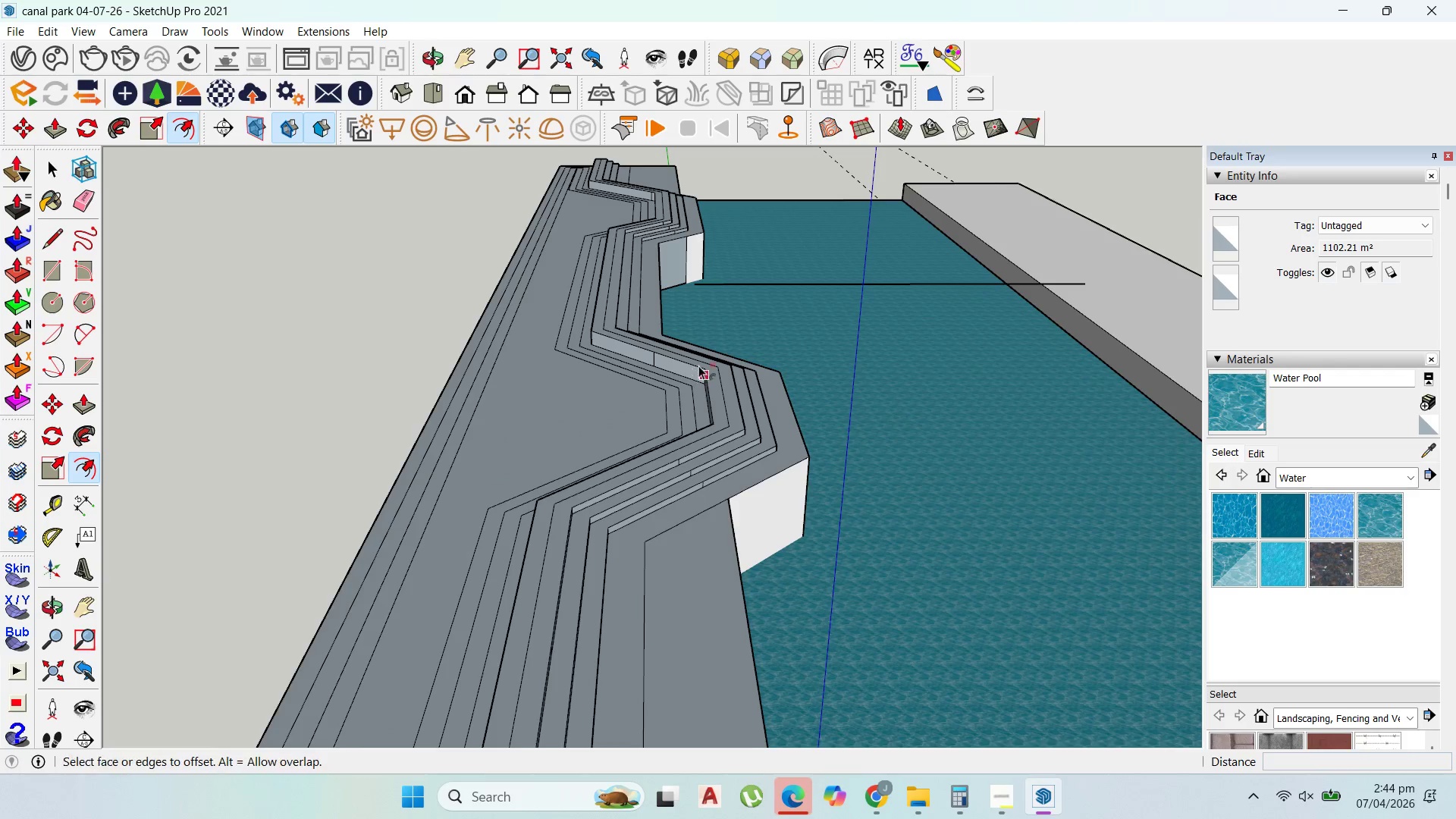 
scroll: coordinate [643, 512], scroll_direction: up, amount: 1.0
 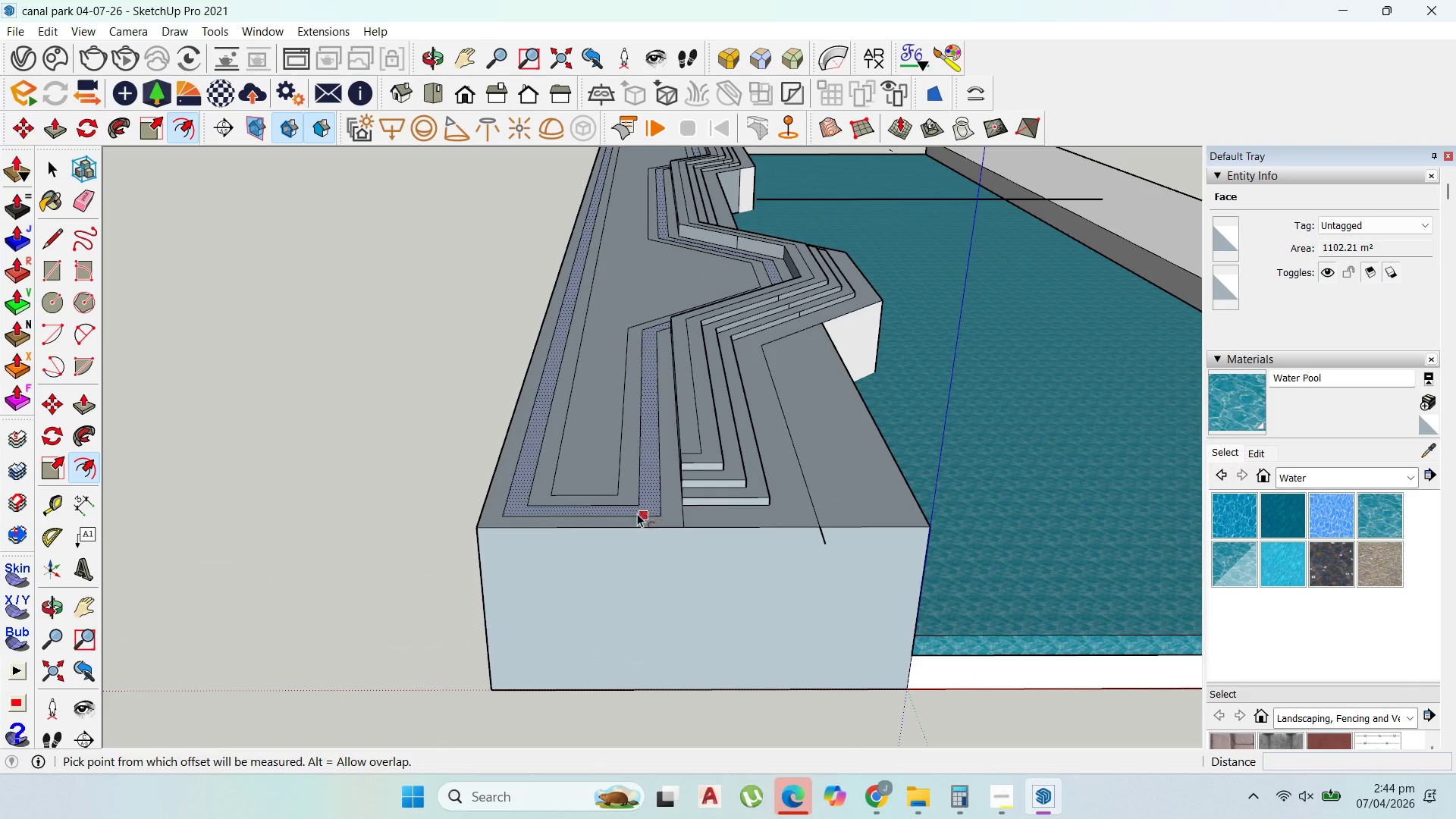 
key(L)
 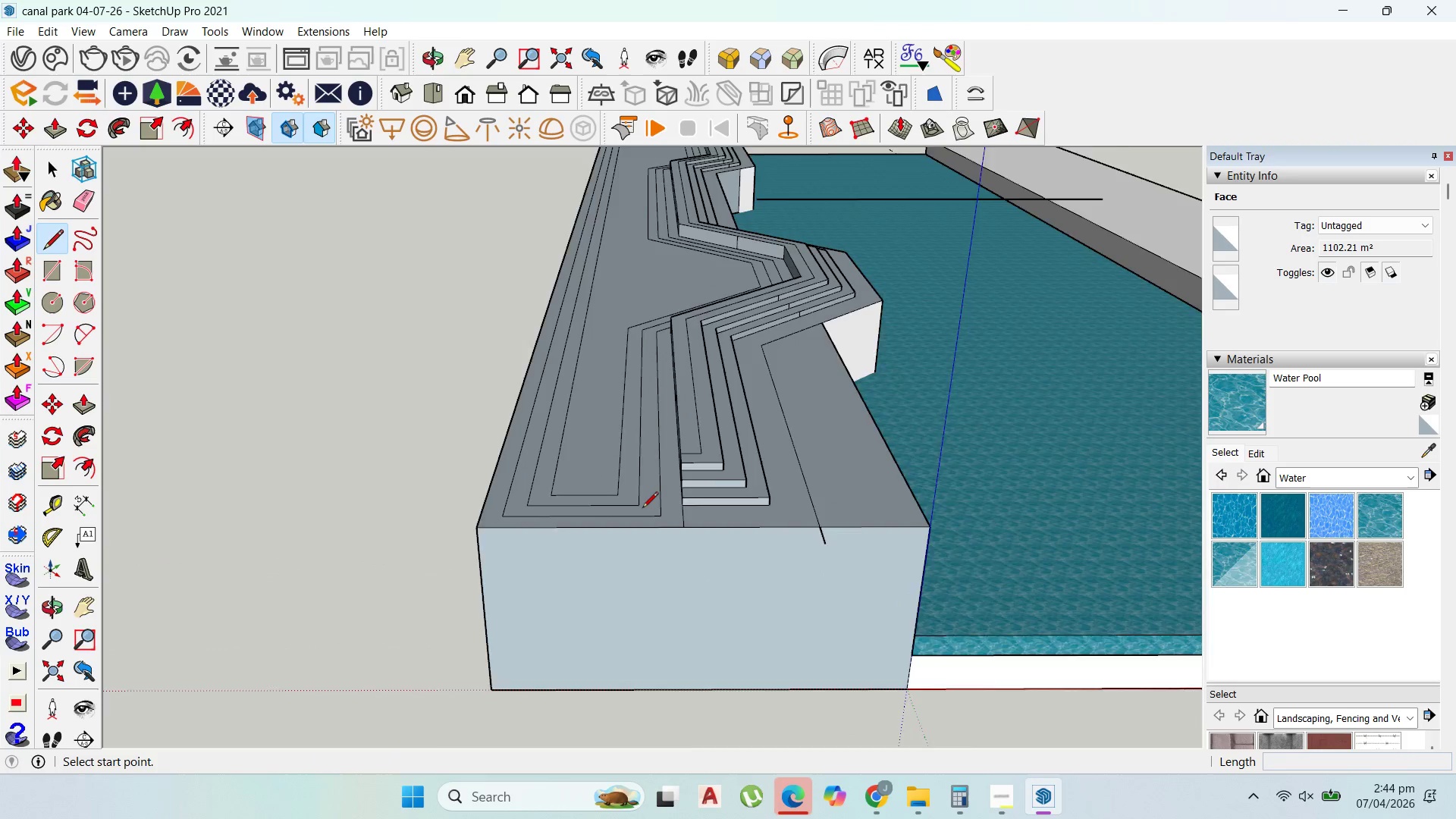 
scroll: coordinate [644, 509], scroll_direction: up, amount: 3.0
 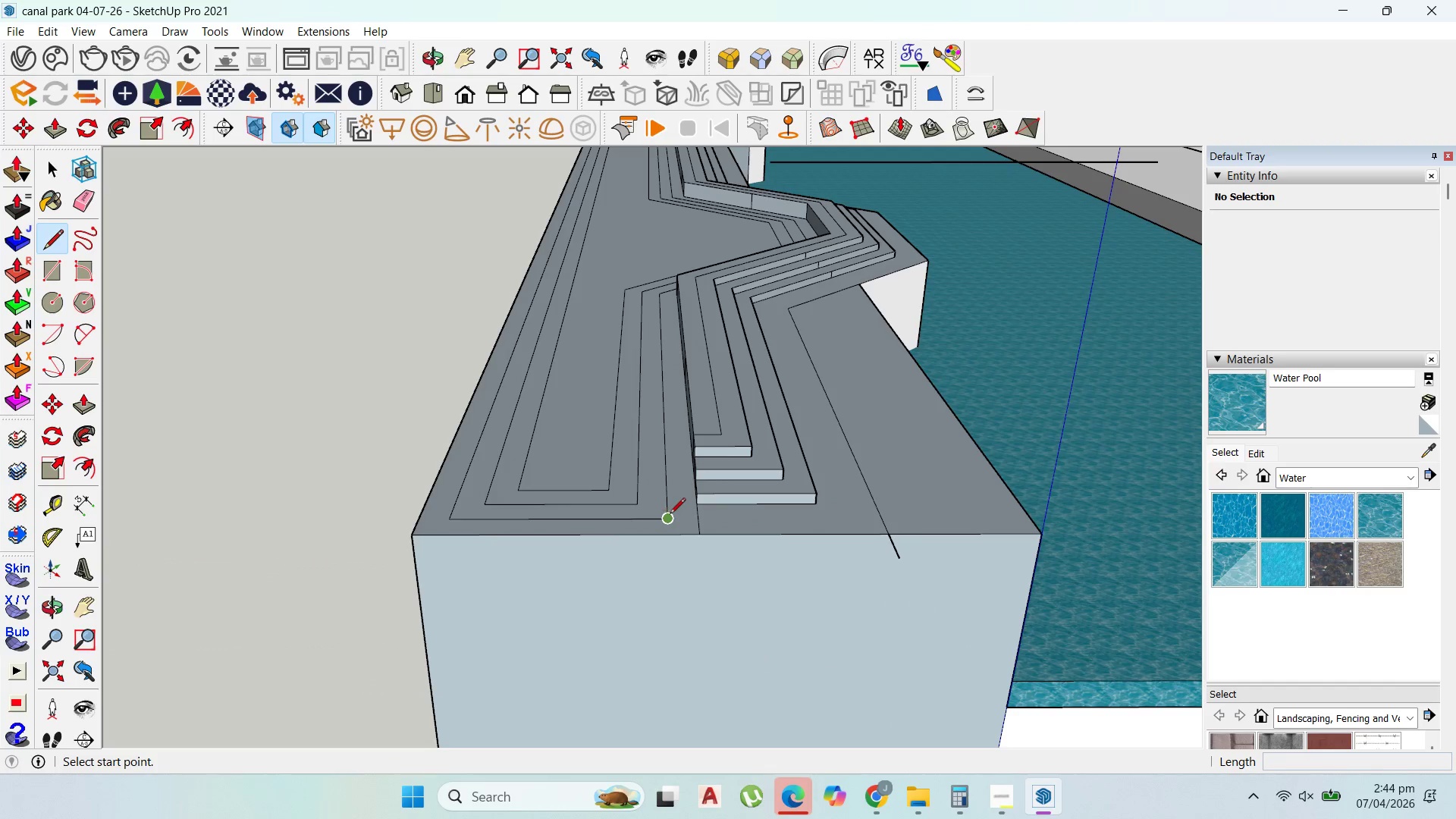 
left_click([670, 515])
 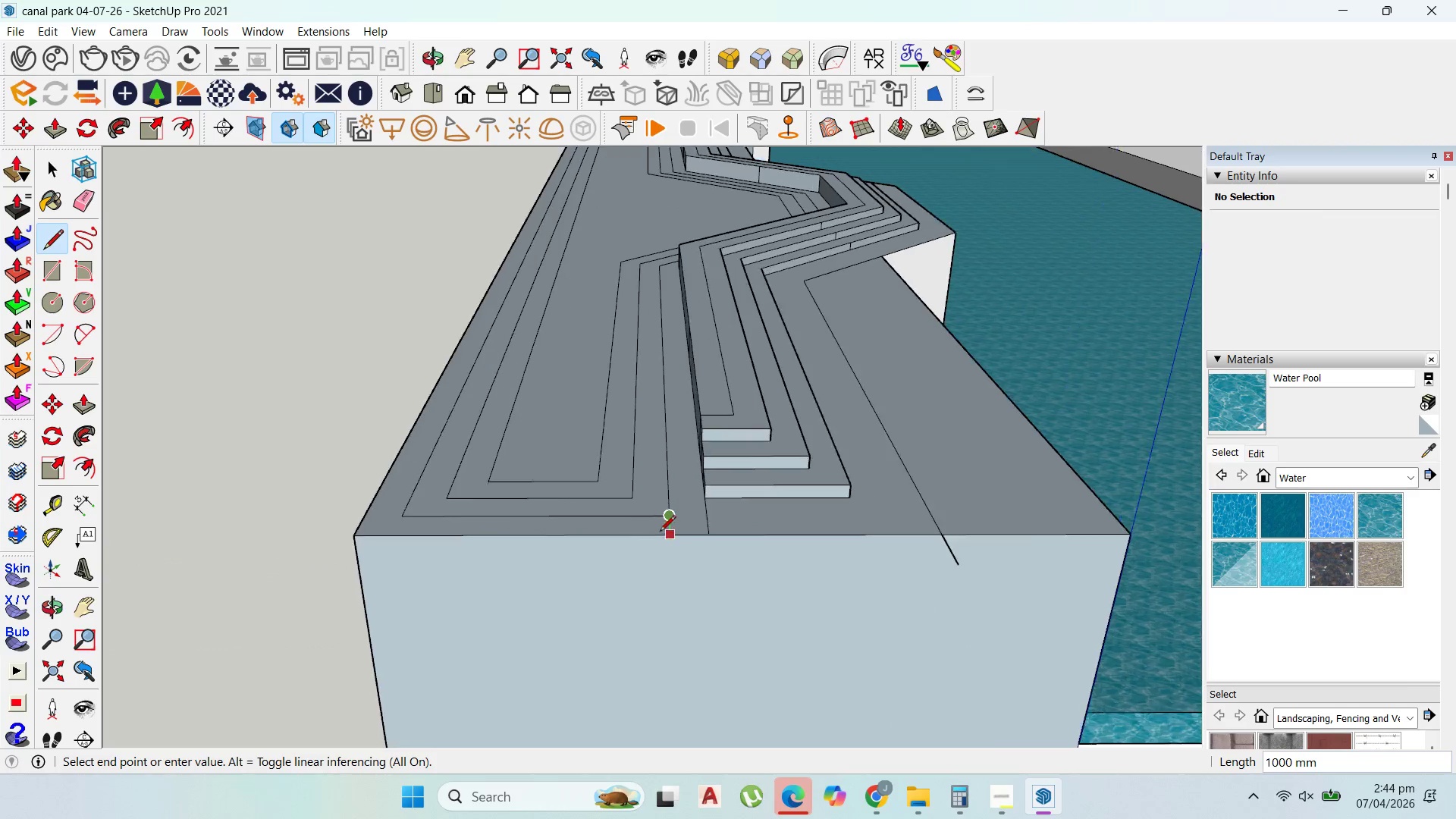 
left_click([663, 532])
 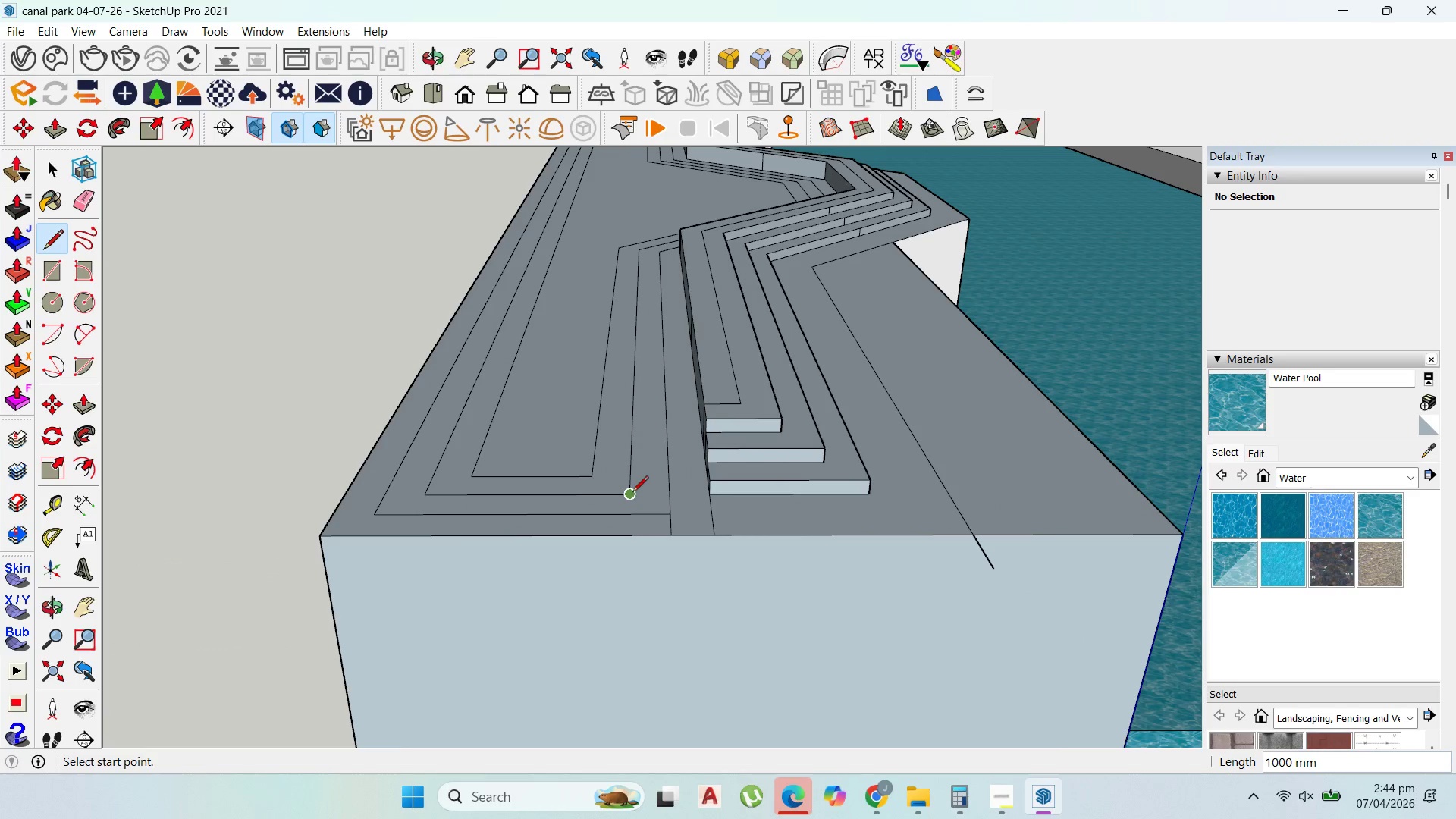 
scroll: coordinate [660, 532], scroll_direction: up, amount: 3.0
 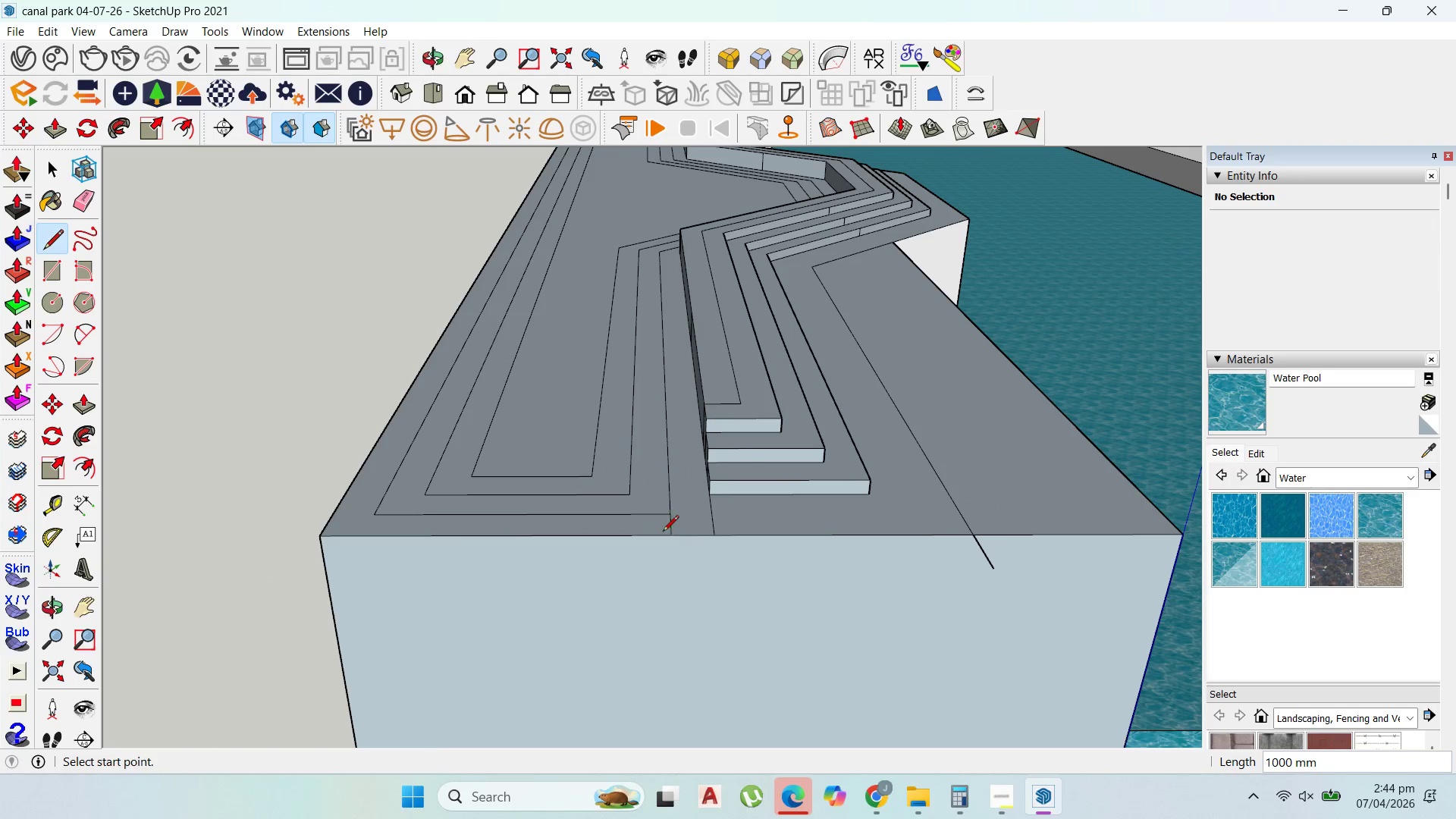 
left_click([632, 493])
 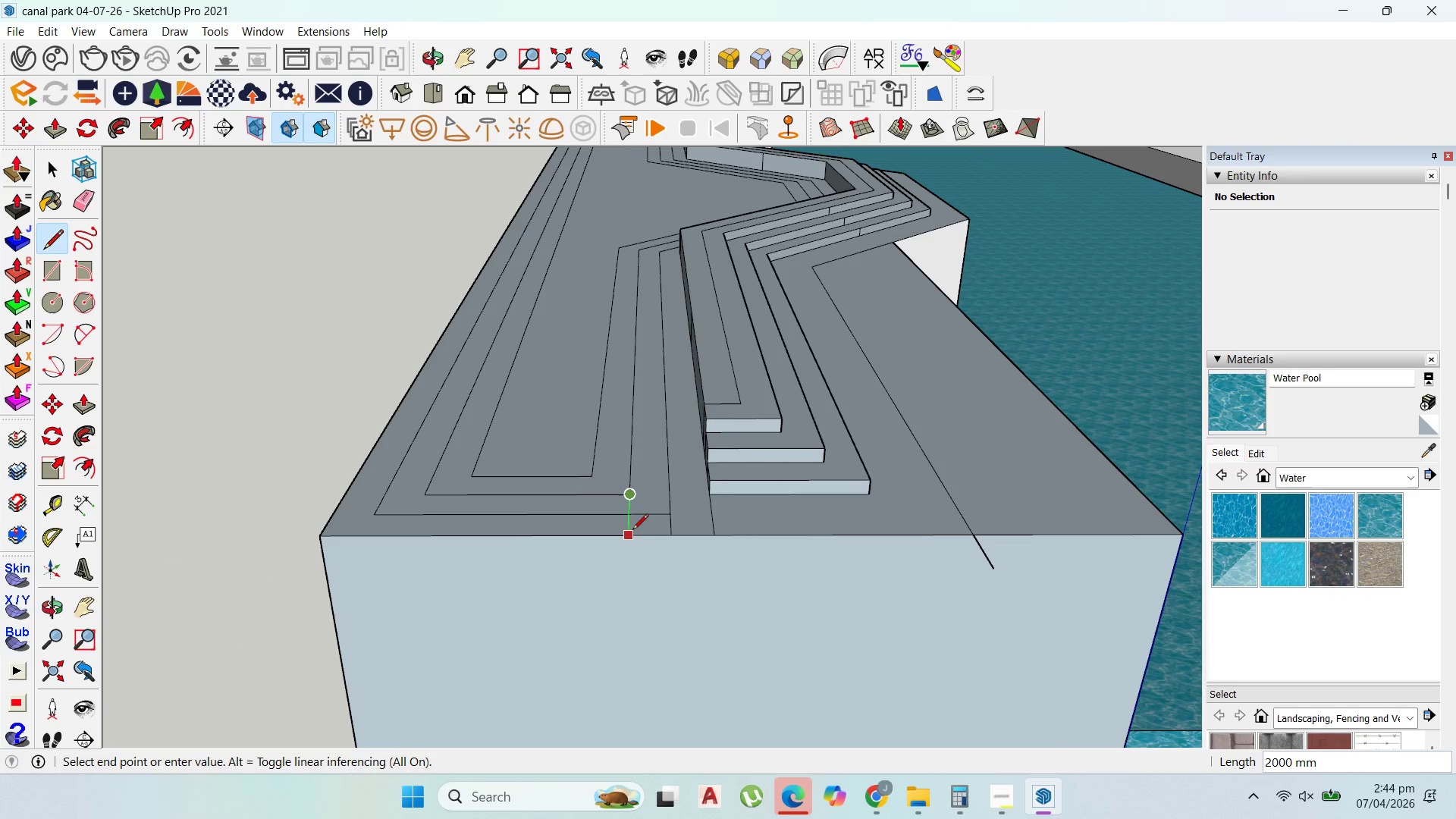 
left_click([632, 531])
 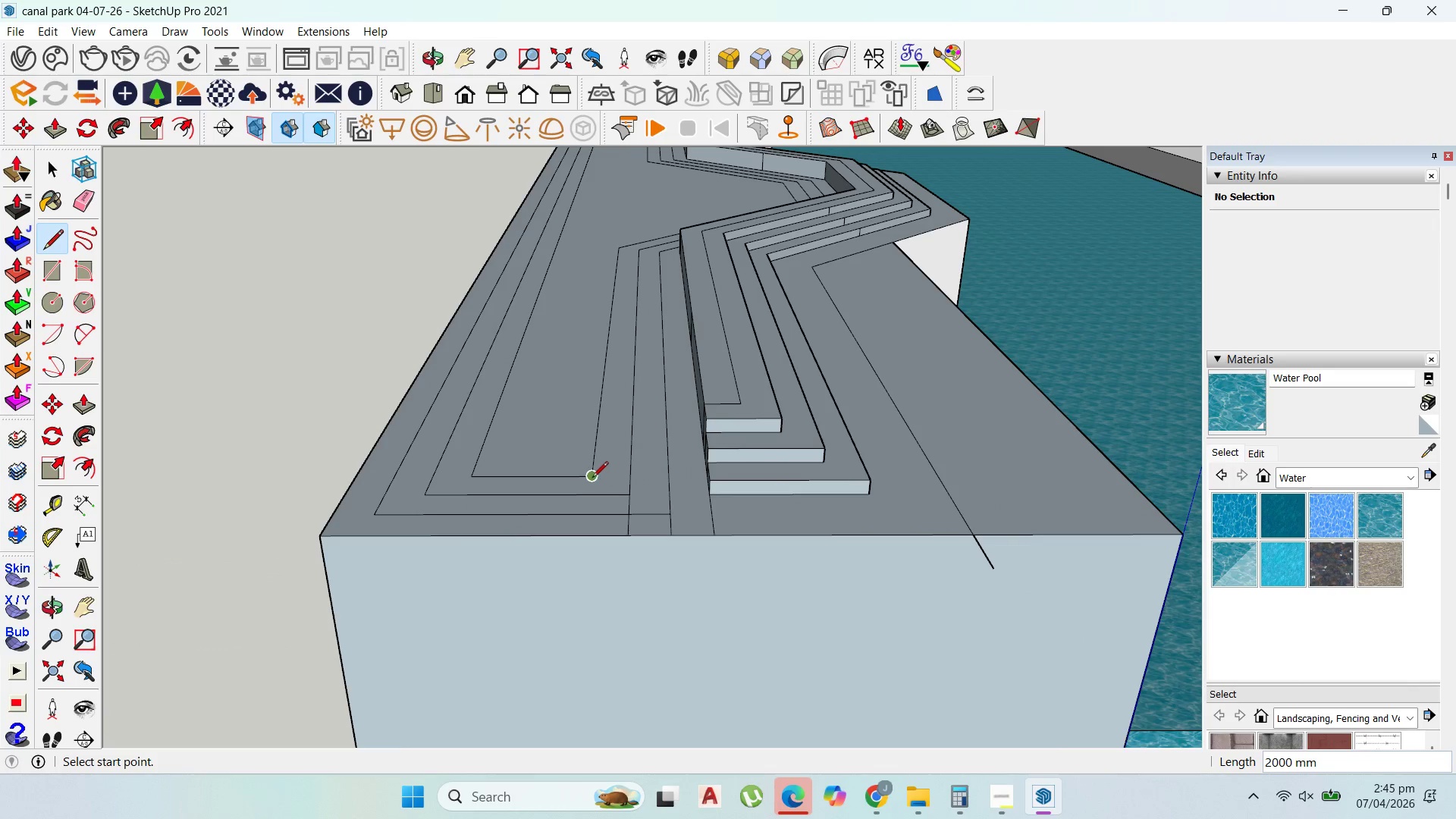 
left_click([591, 477])
 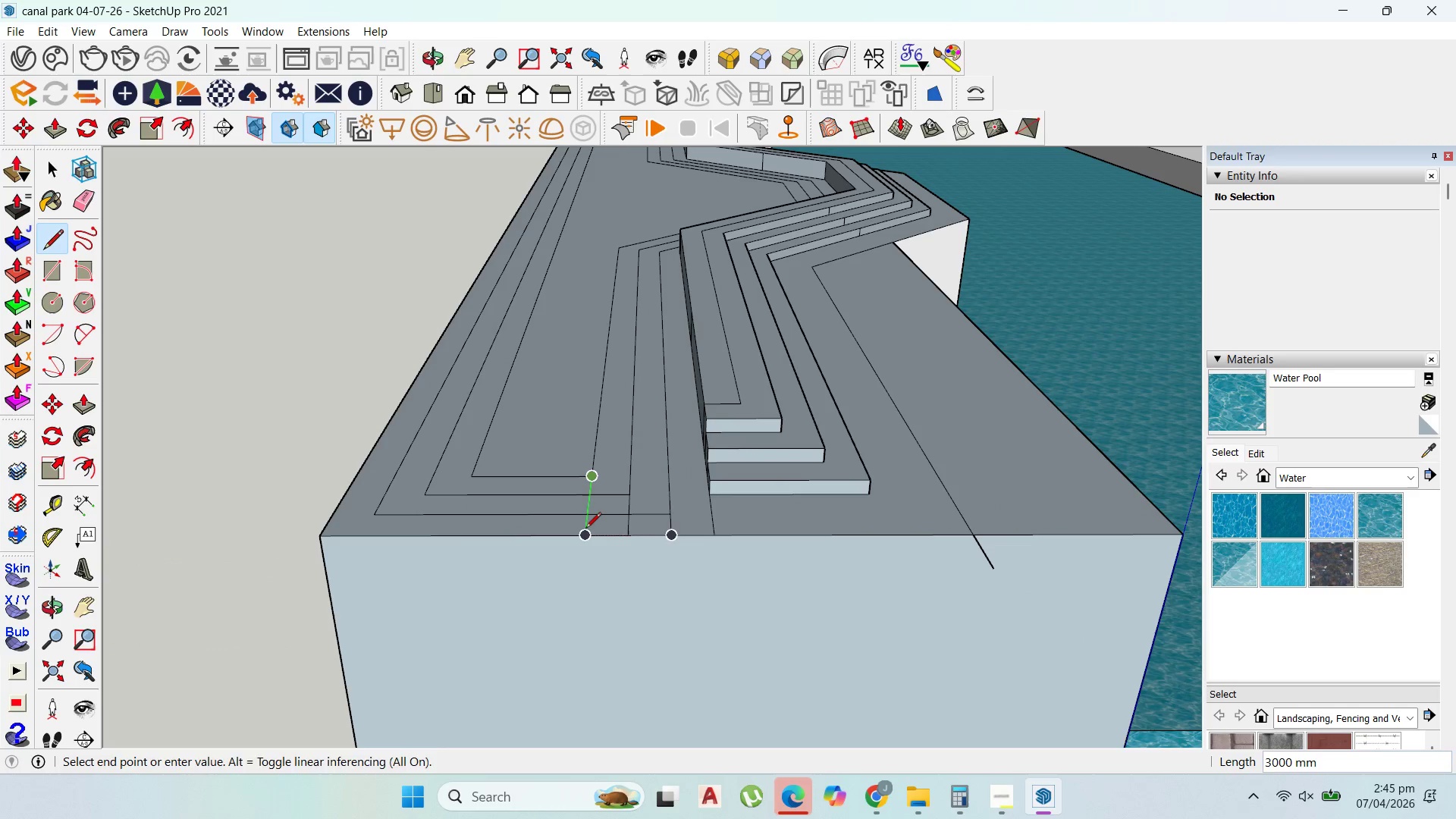 
left_click([585, 529])
 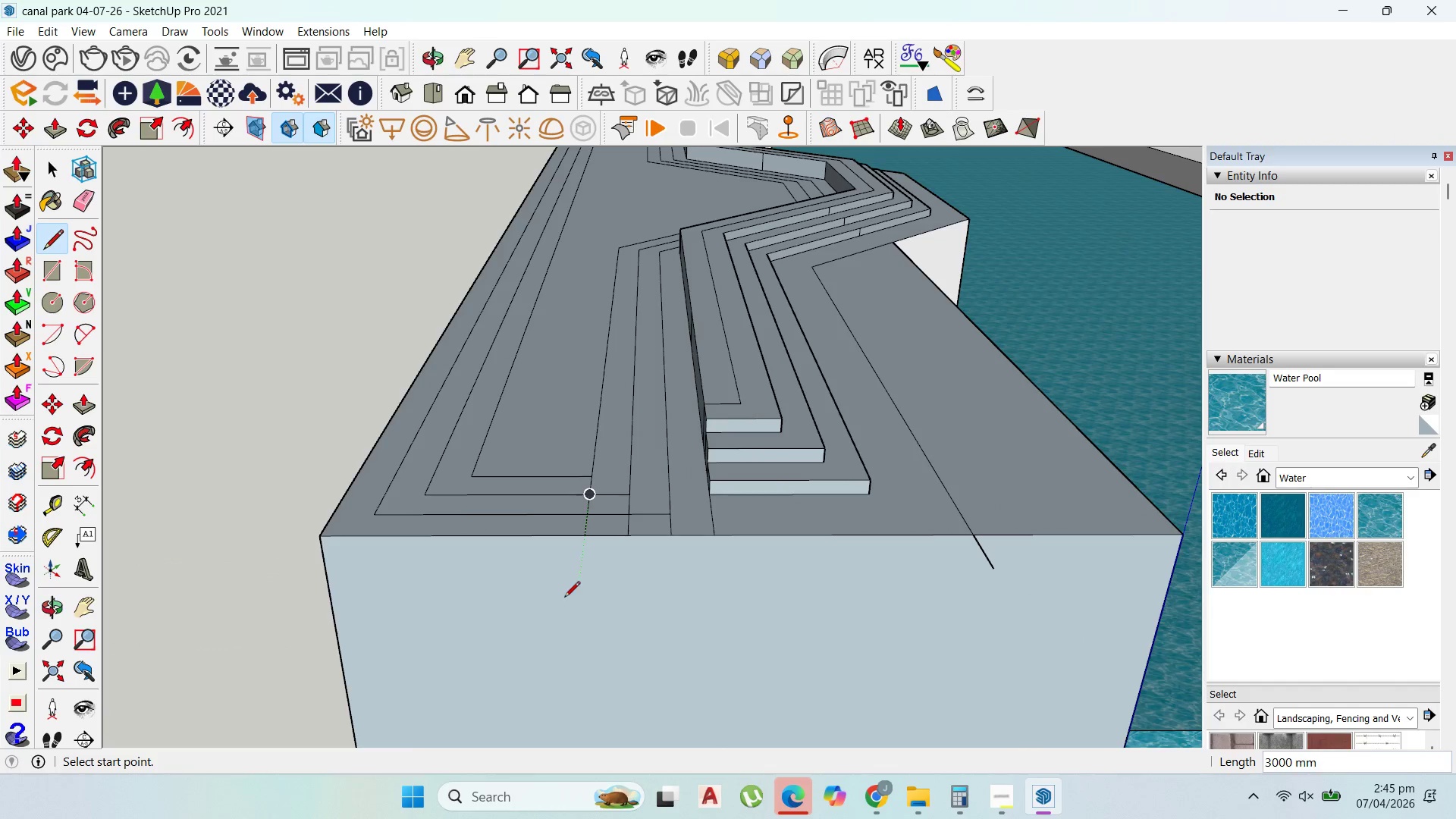 
key(Escape)
 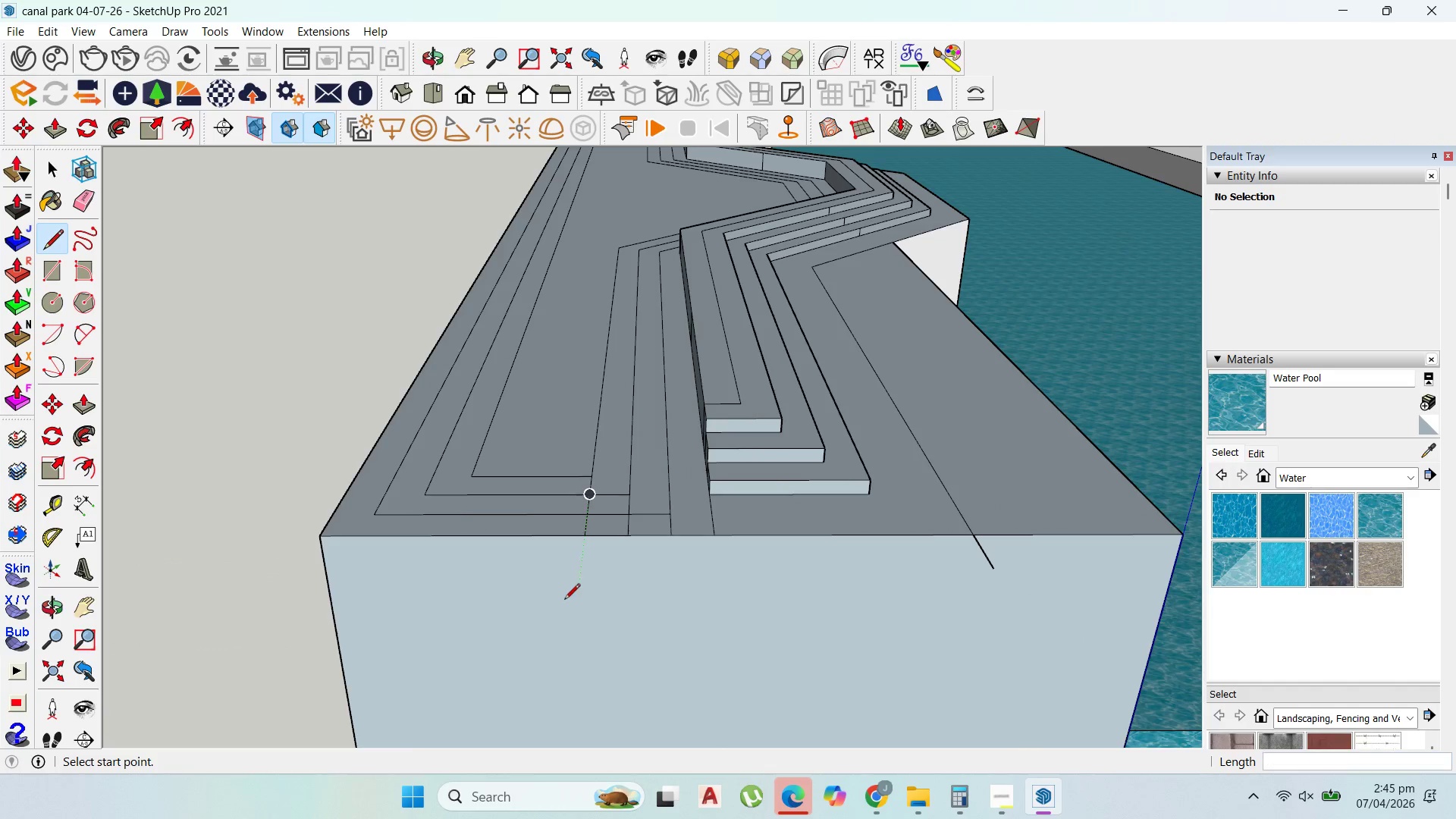 
scroll: coordinate [626, 331], scroll_direction: up, amount: 8.0
 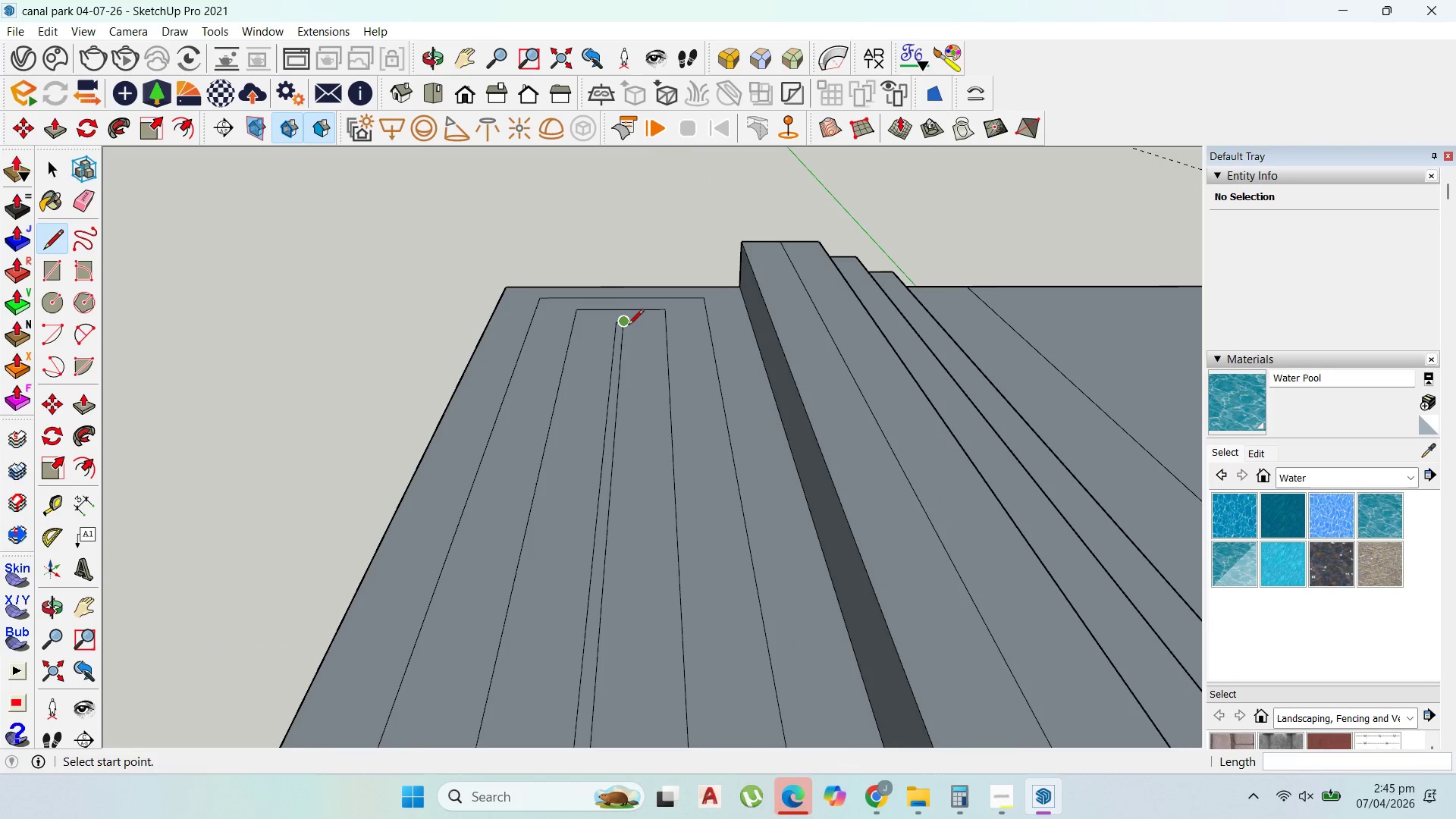 
left_click([628, 326])
 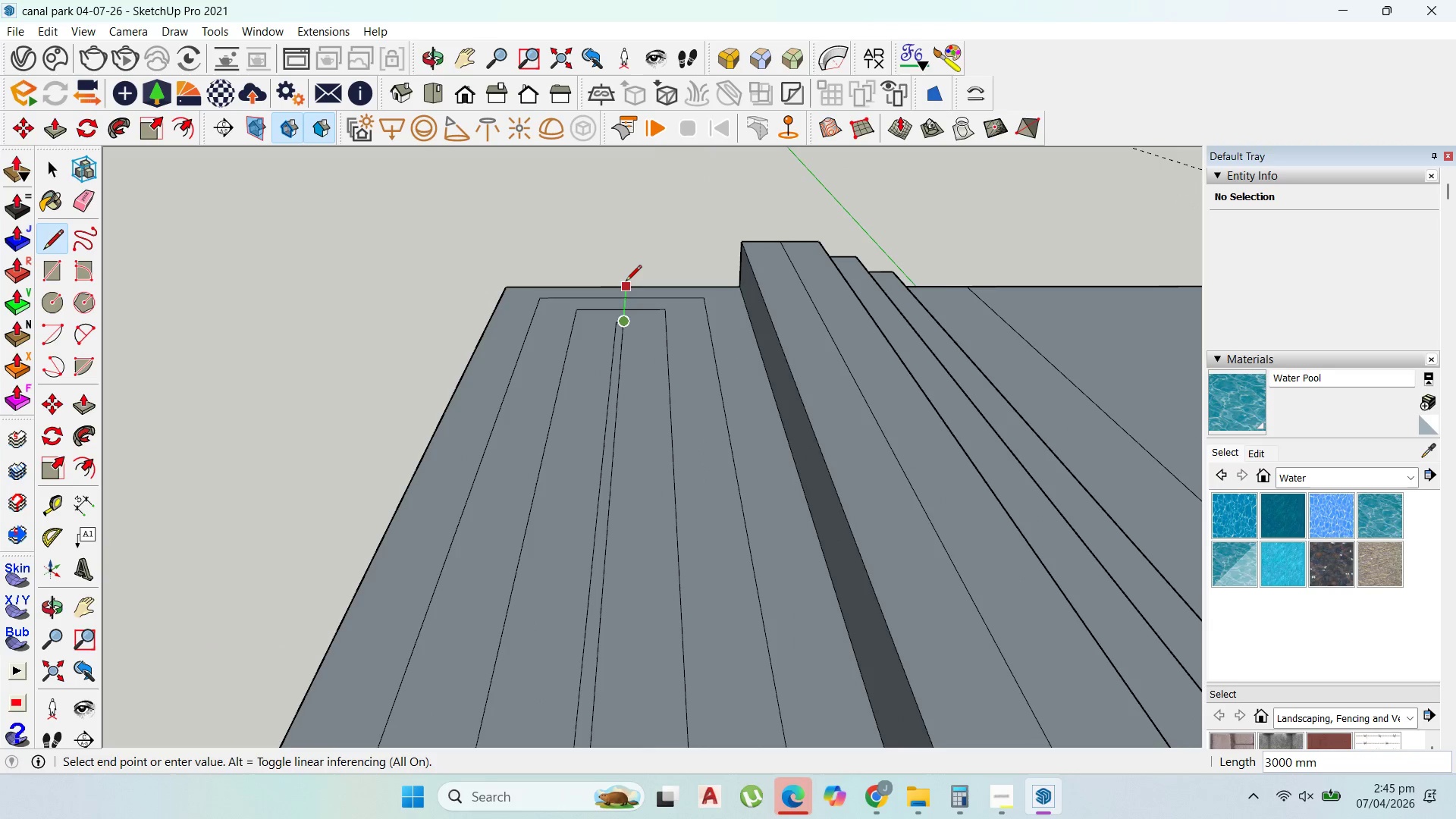 
left_click([626, 282])
 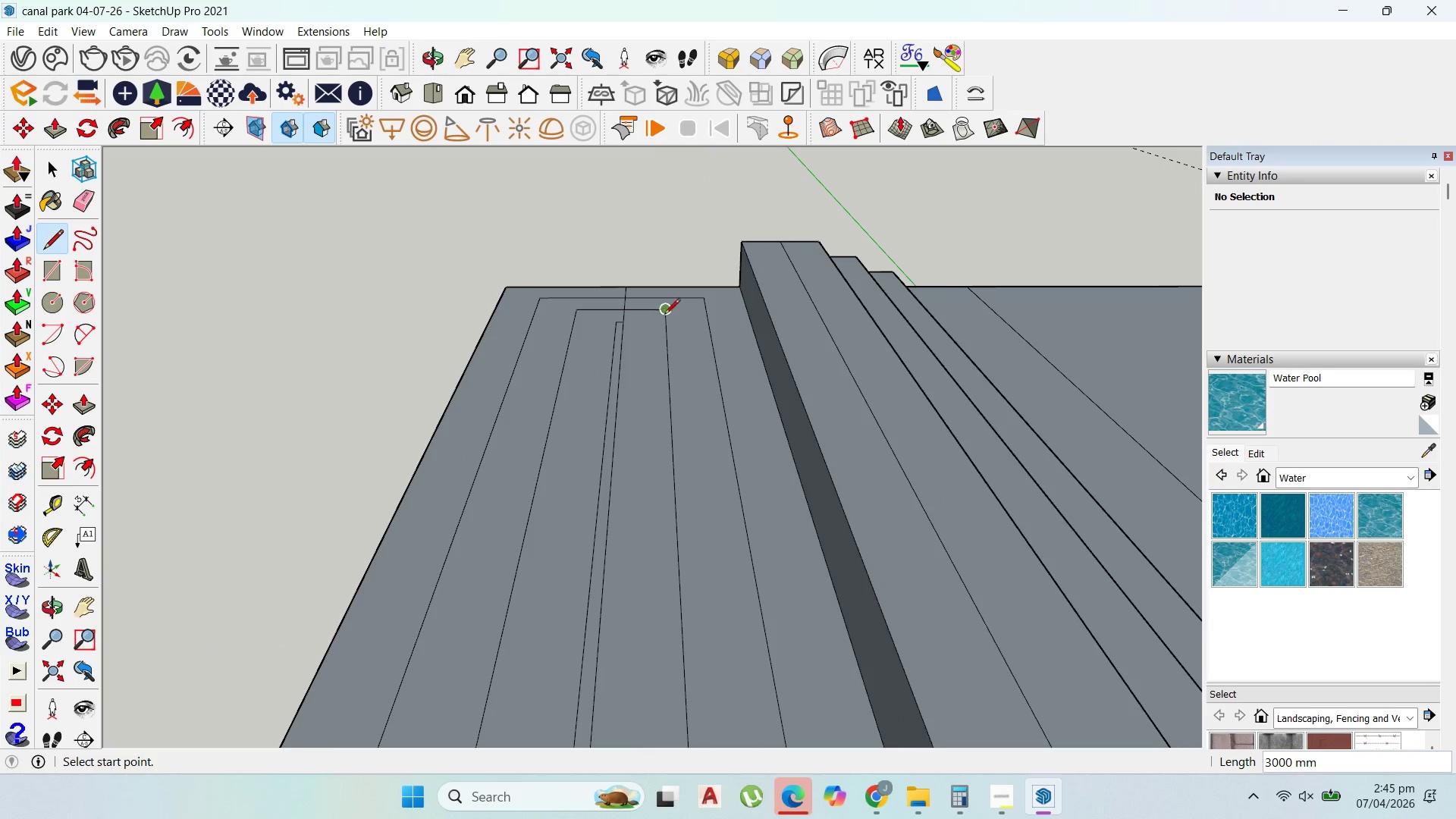 
left_click([666, 315])
 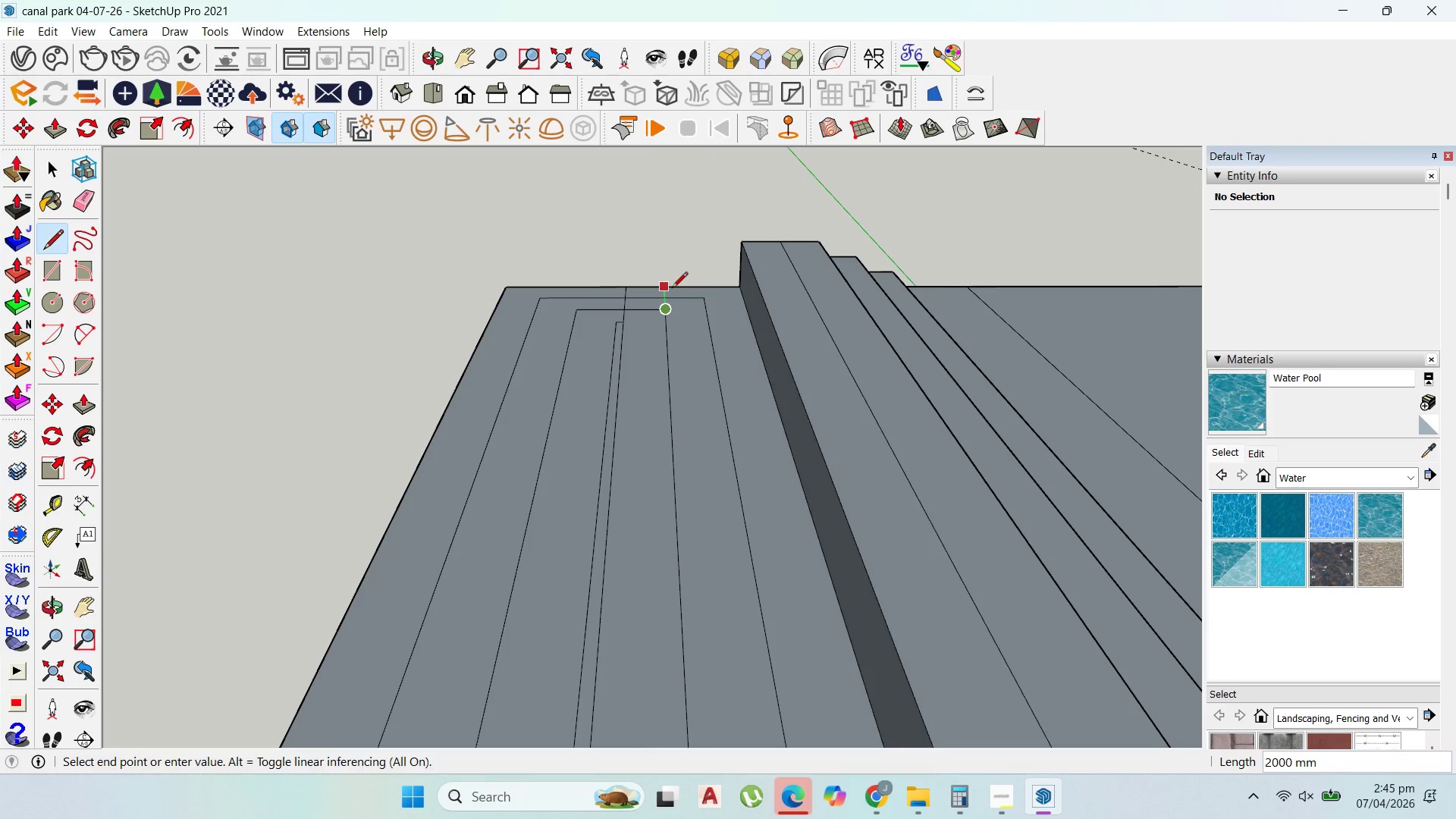 
left_click([672, 289])
 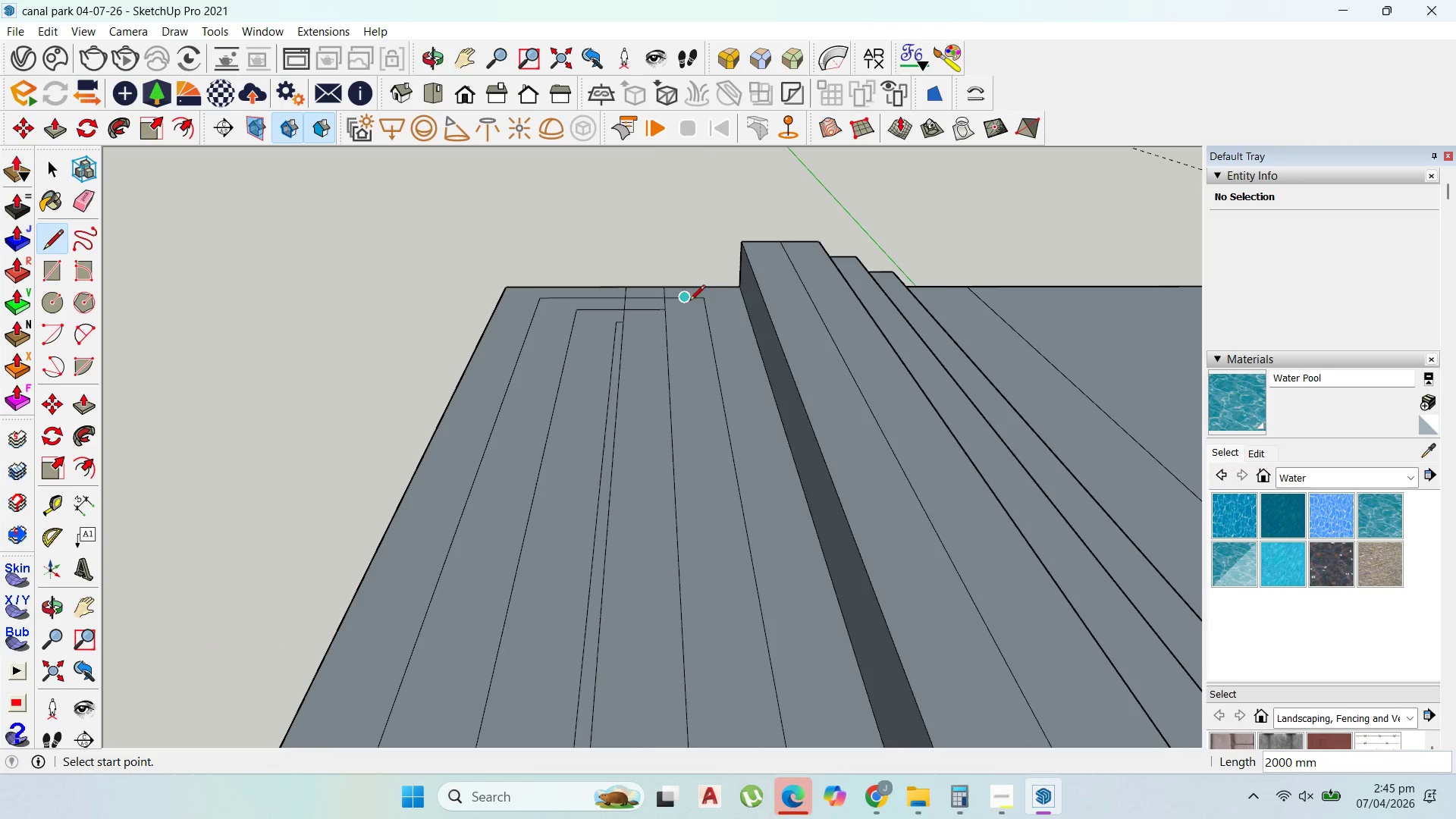 
key(Escape)
 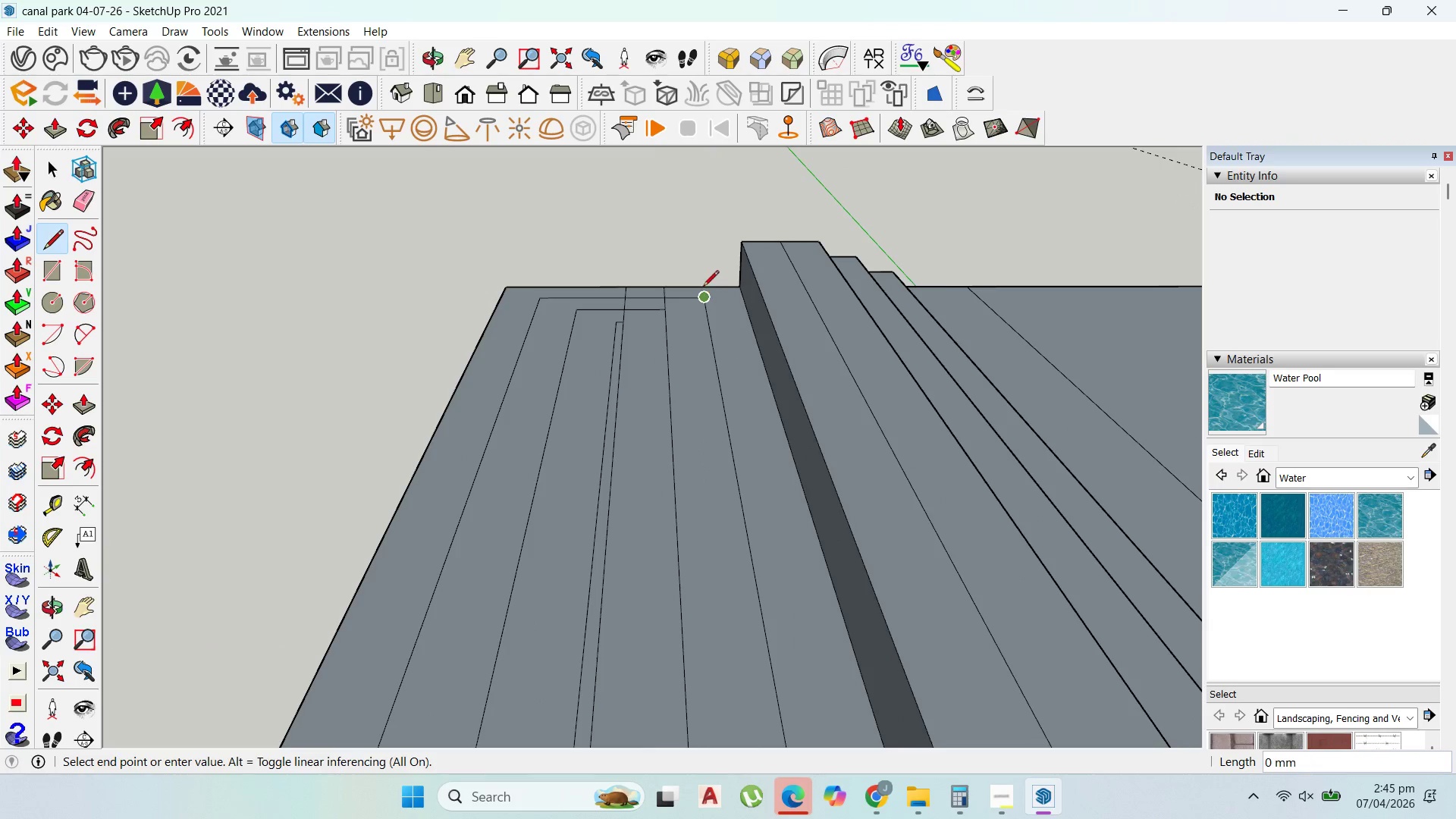 
left_click([703, 283])
 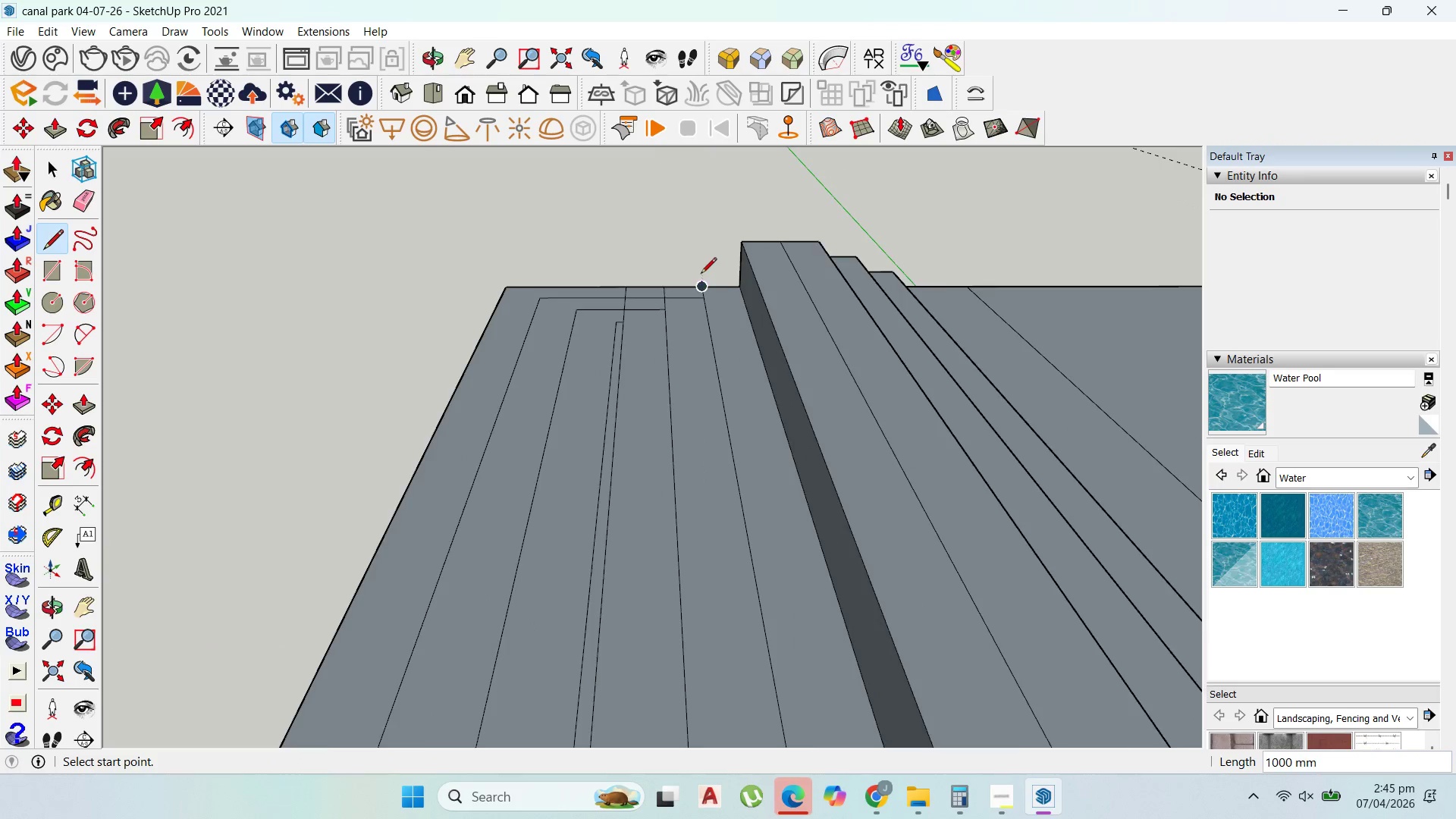 
scroll: coordinate [700, 274], scroll_direction: down, amount: 5.0
 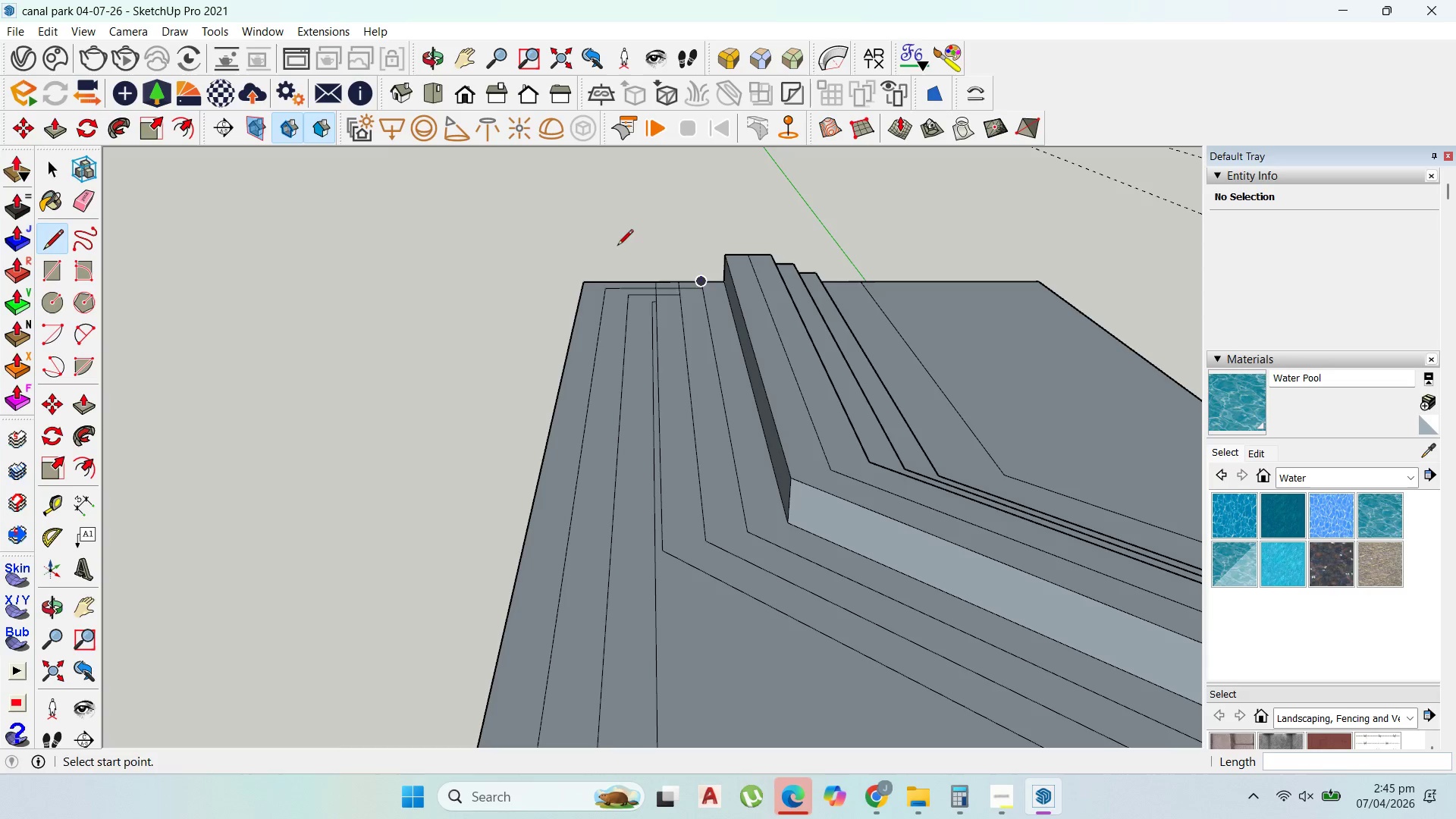 
left_click([52, 161])
 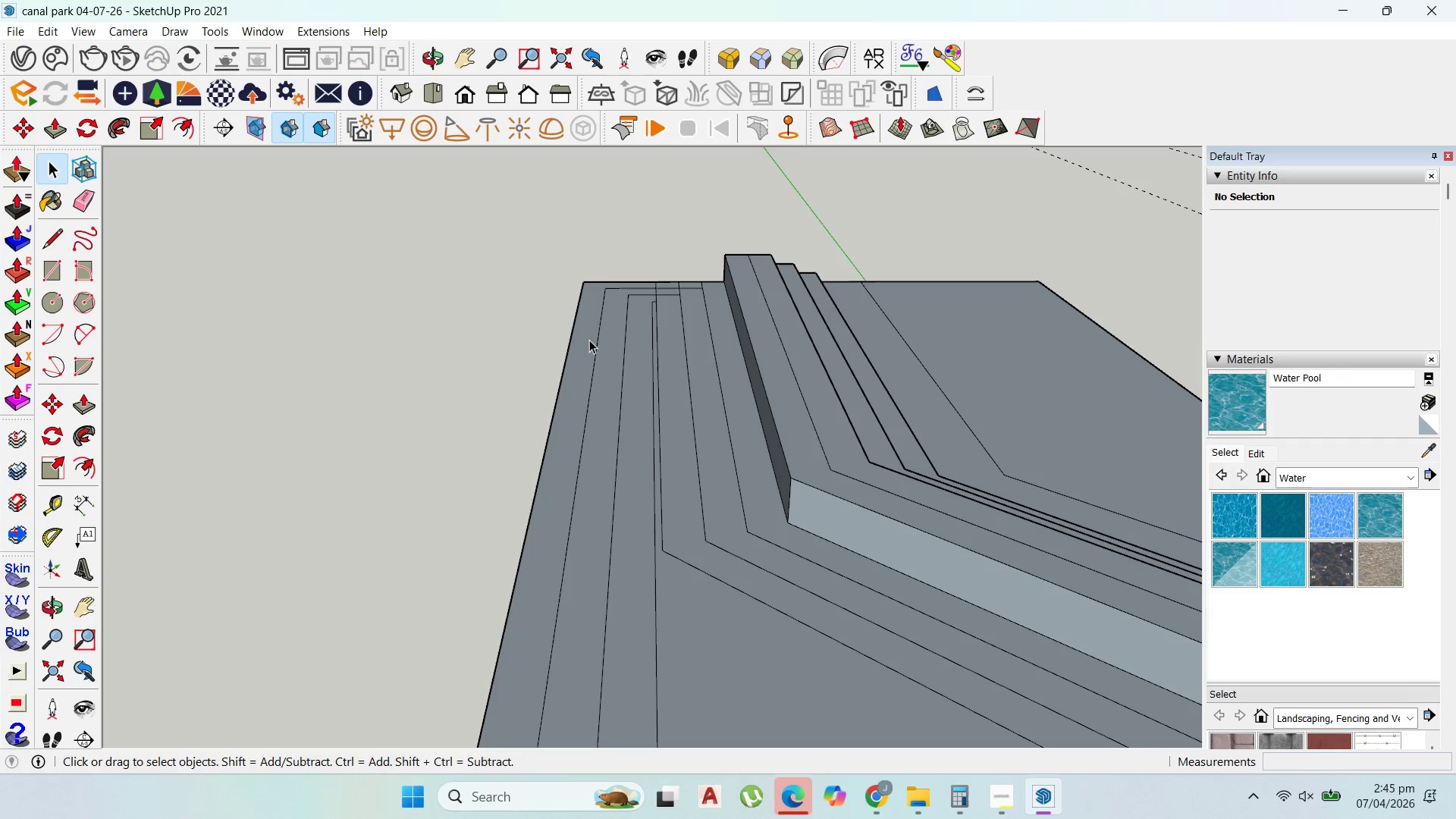 
left_click([596, 342])
 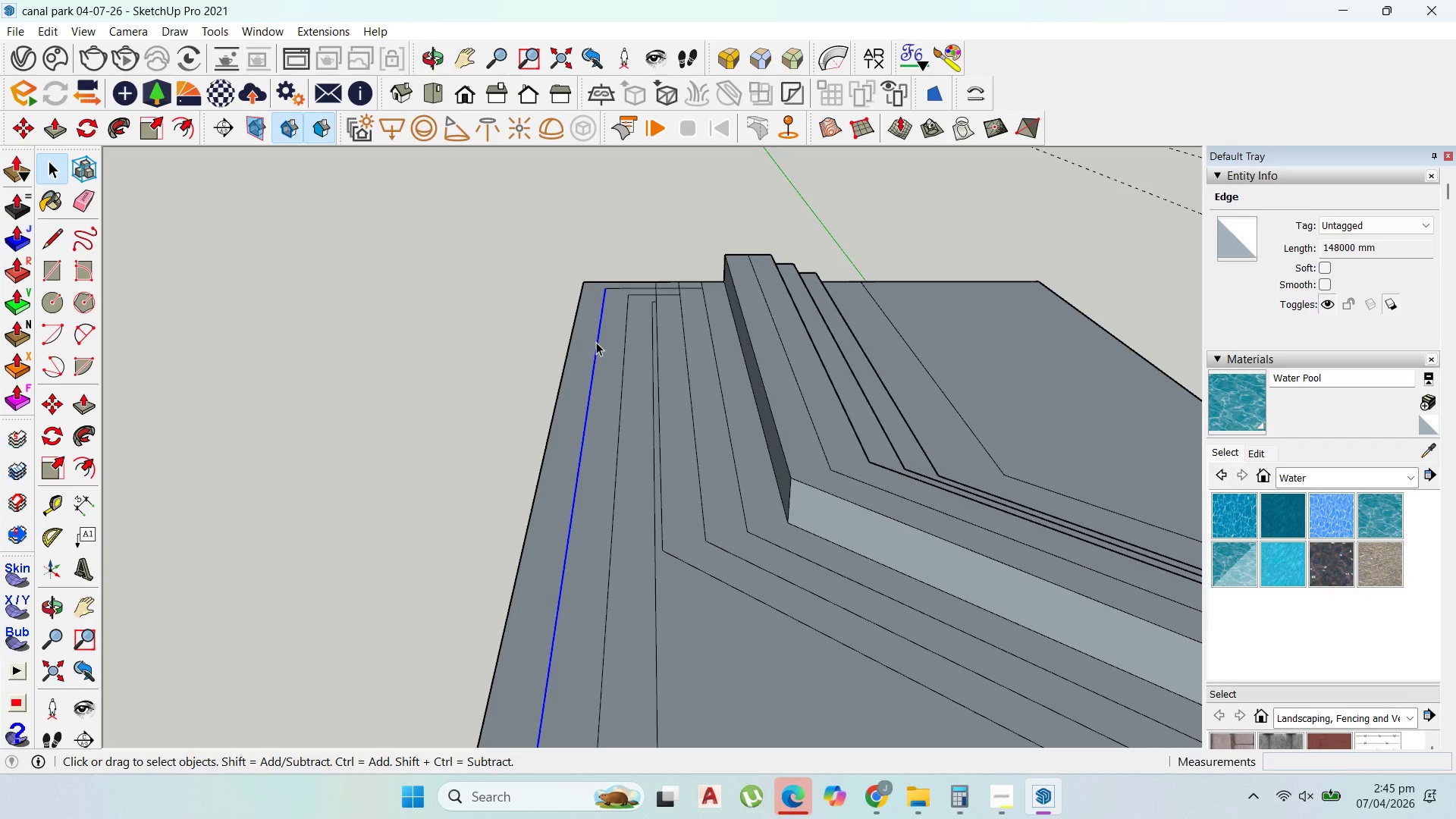 
key(Delete)
 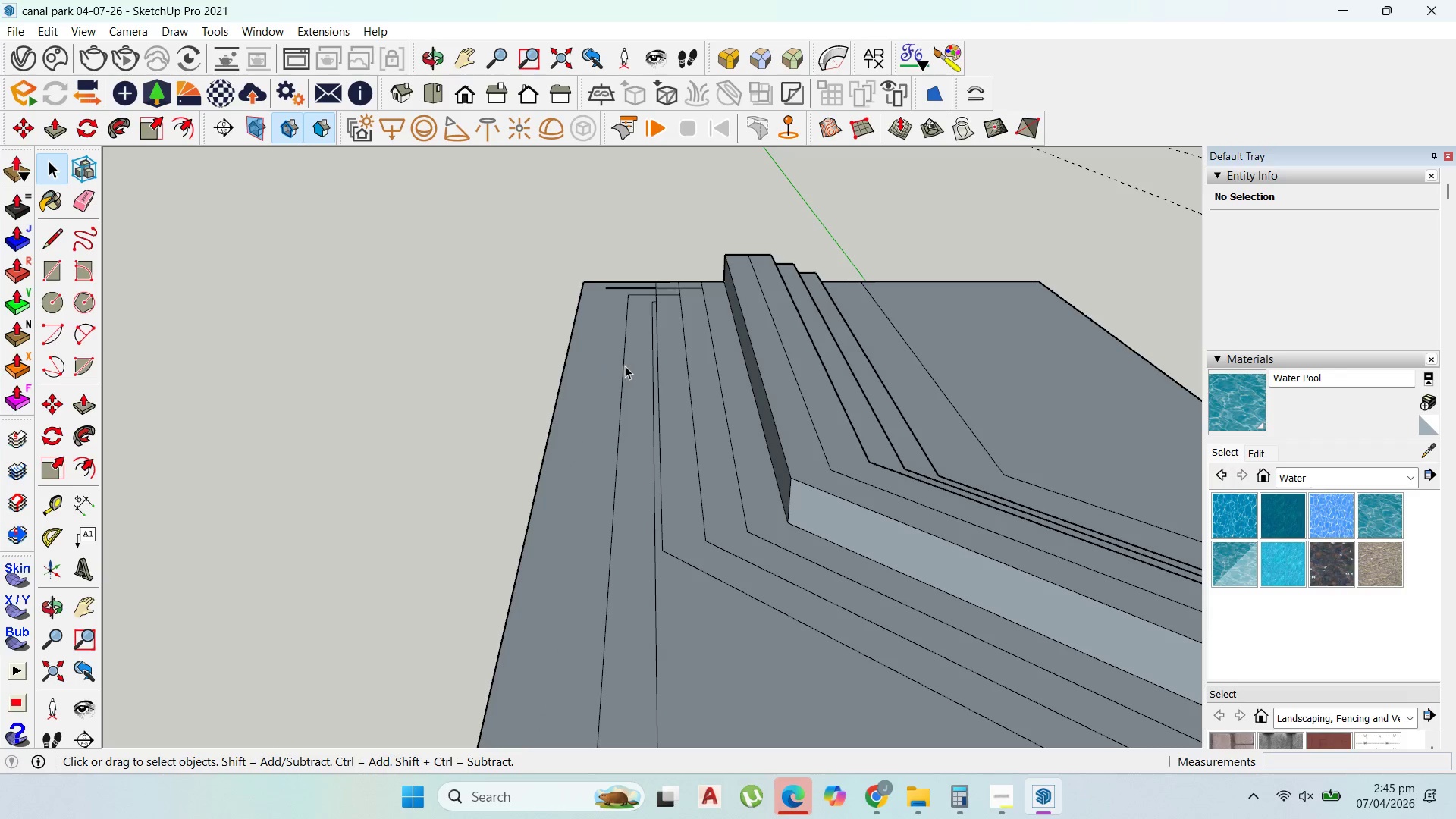 
left_click([627, 366])
 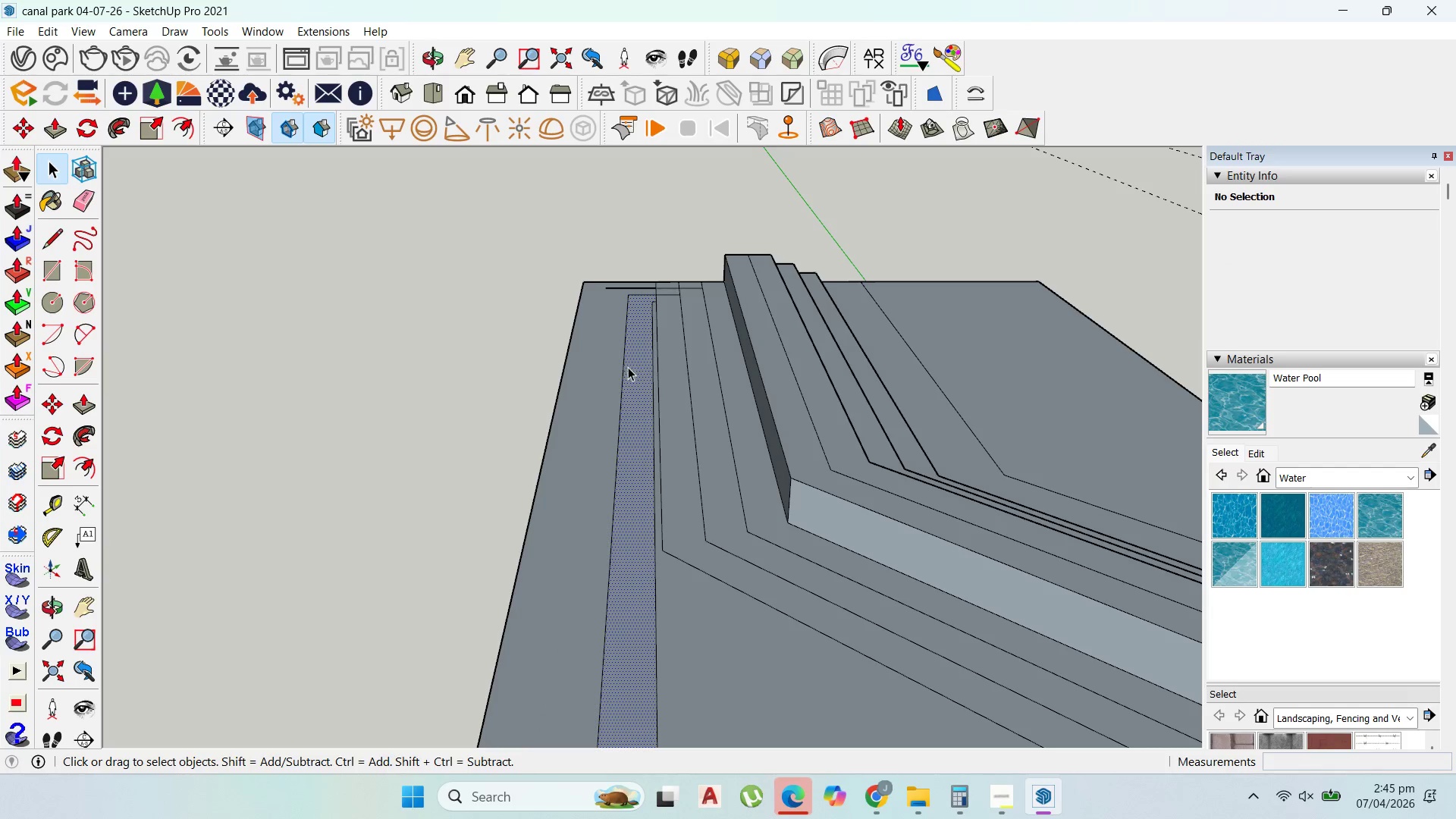 
key(Delete)
 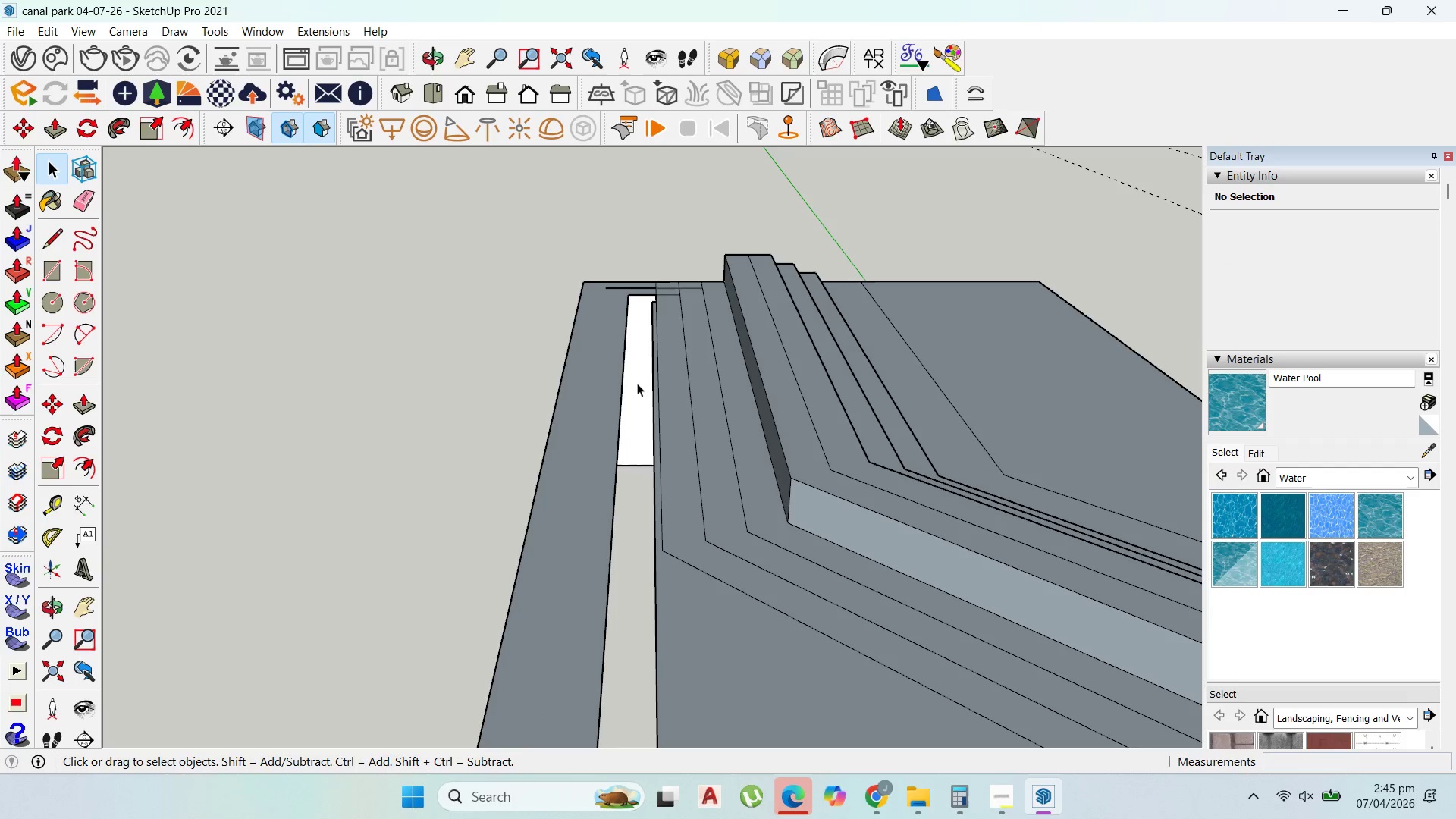 
key(Control+Z)
 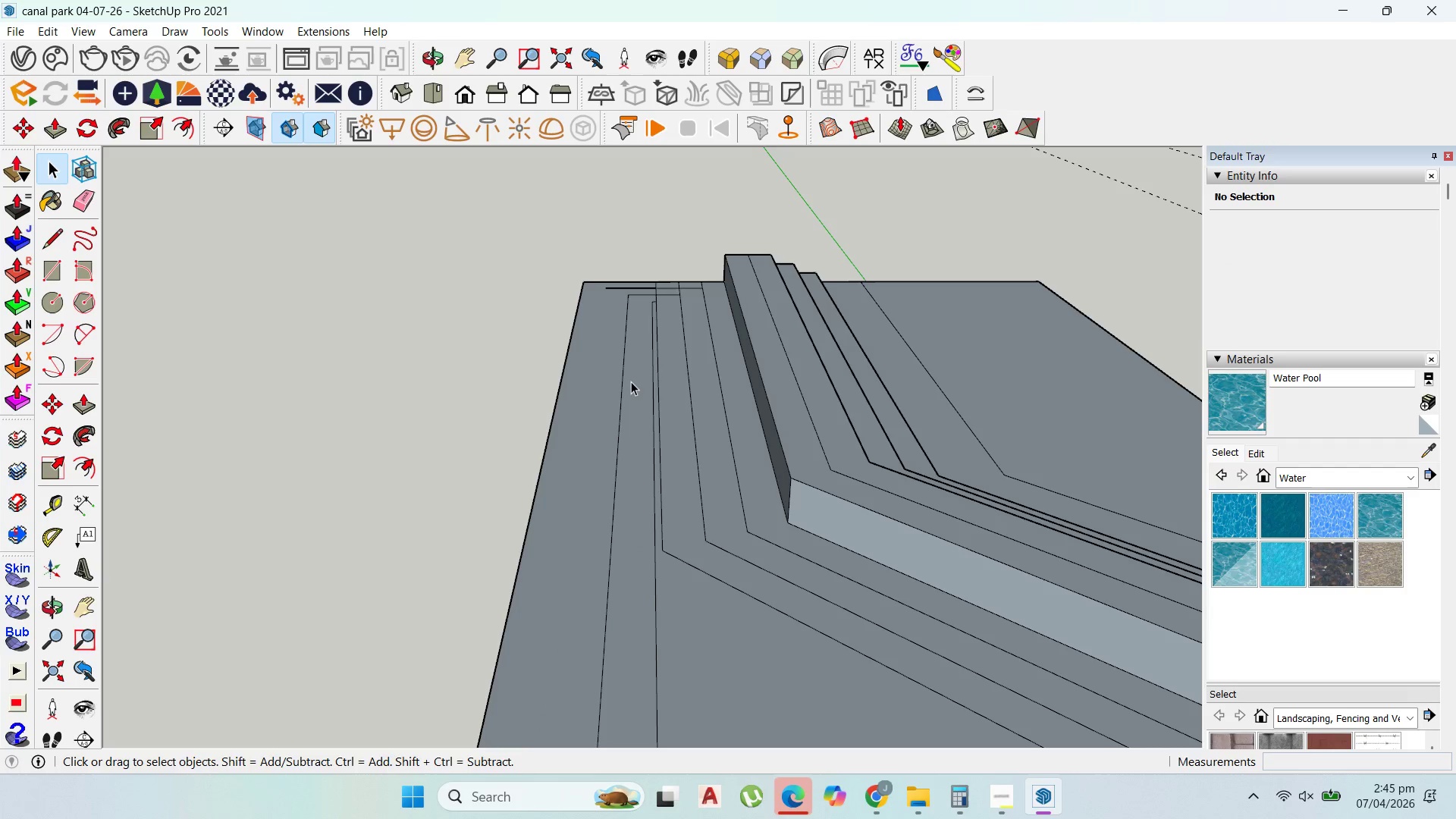 
left_click([631, 381])
 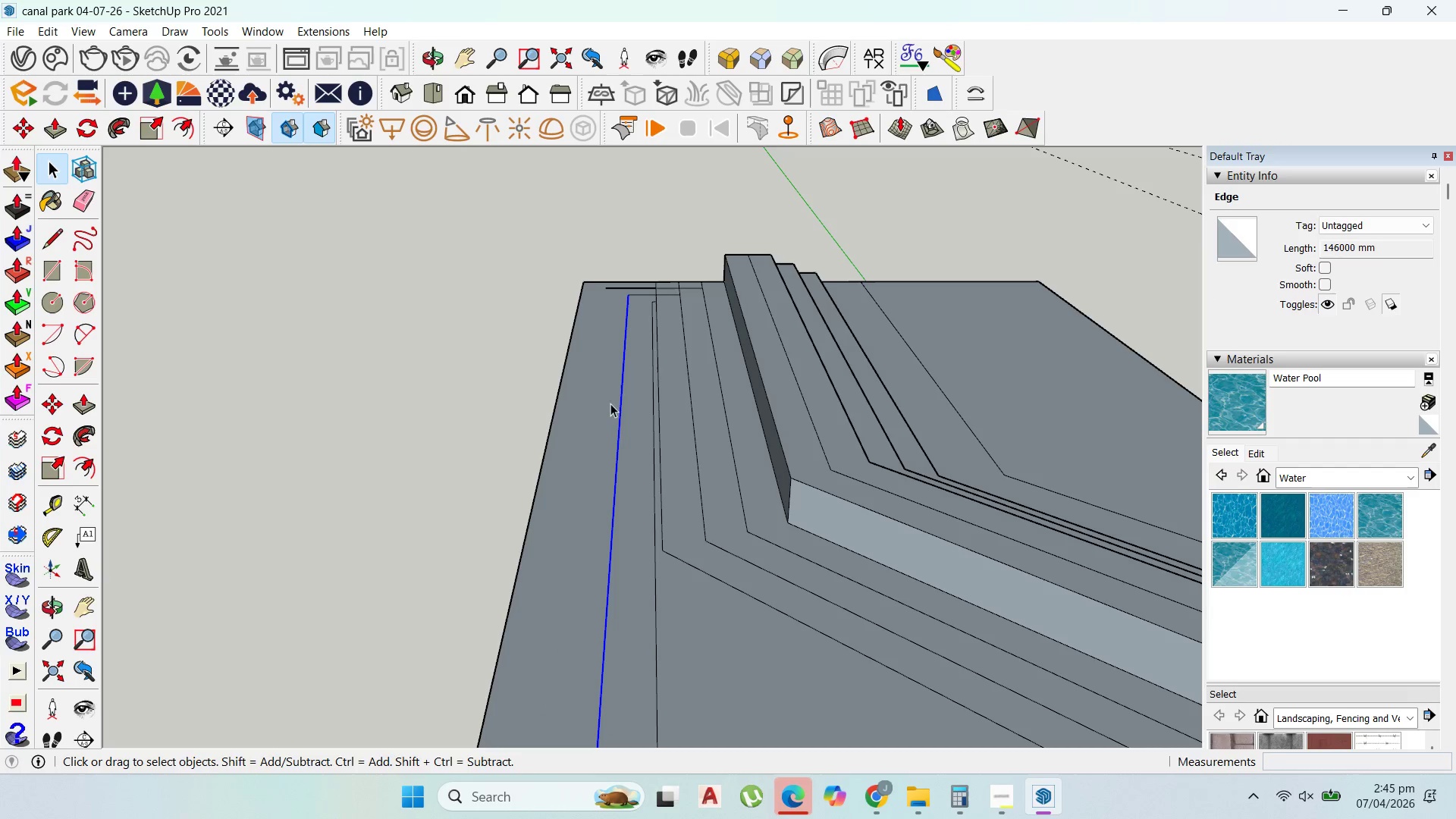 
key(Delete)
 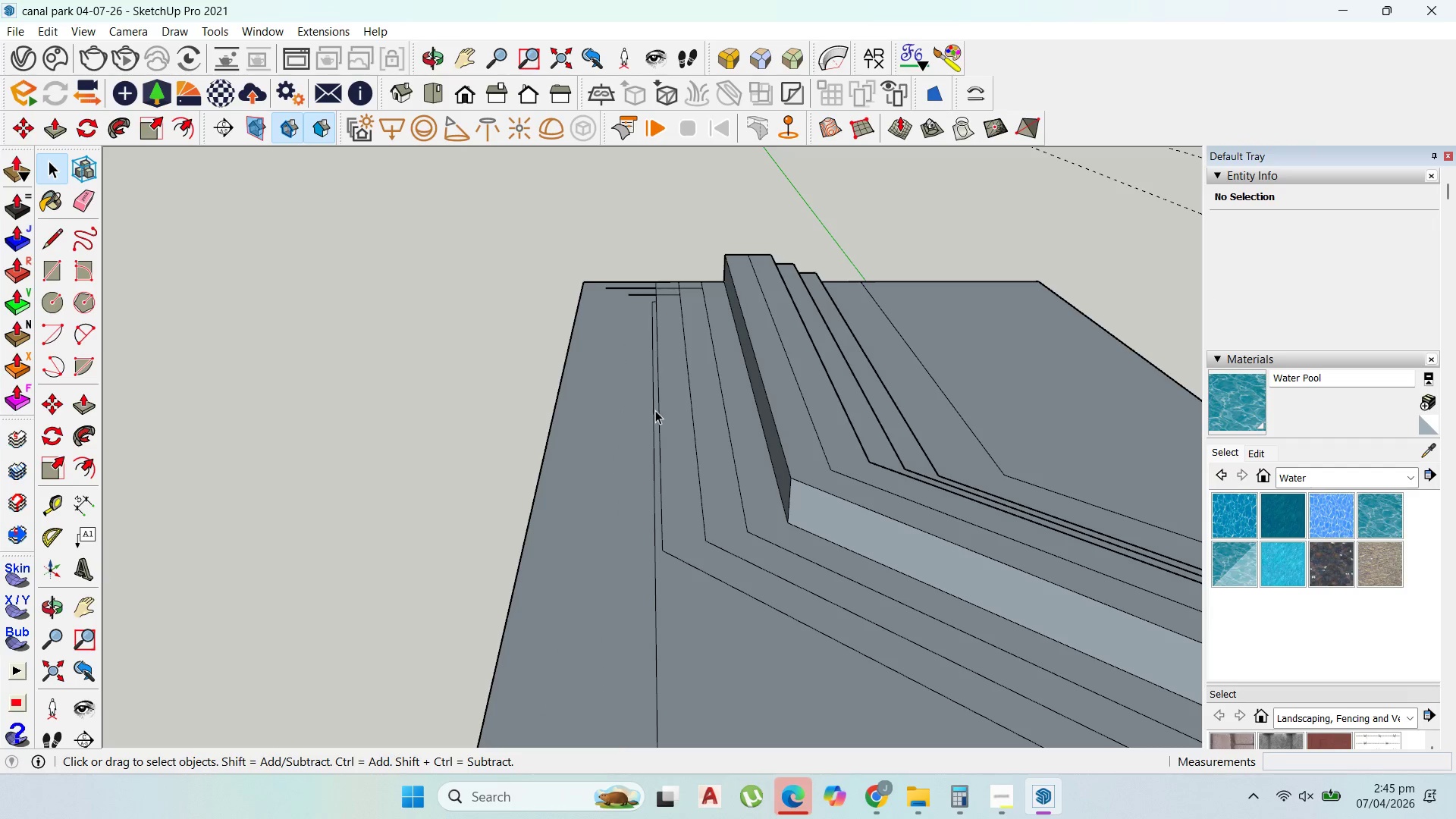 
left_click([654, 410])
 